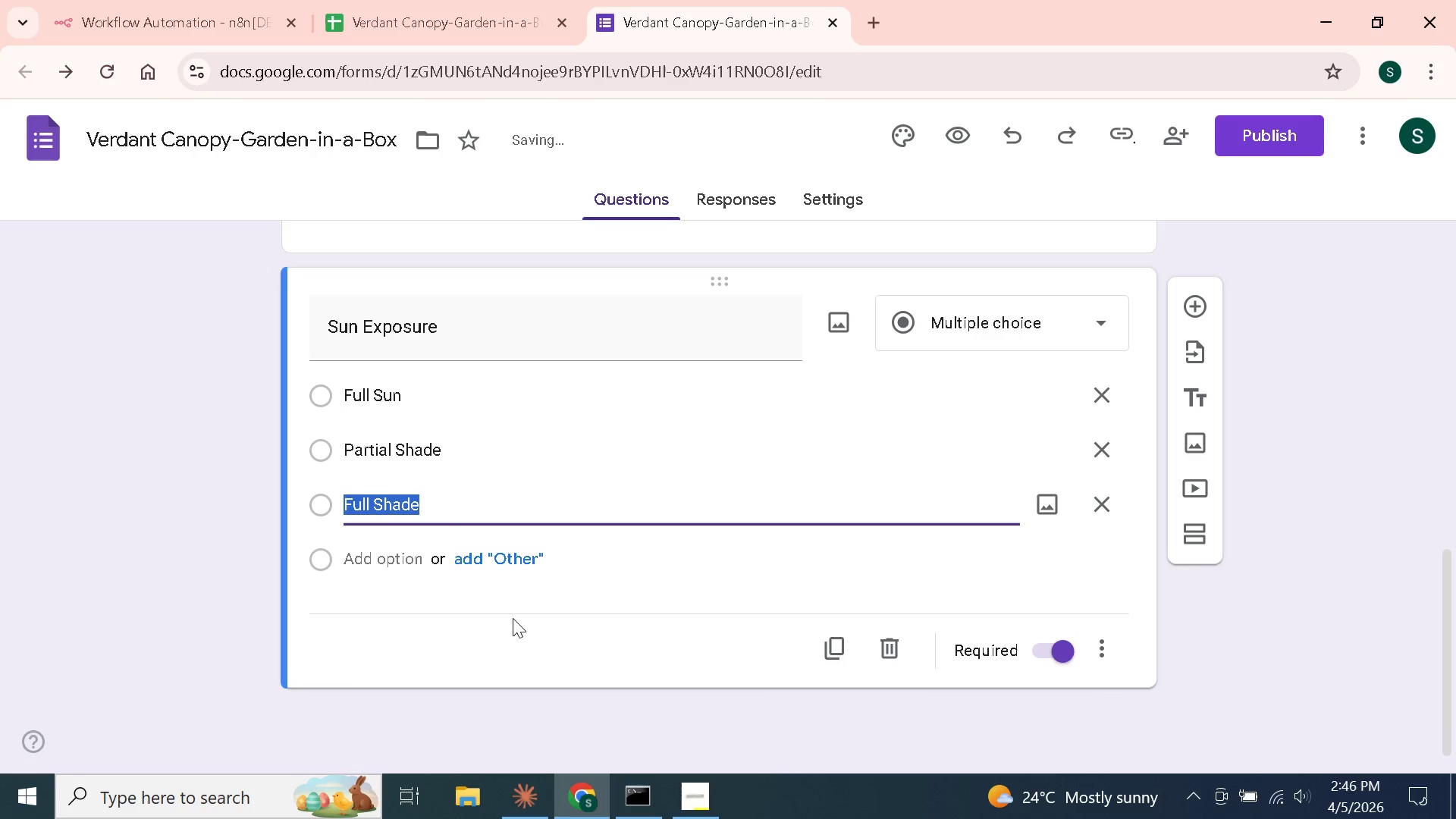 
left_click([480, 576])
 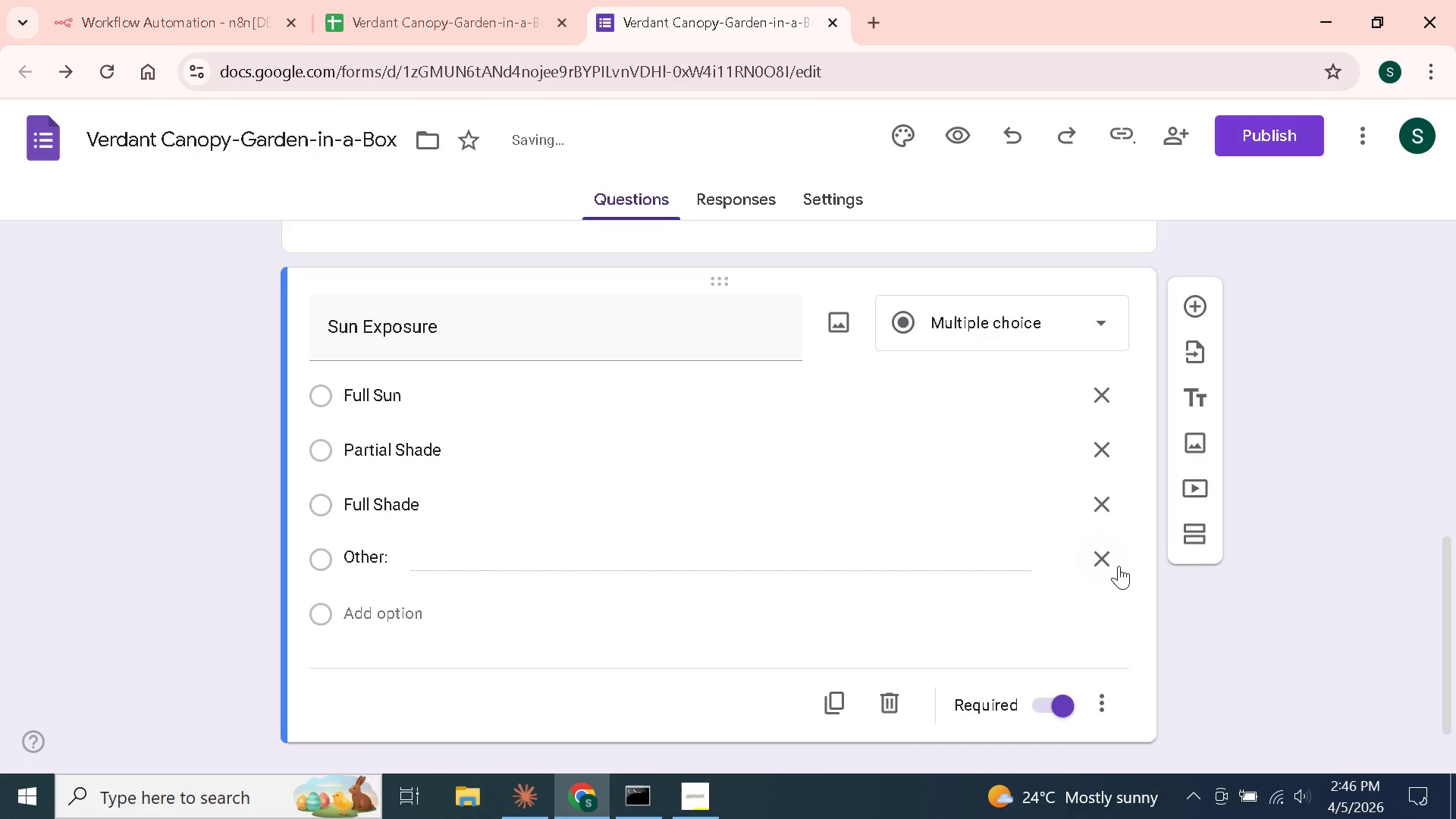 
left_click([1106, 559])
 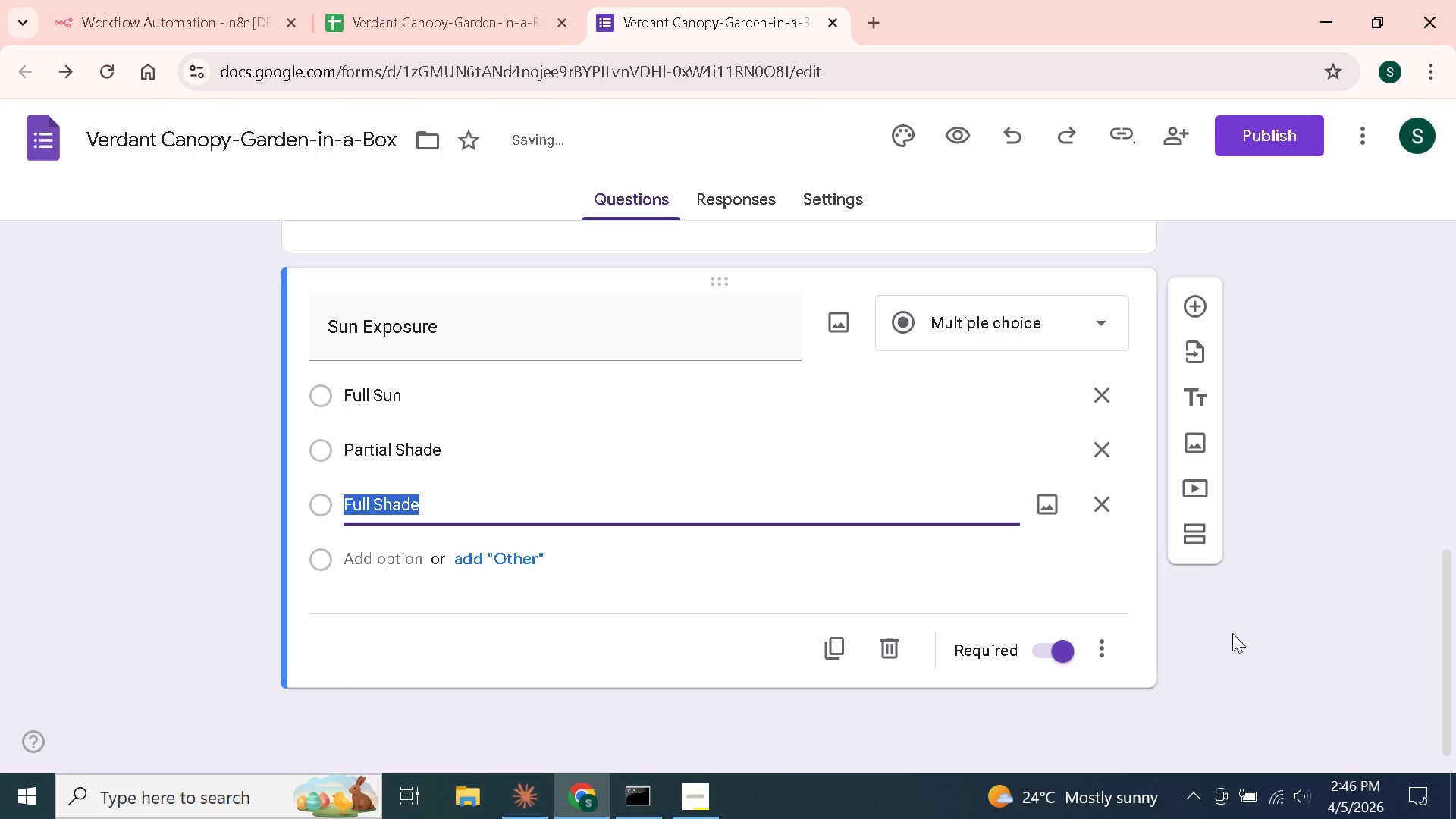 
left_click([1243, 644])
 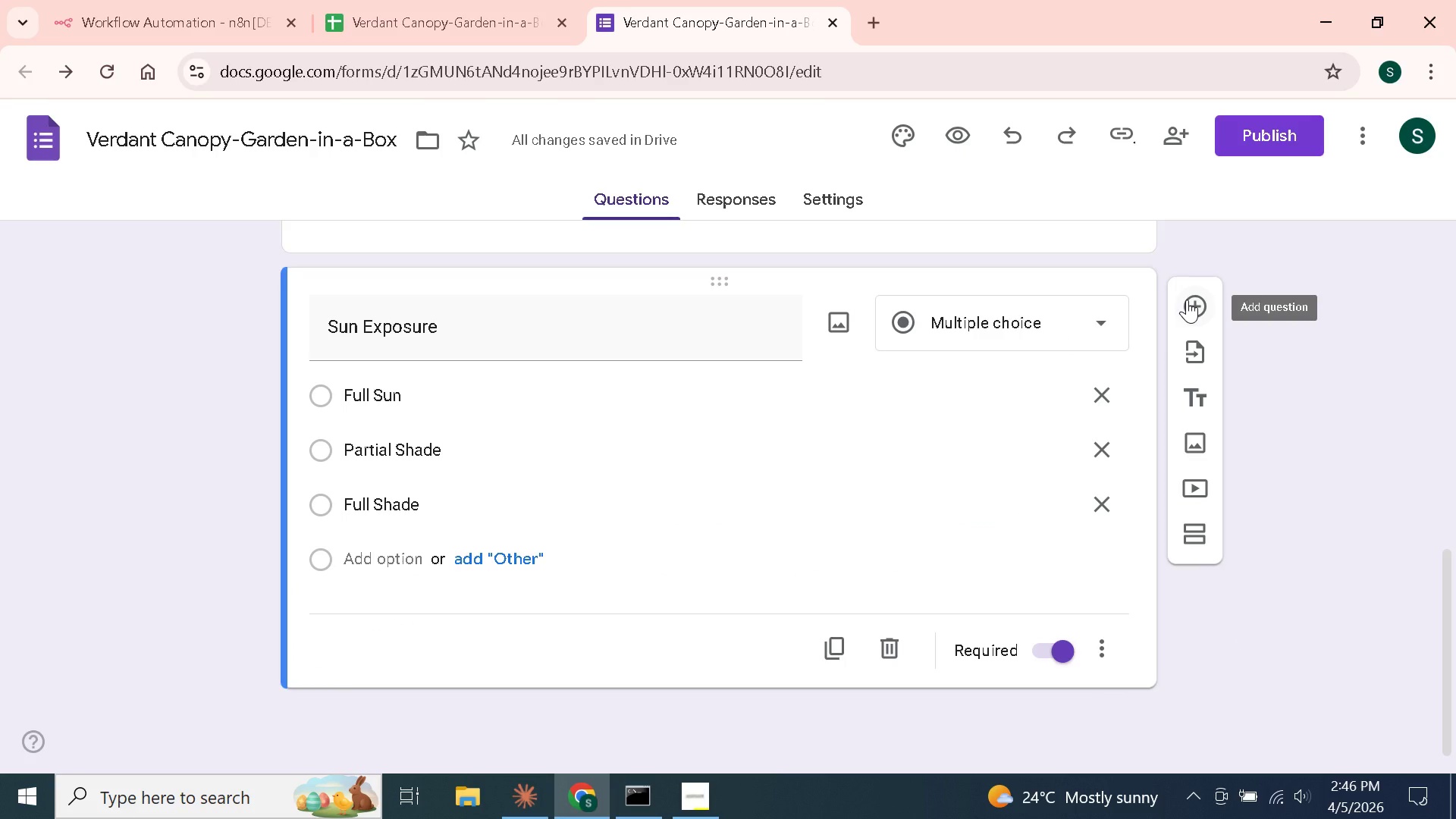 
wait(5.3)
 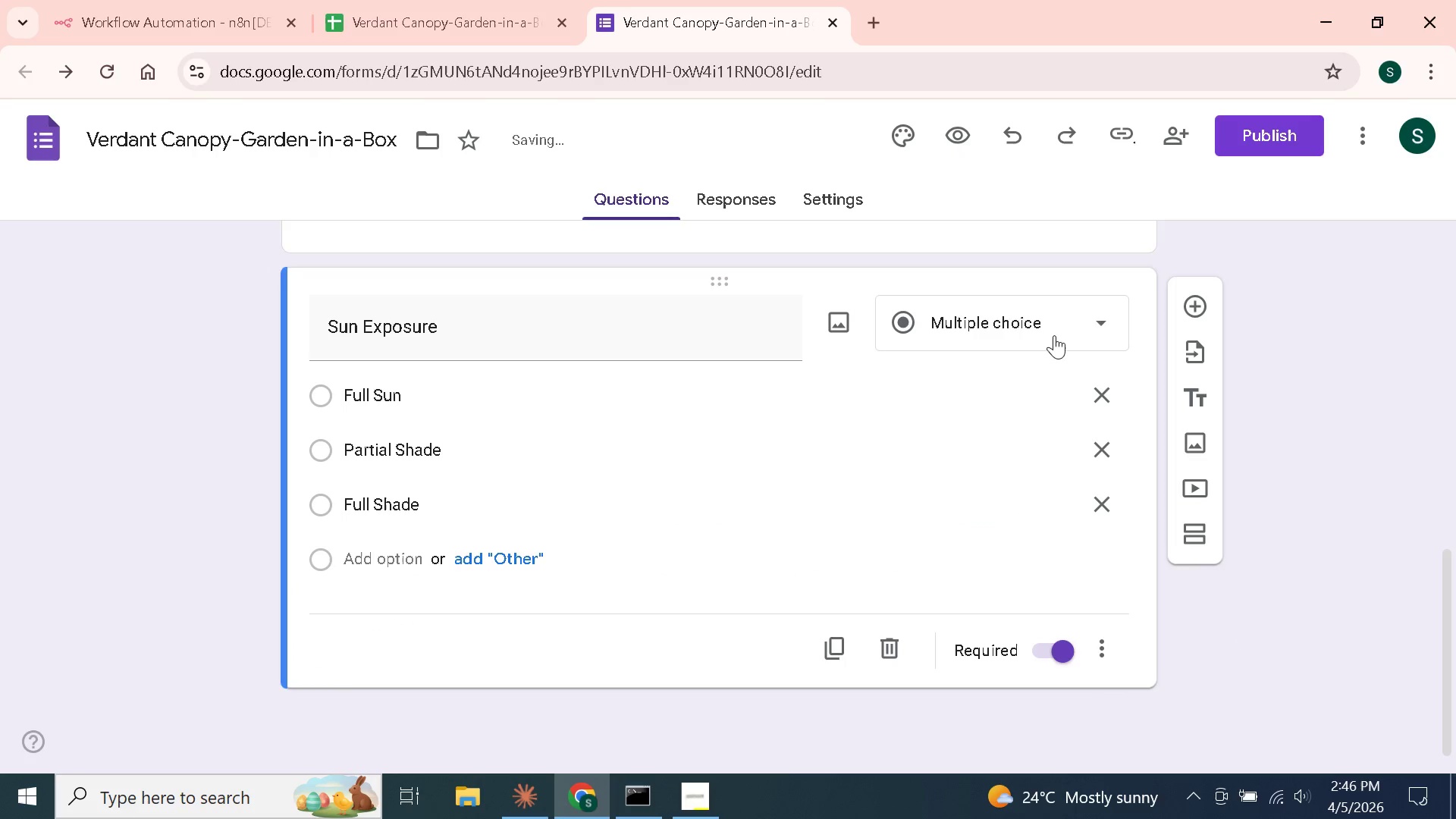 
left_click([1187, 300])
 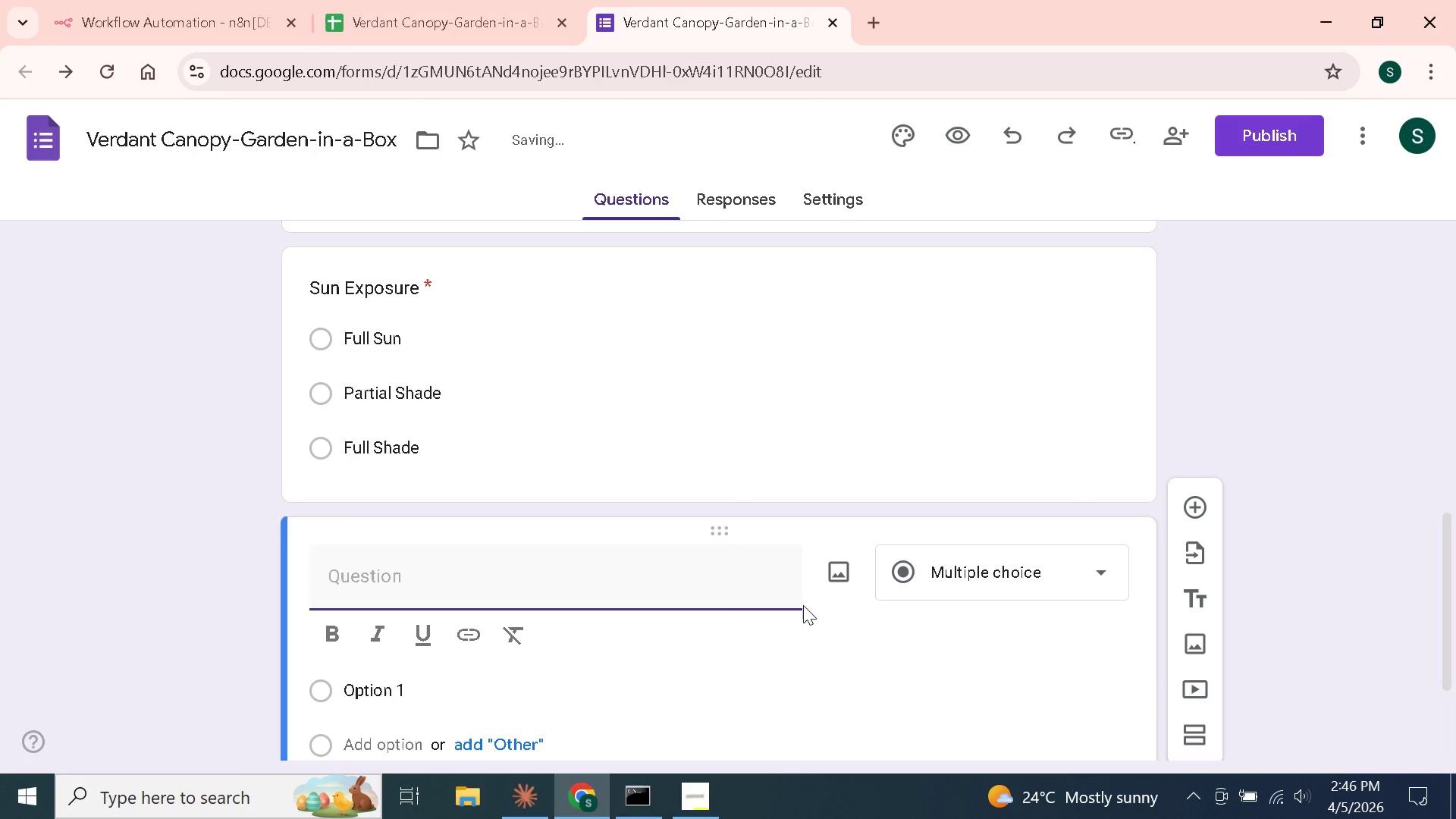 
scroll: coordinate [592, 517], scroll_direction: down, amount: 3.0
 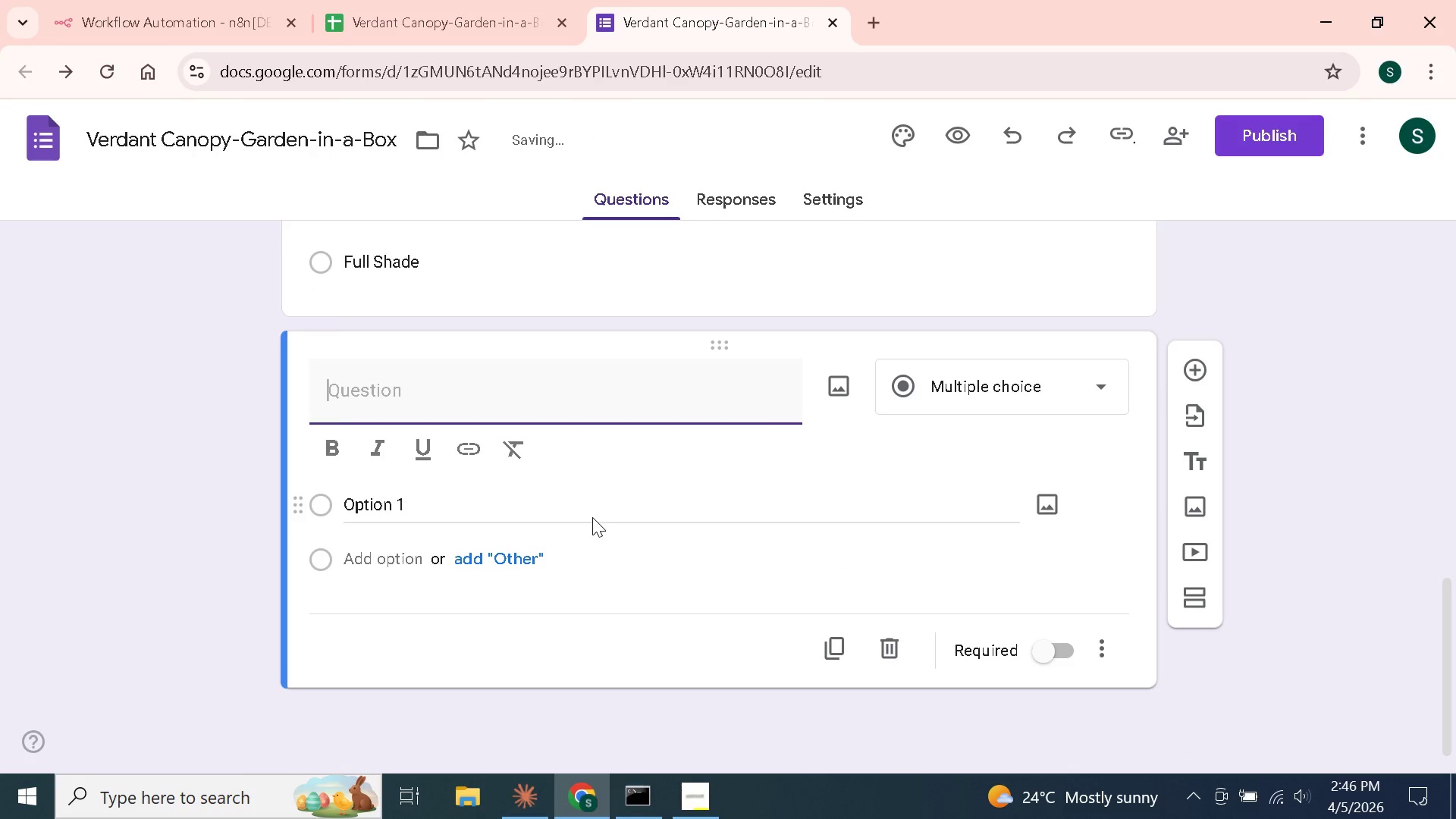 
type(Preferred Soe)
key(Backspace)
key(Backspace)
type(pecies)
 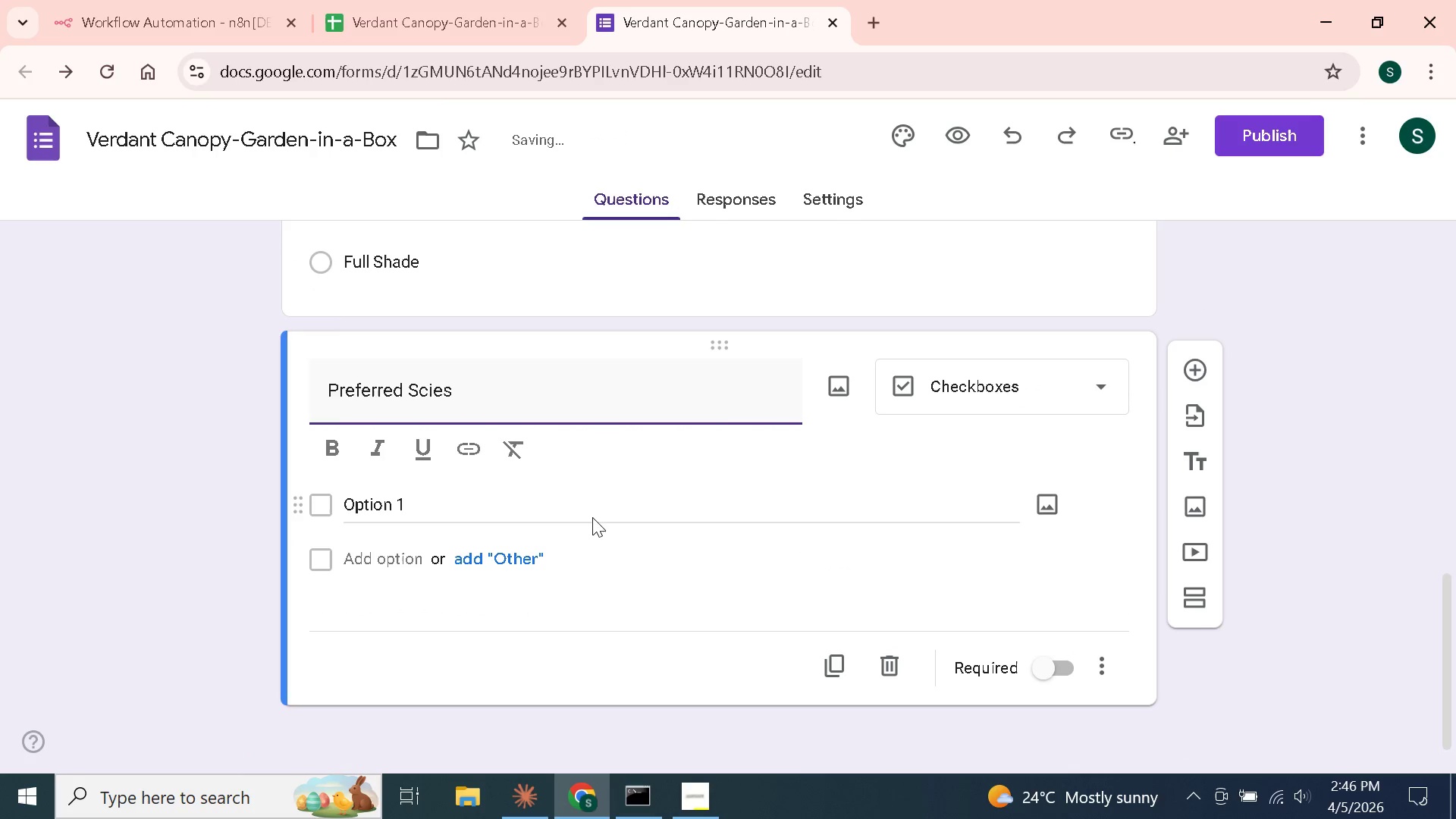 
key(ArrowLeft)
 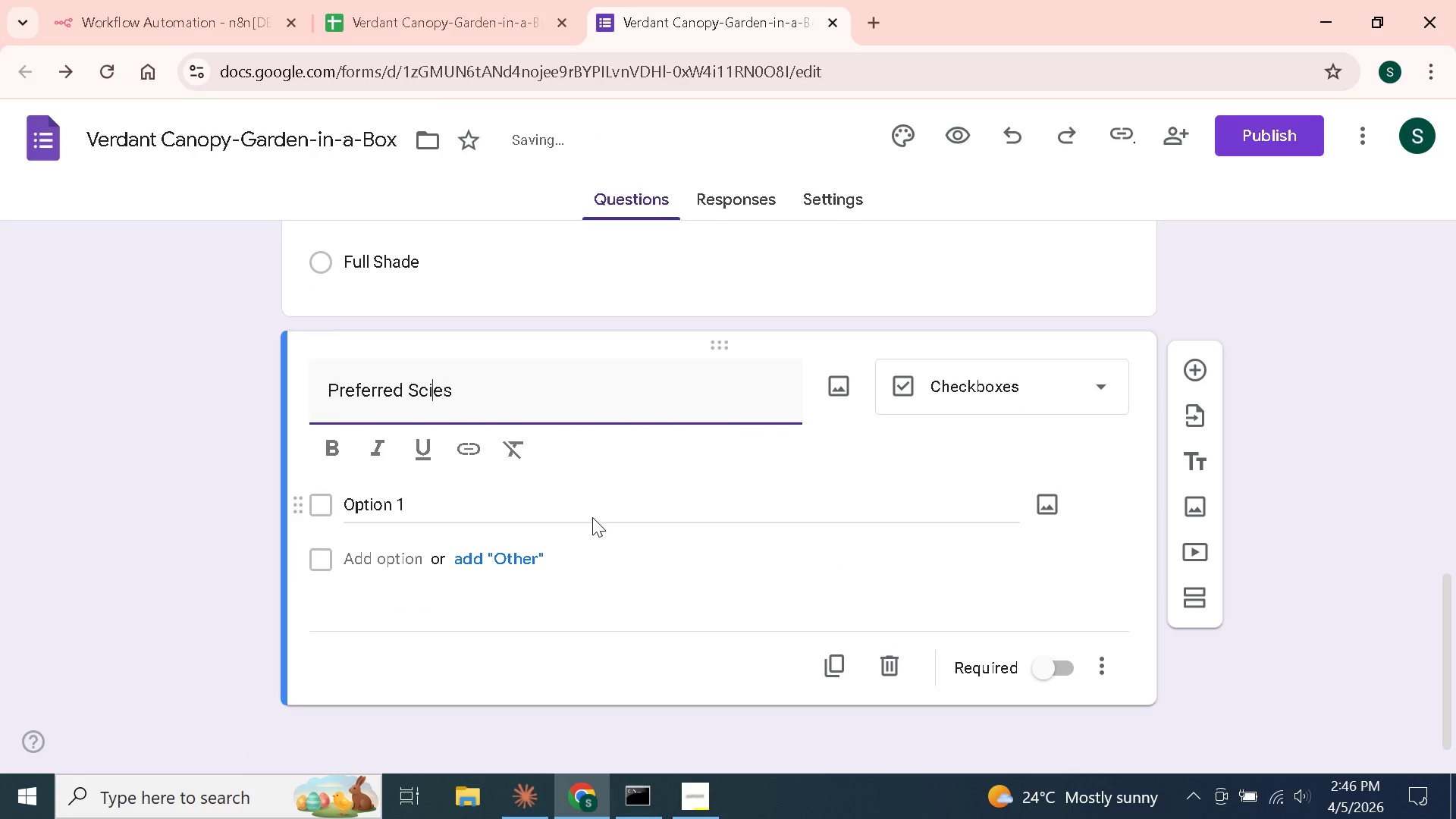 
key(ArrowLeft)
 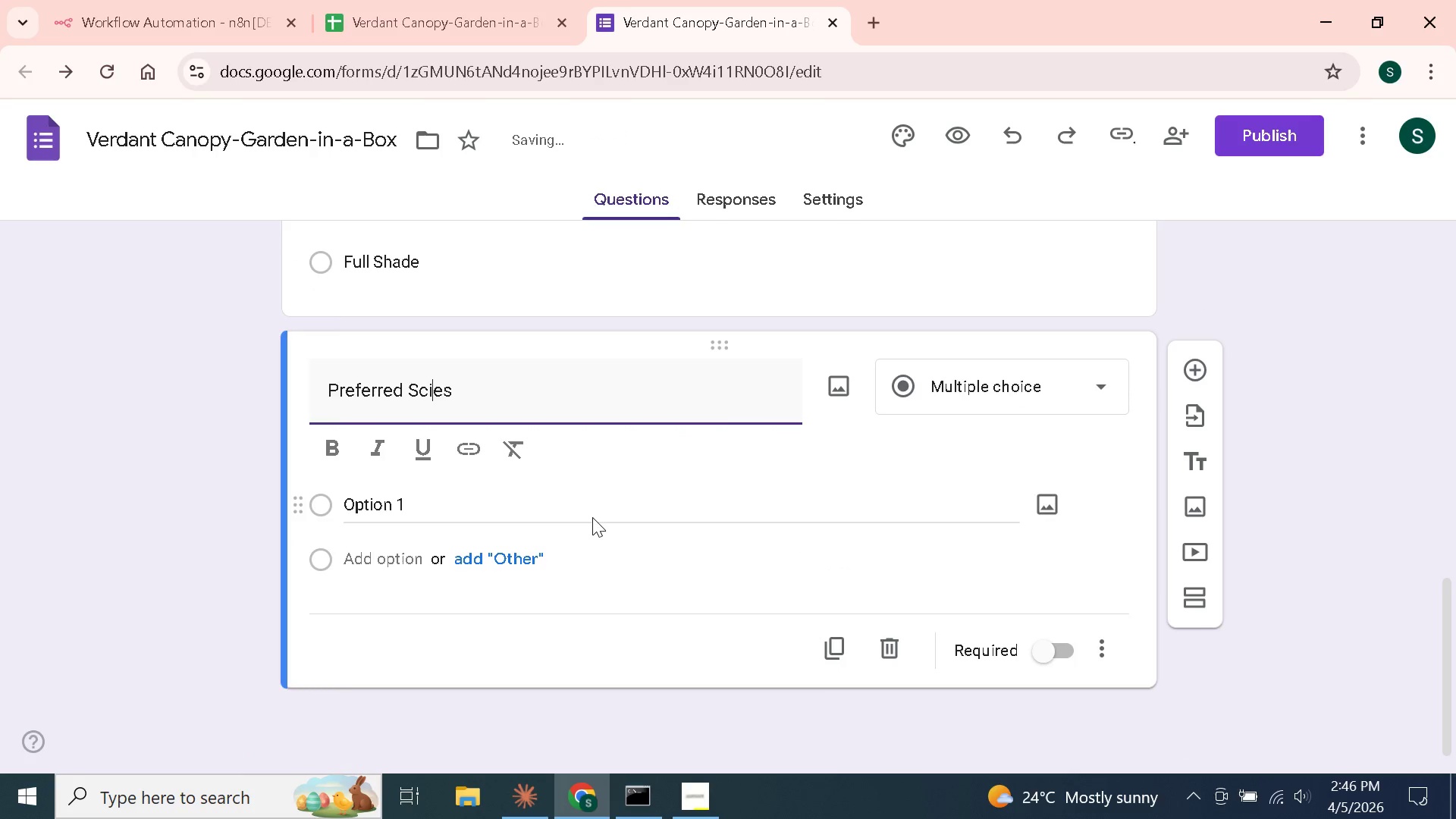 
key(ArrowLeft)
 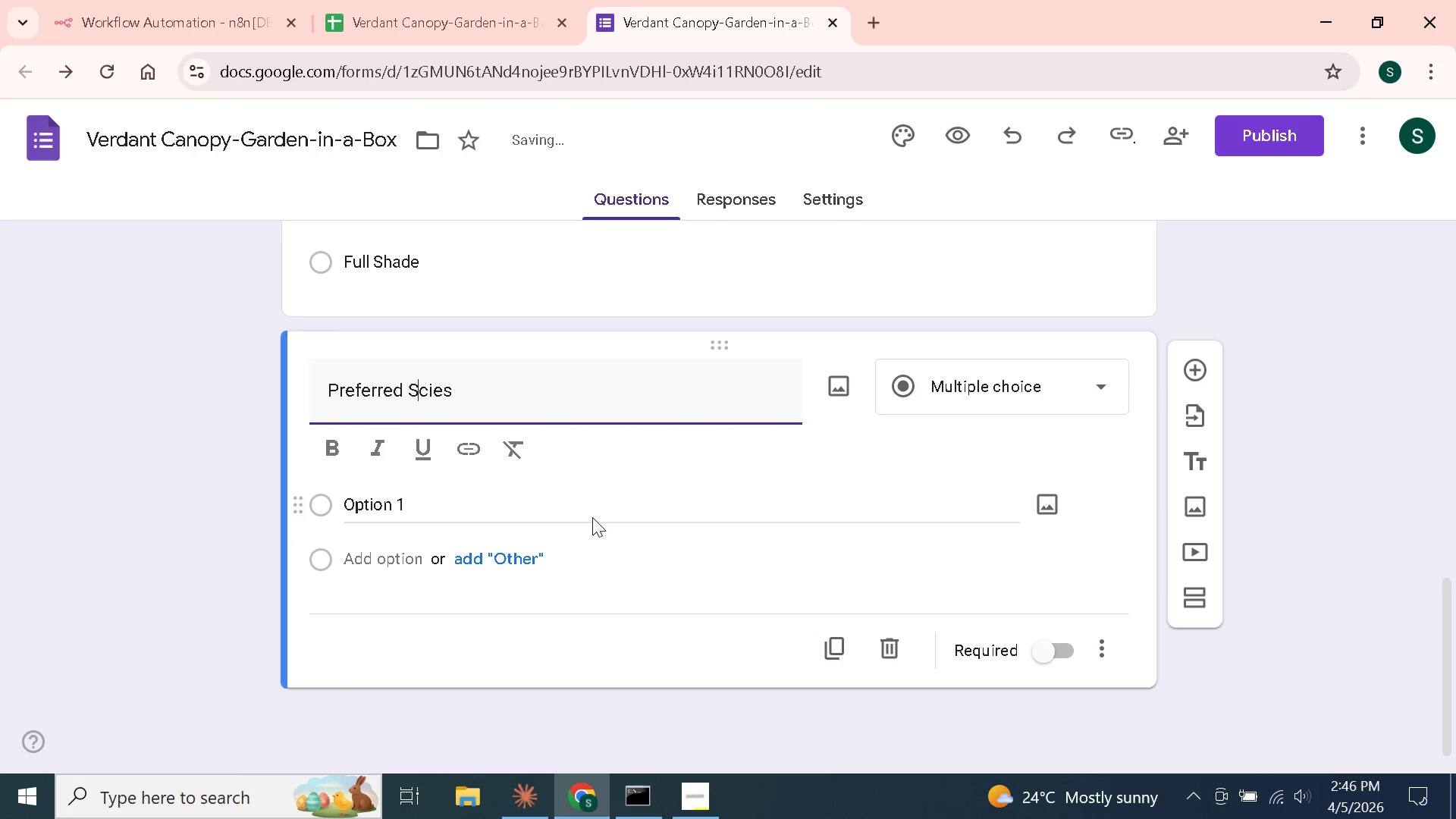 
key(ArrowLeft)
 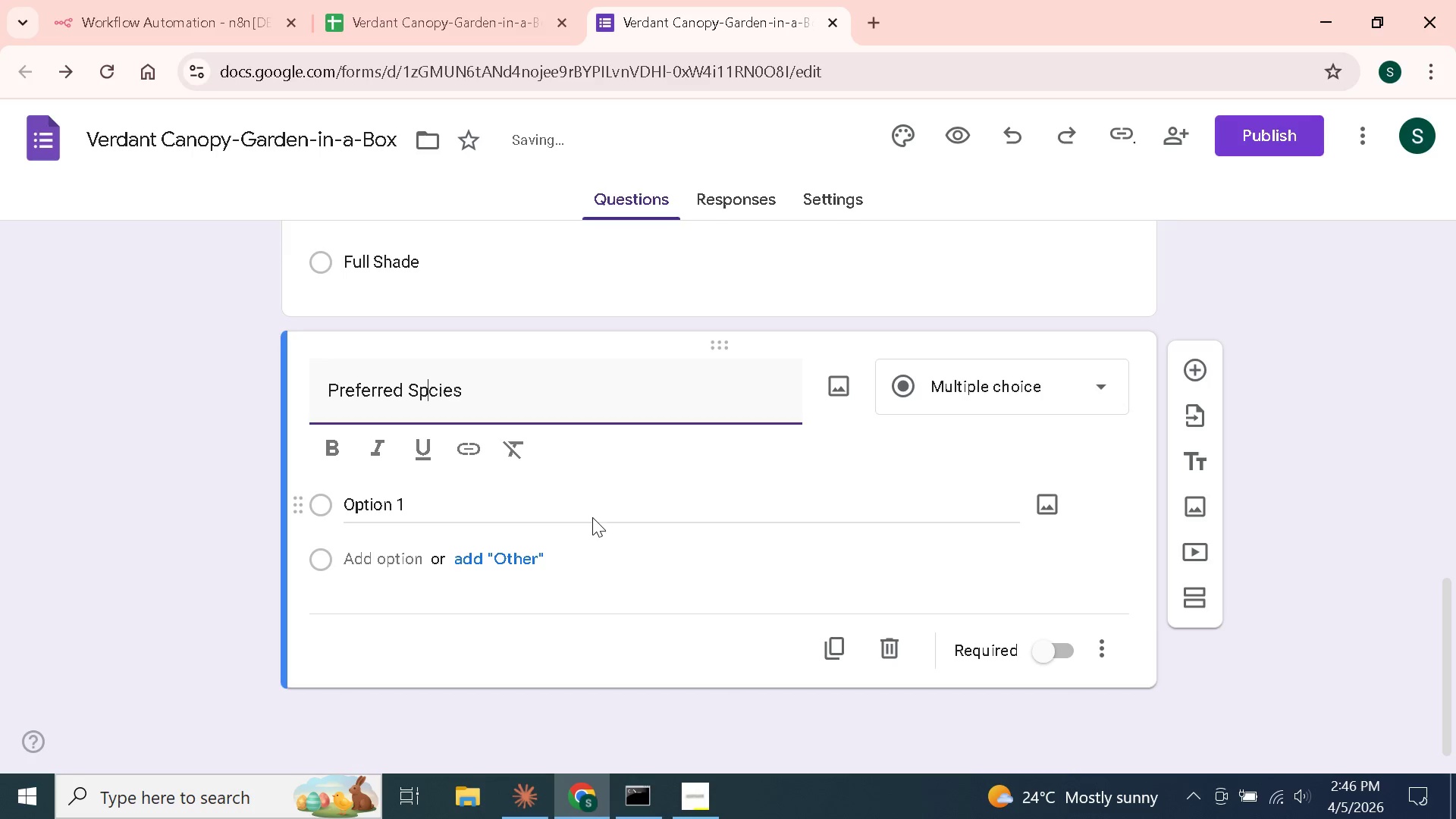 
type(pe)
 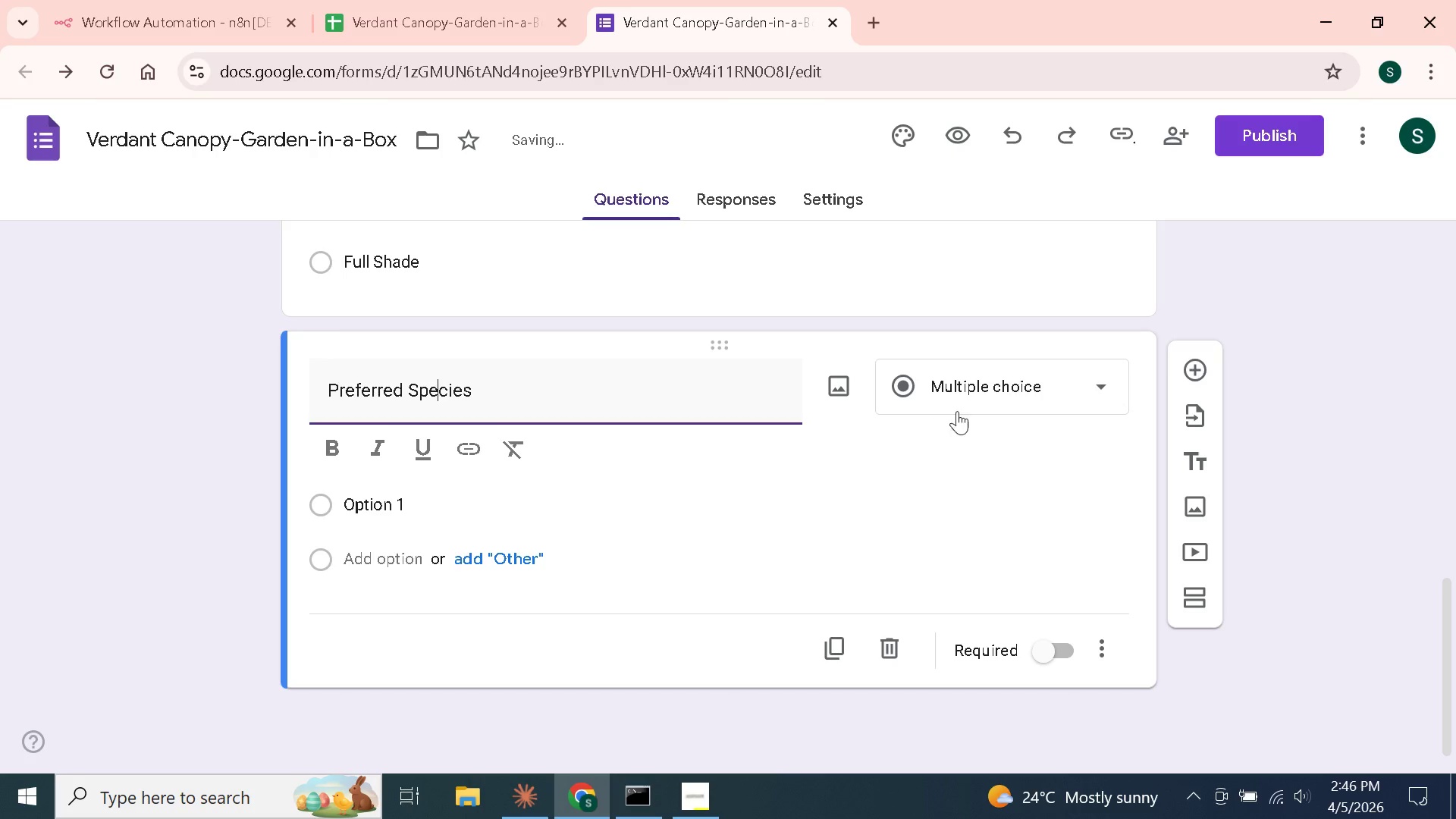 
left_click([1011, 373])
 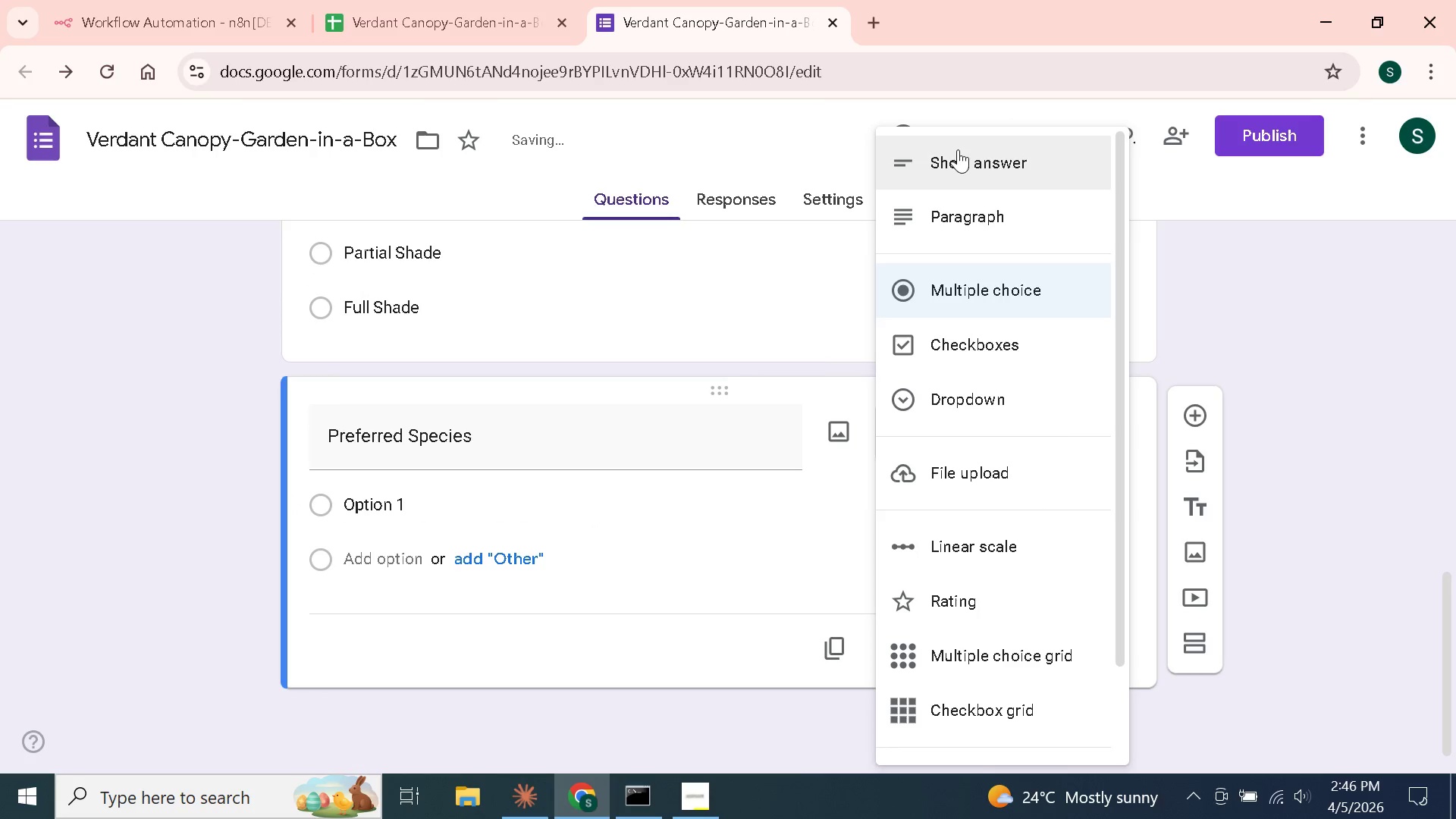 
left_click([958, 149])
 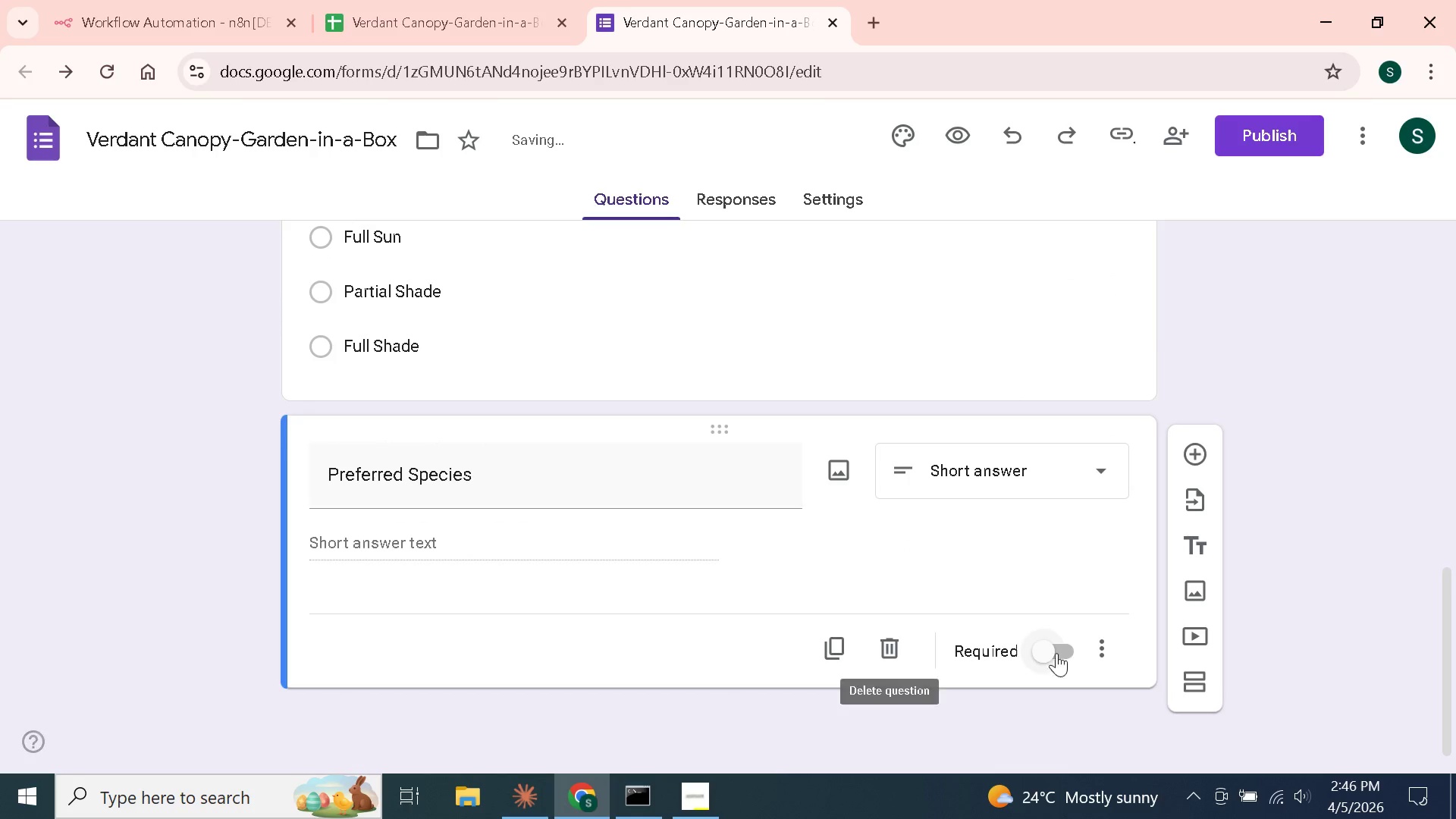 
left_click([1056, 640])
 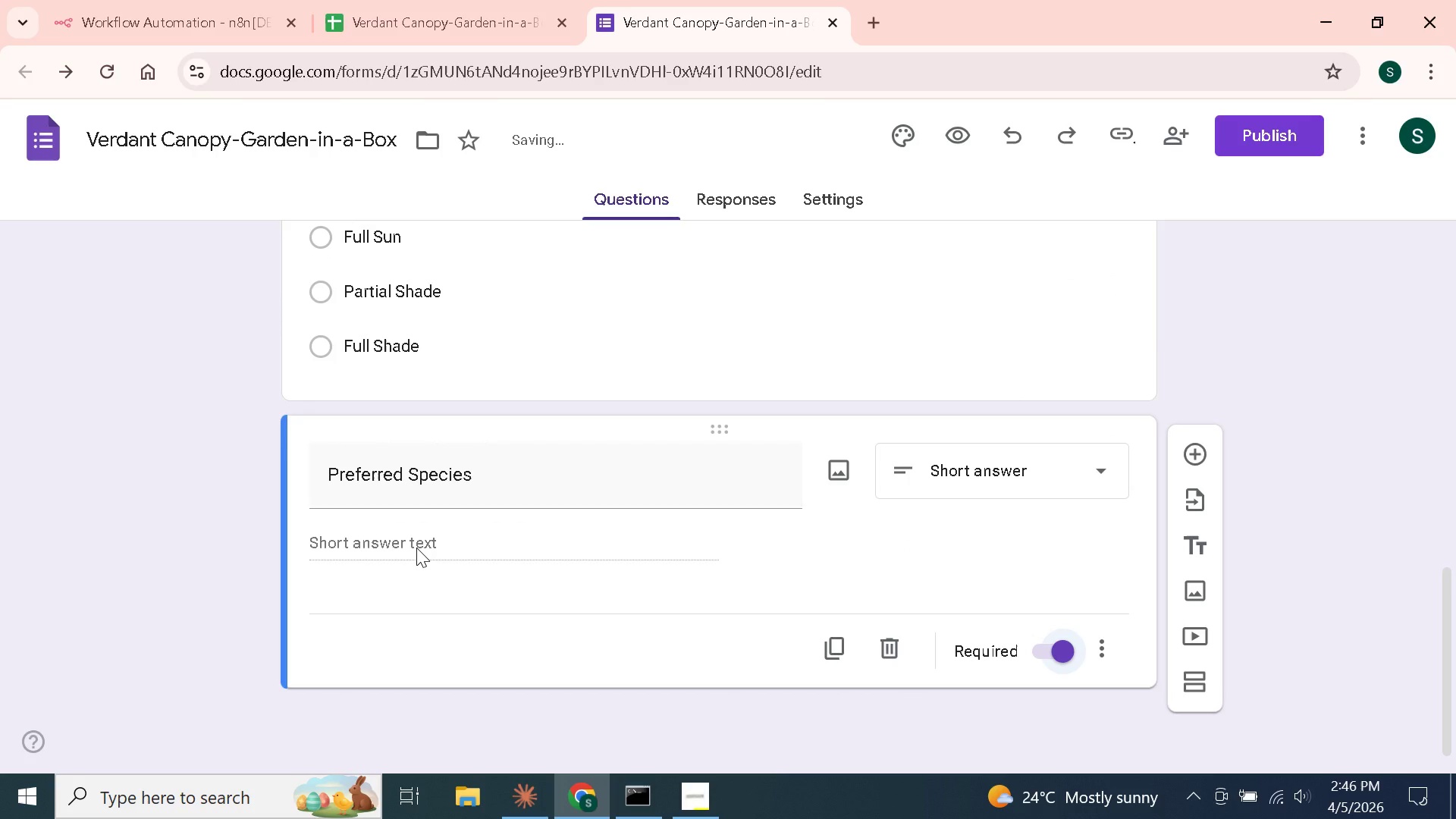 
scroll: coordinate [416, 548], scroll_direction: down, amount: 3.0
 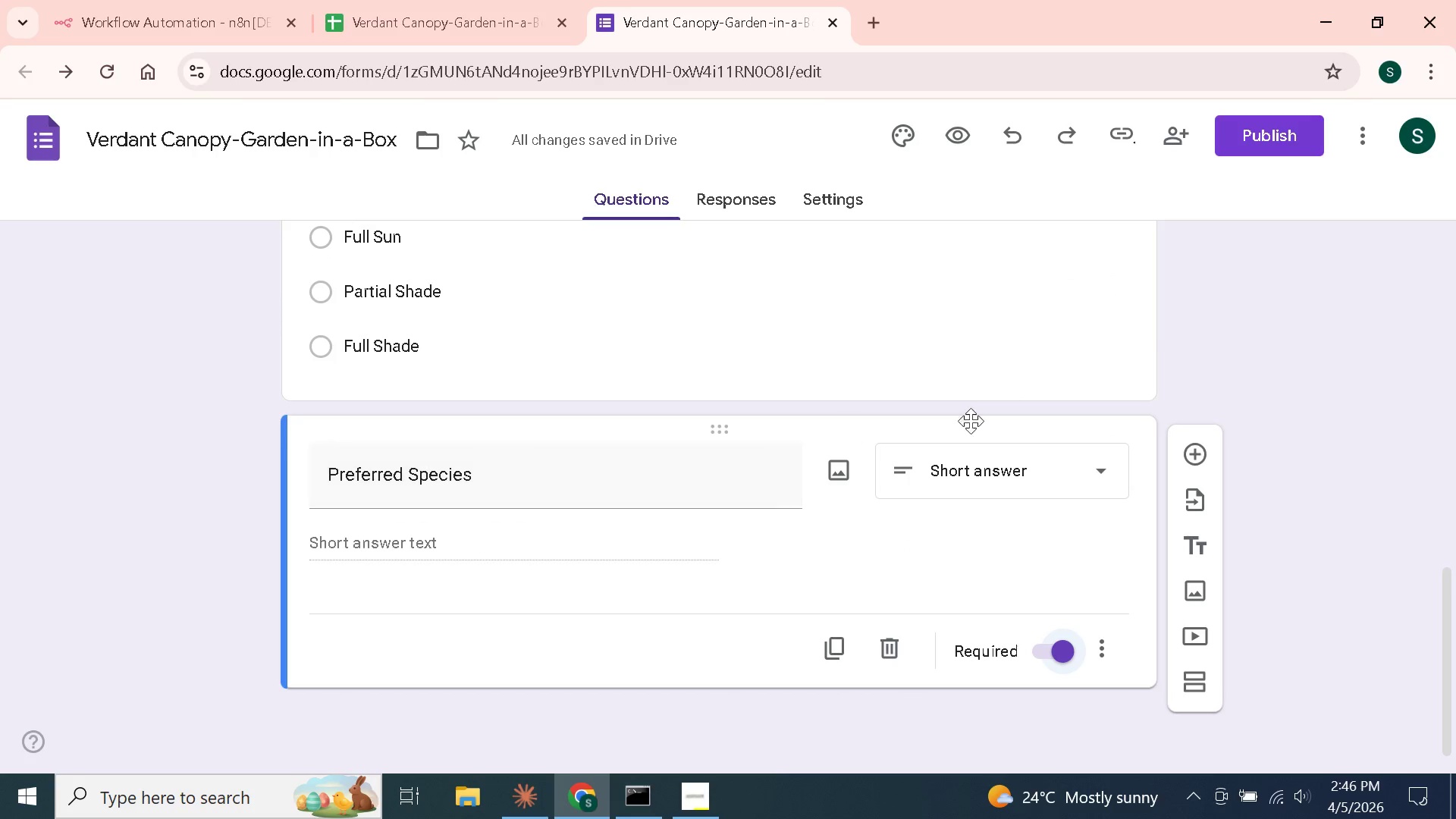 
left_click([1354, 382])
 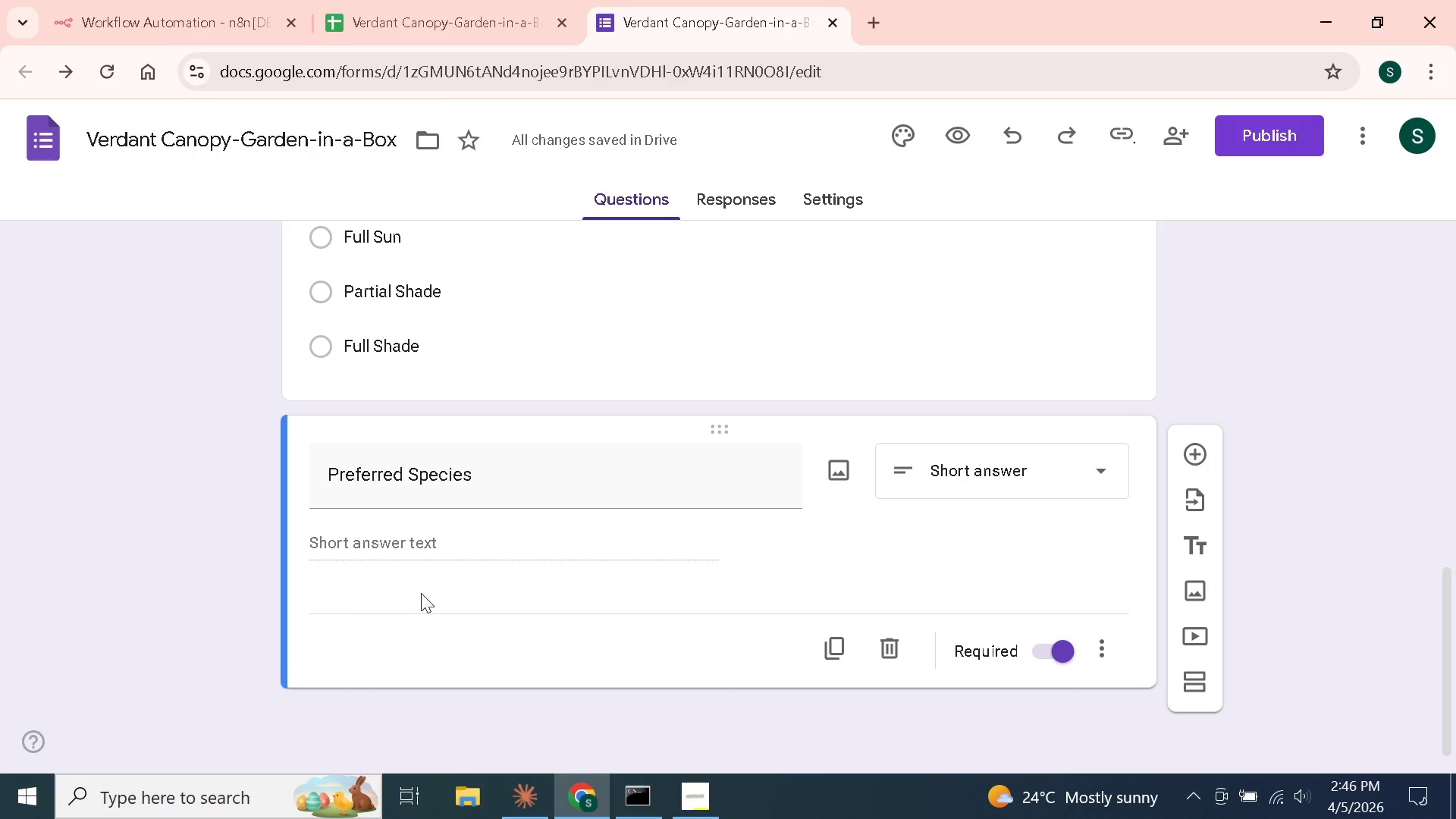 
scroll: coordinate [430, 593], scroll_direction: up, amount: 14.0
 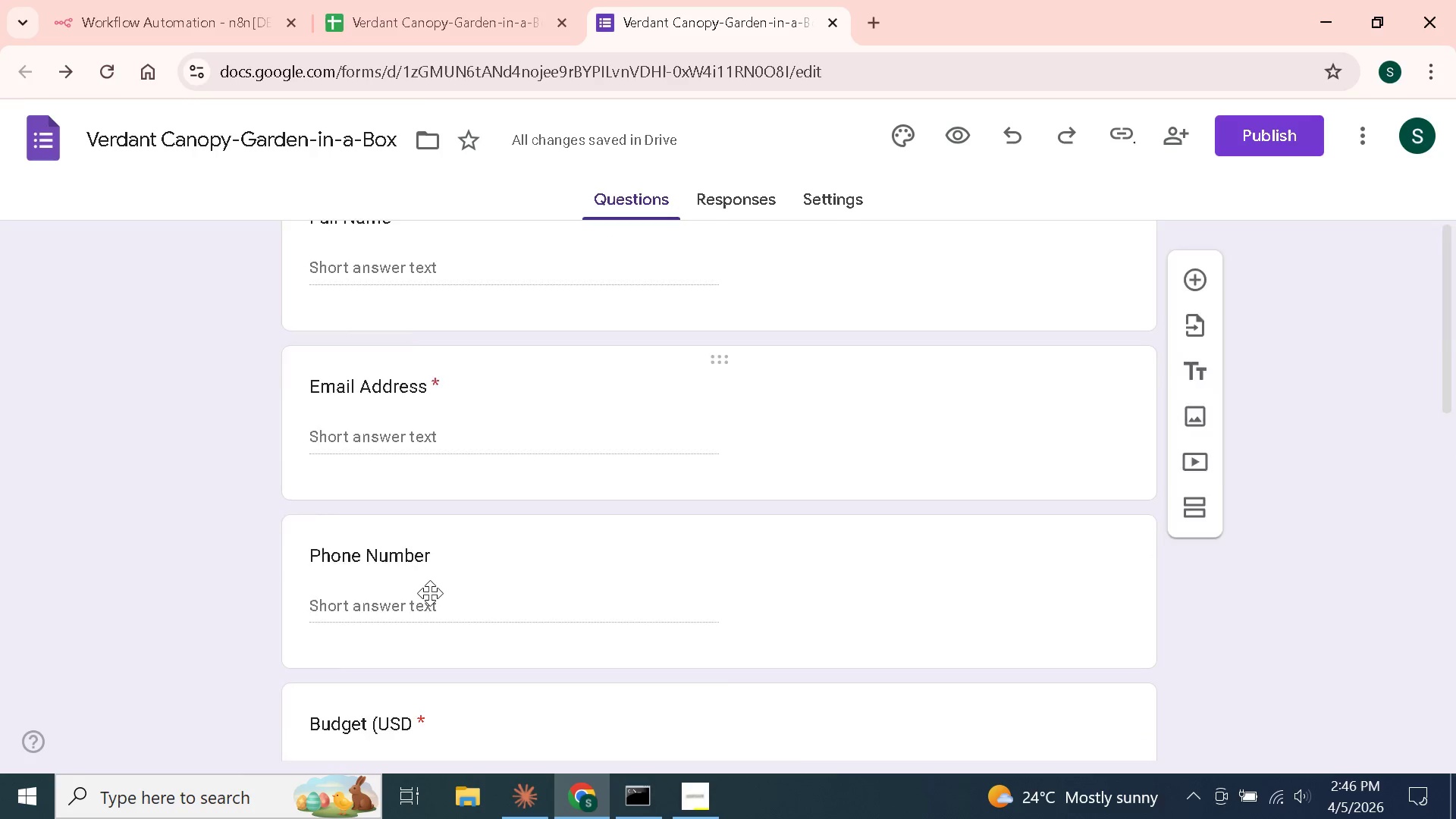 
scroll: coordinate [430, 593], scroll_direction: down, amount: 3.0
 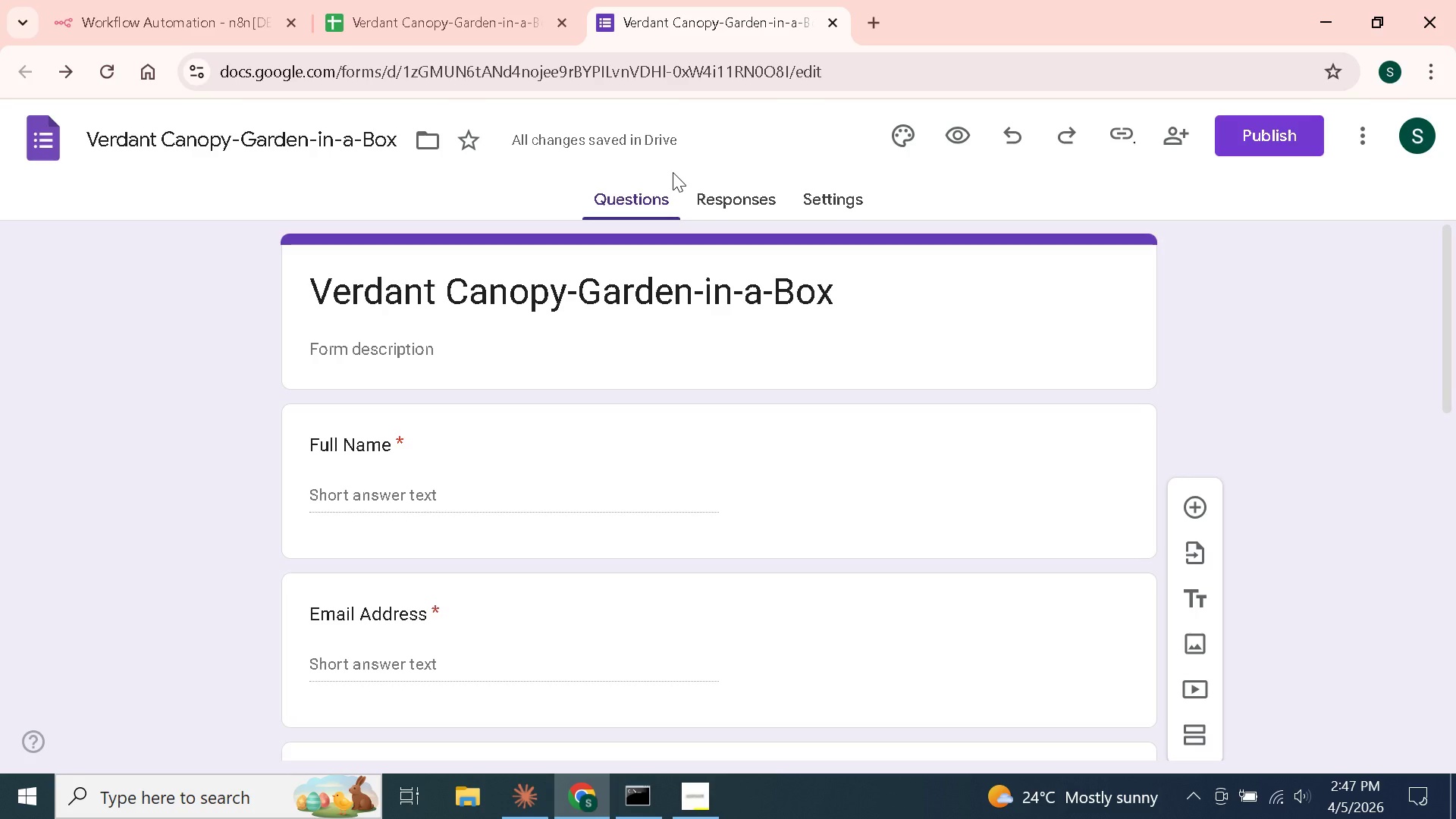 
wait(14.54)
 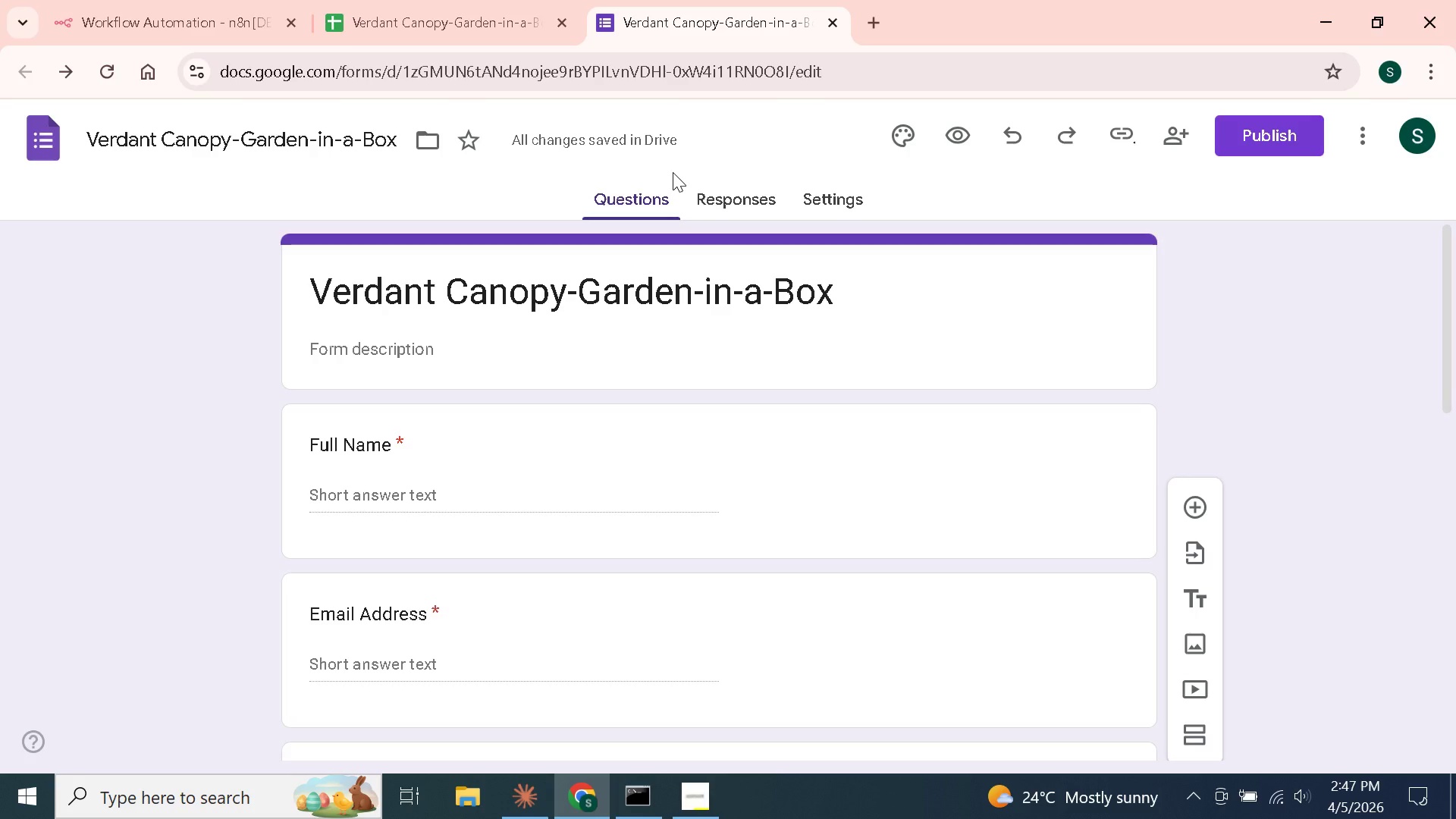 
left_click([1425, 789])
 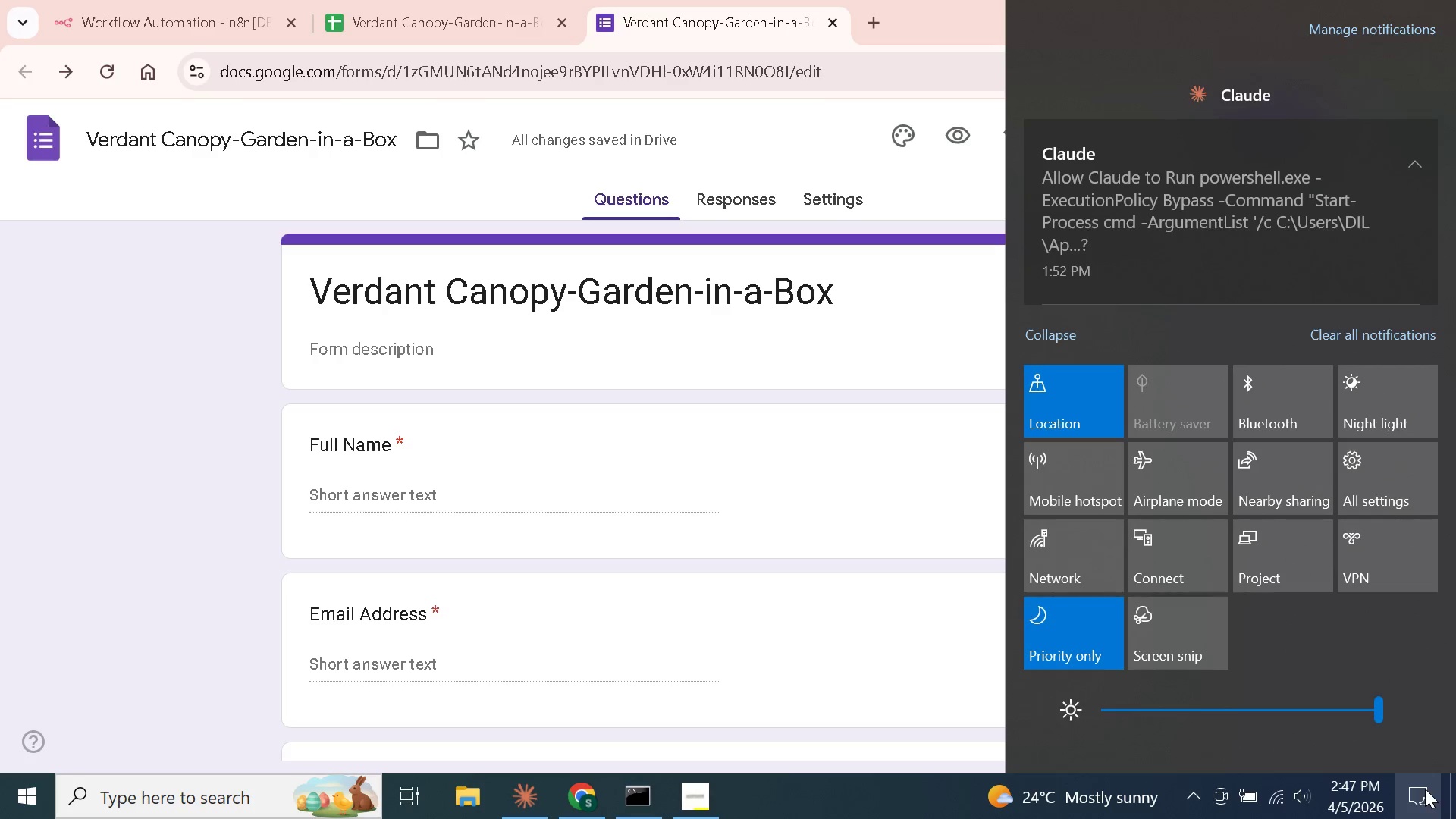 
left_click([1425, 789])
 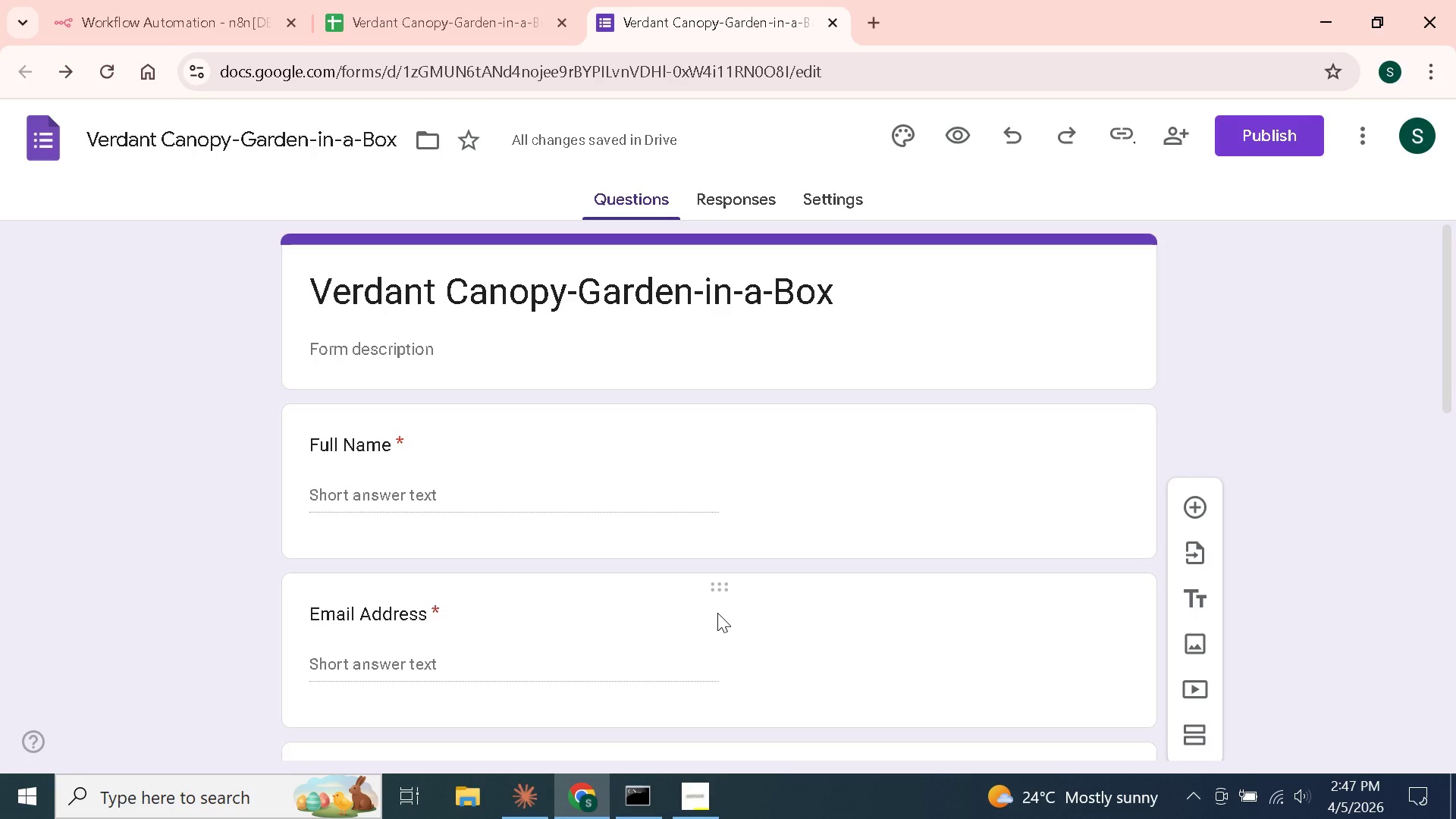 
scroll: coordinate [717, 613], scroll_direction: down, amount: 13.0
 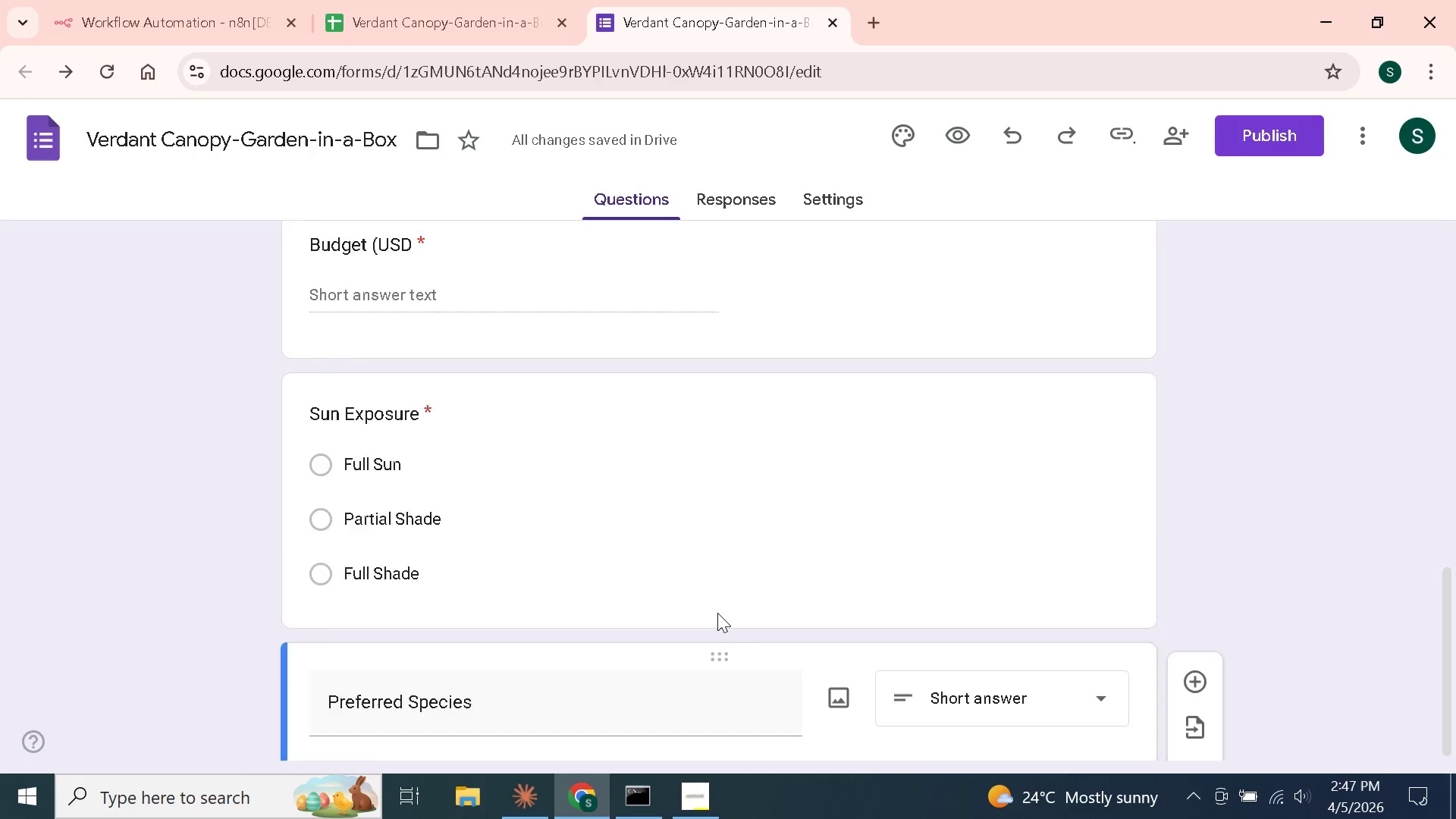 
scroll: coordinate [717, 613], scroll_direction: up, amount: 13.0
 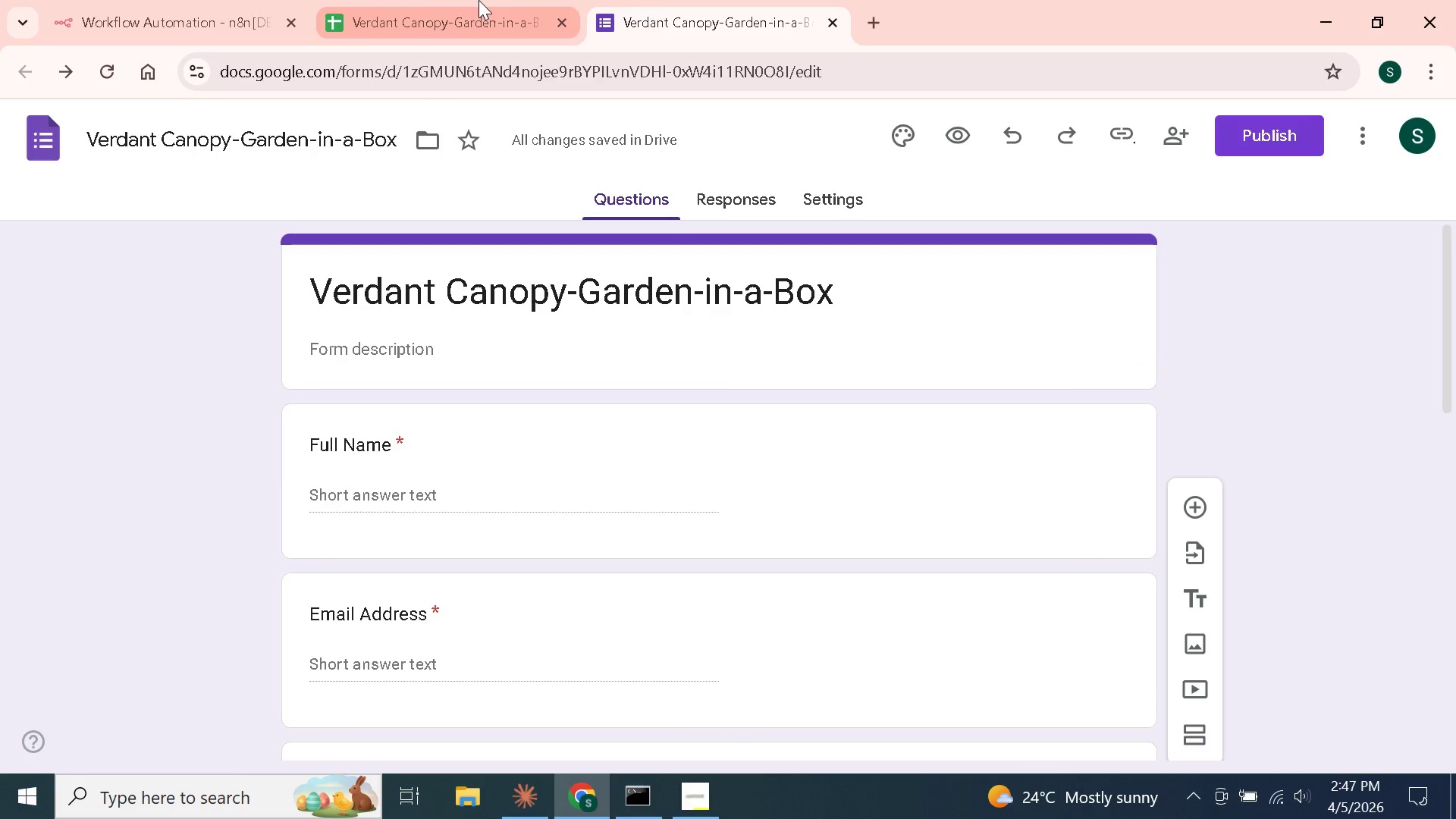 
left_click([479, 0])
 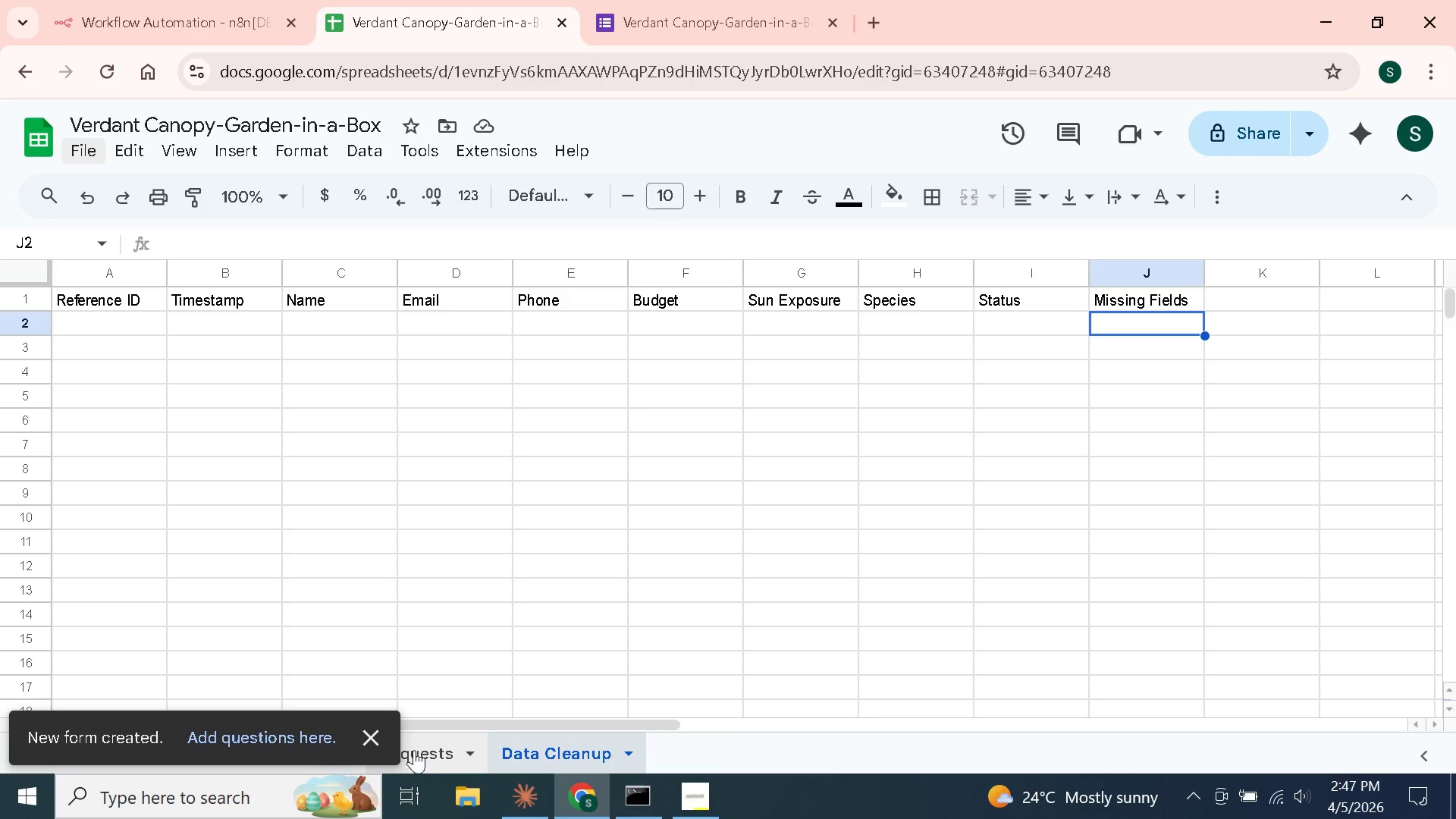 
left_click([653, 0])
 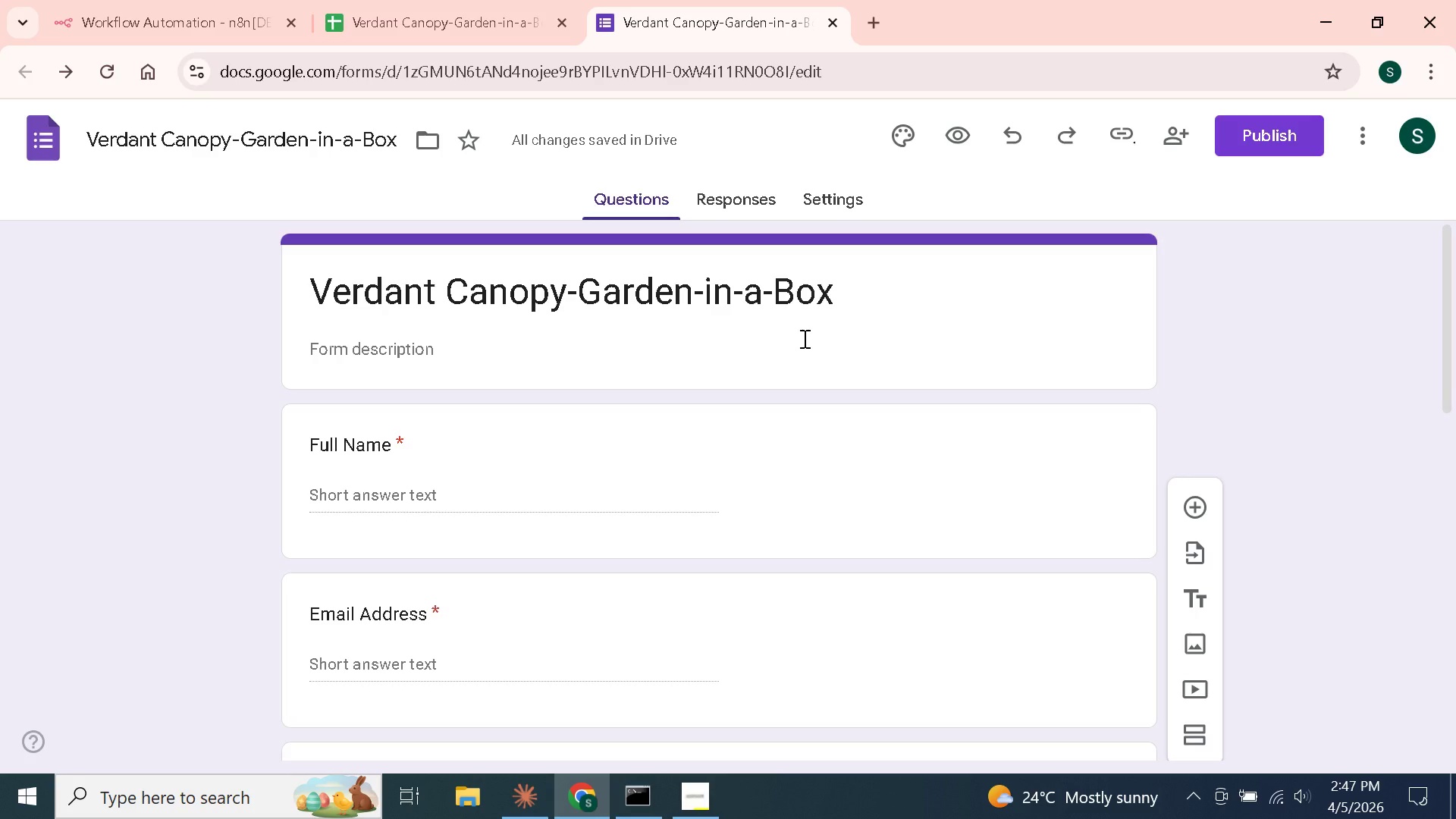 
wait(25.83)
 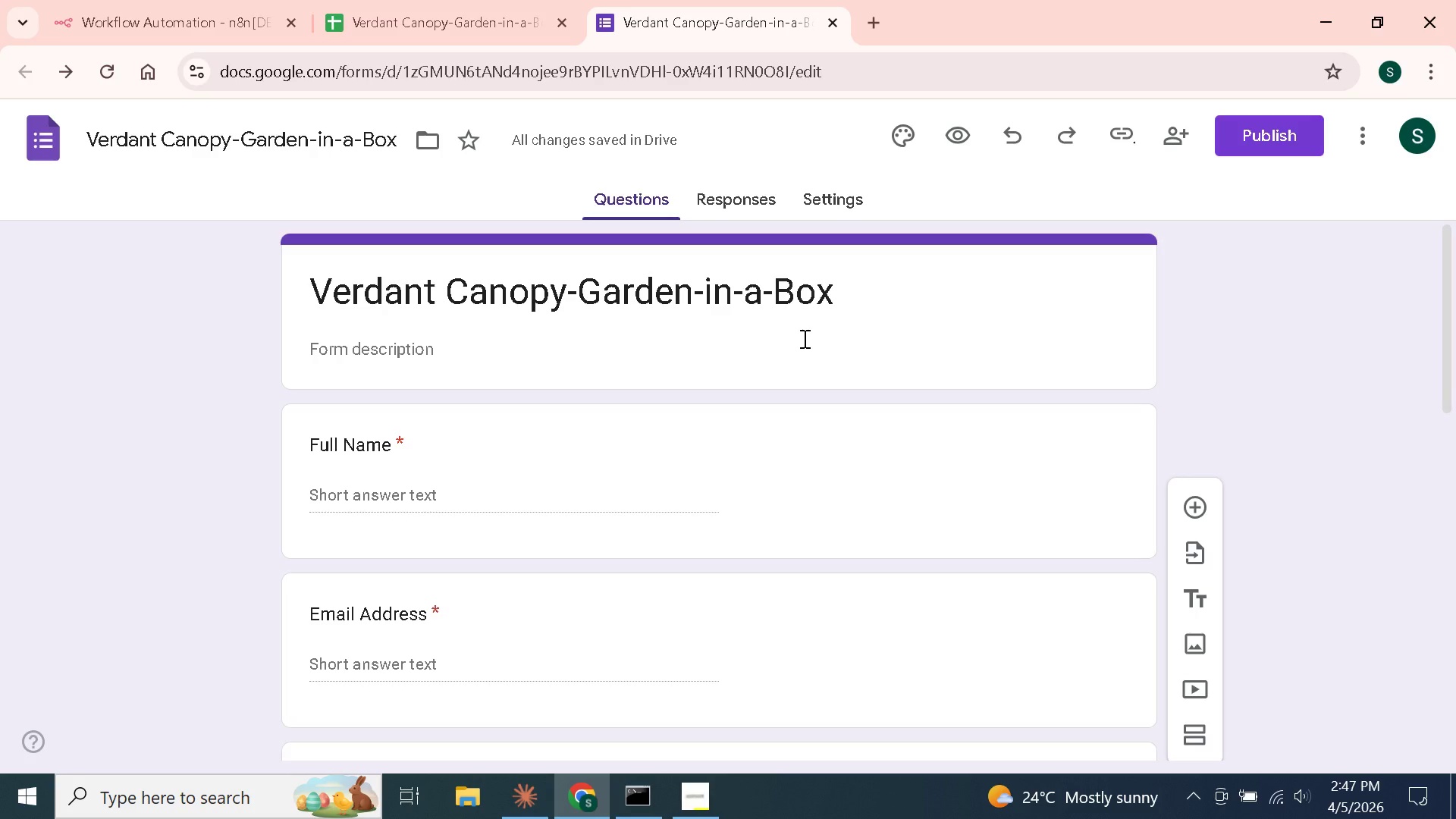 
mouse_move([965, 137])
 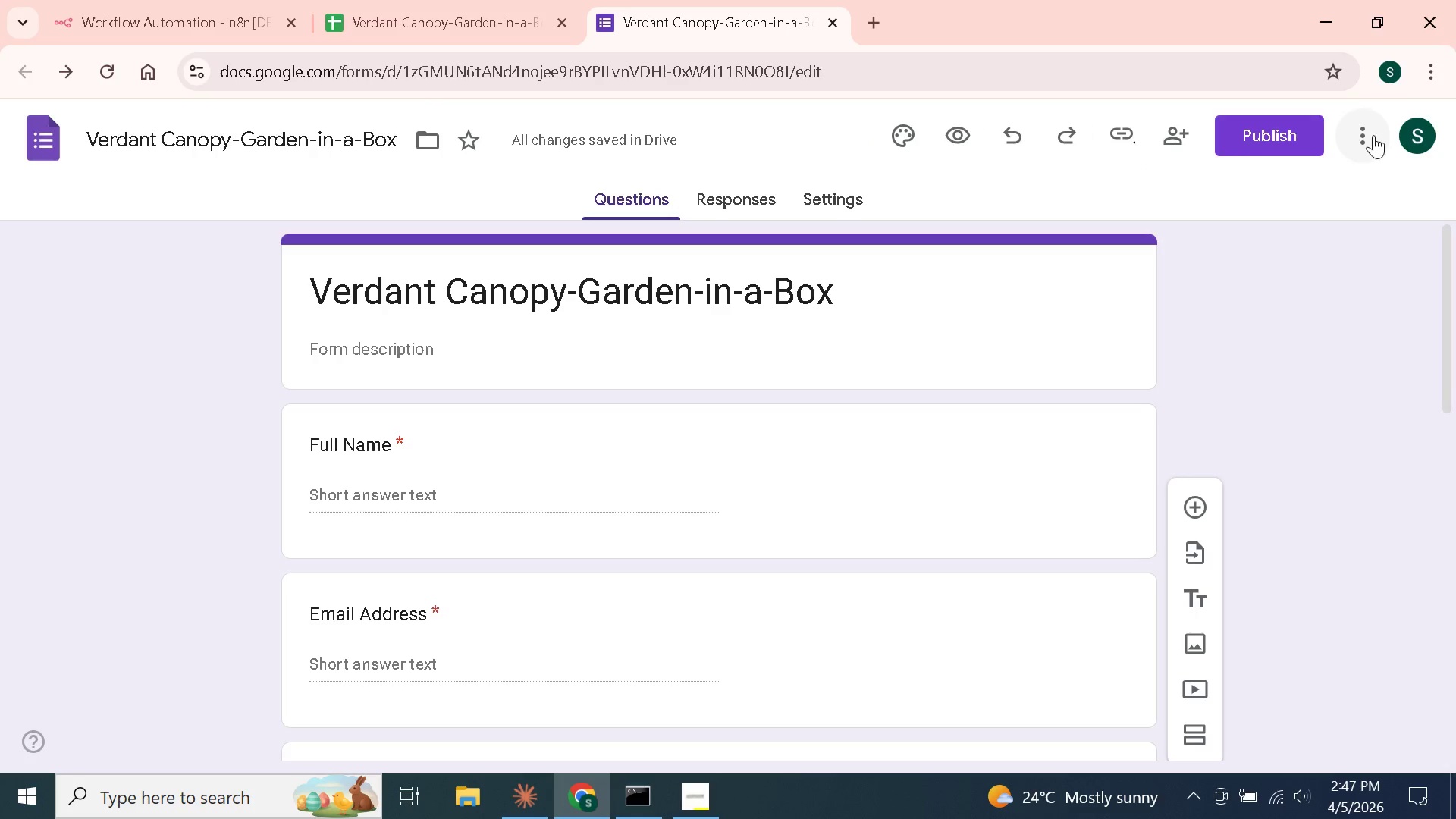 
left_click([1373, 135])
 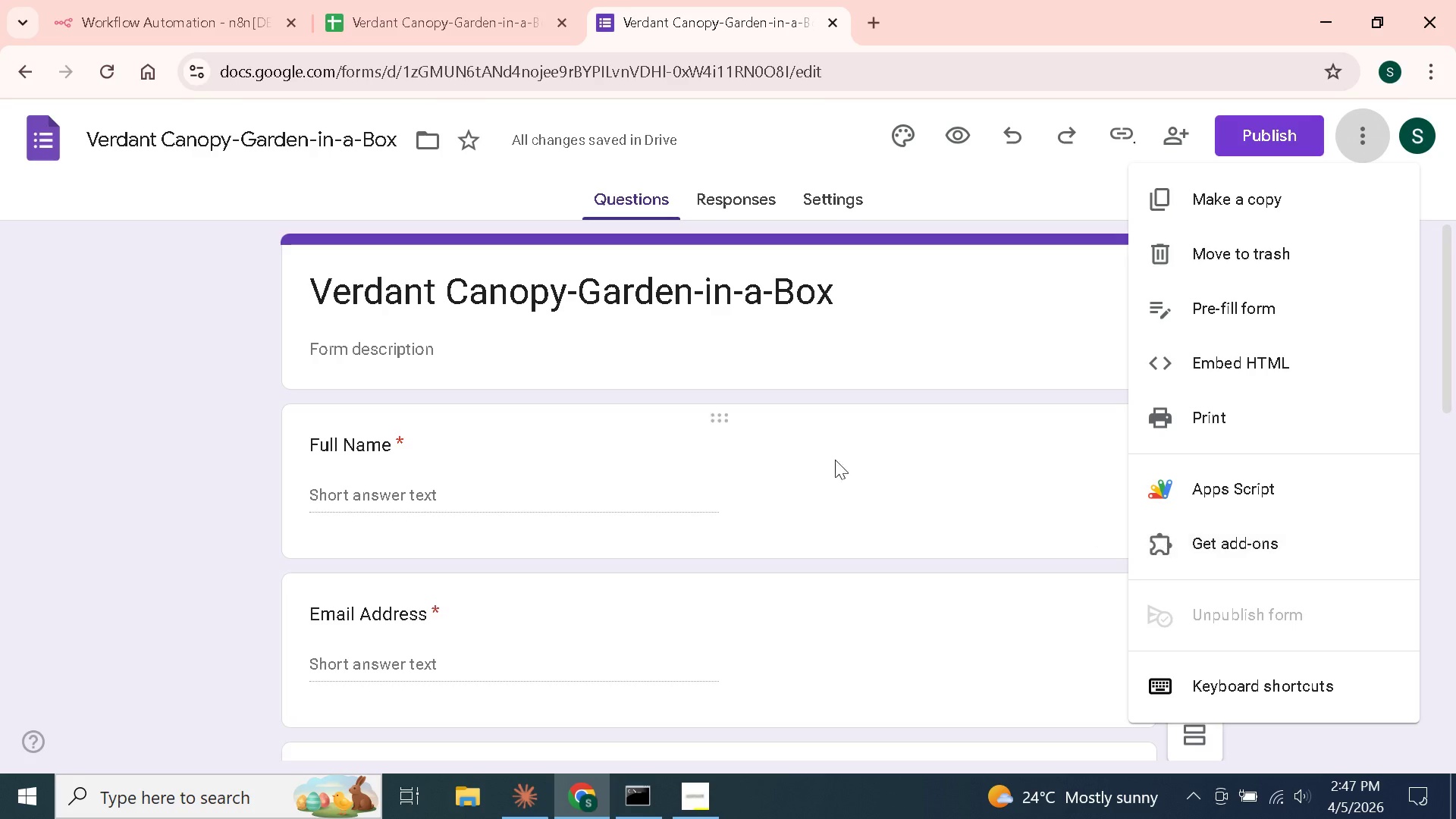 
wait(5.3)
 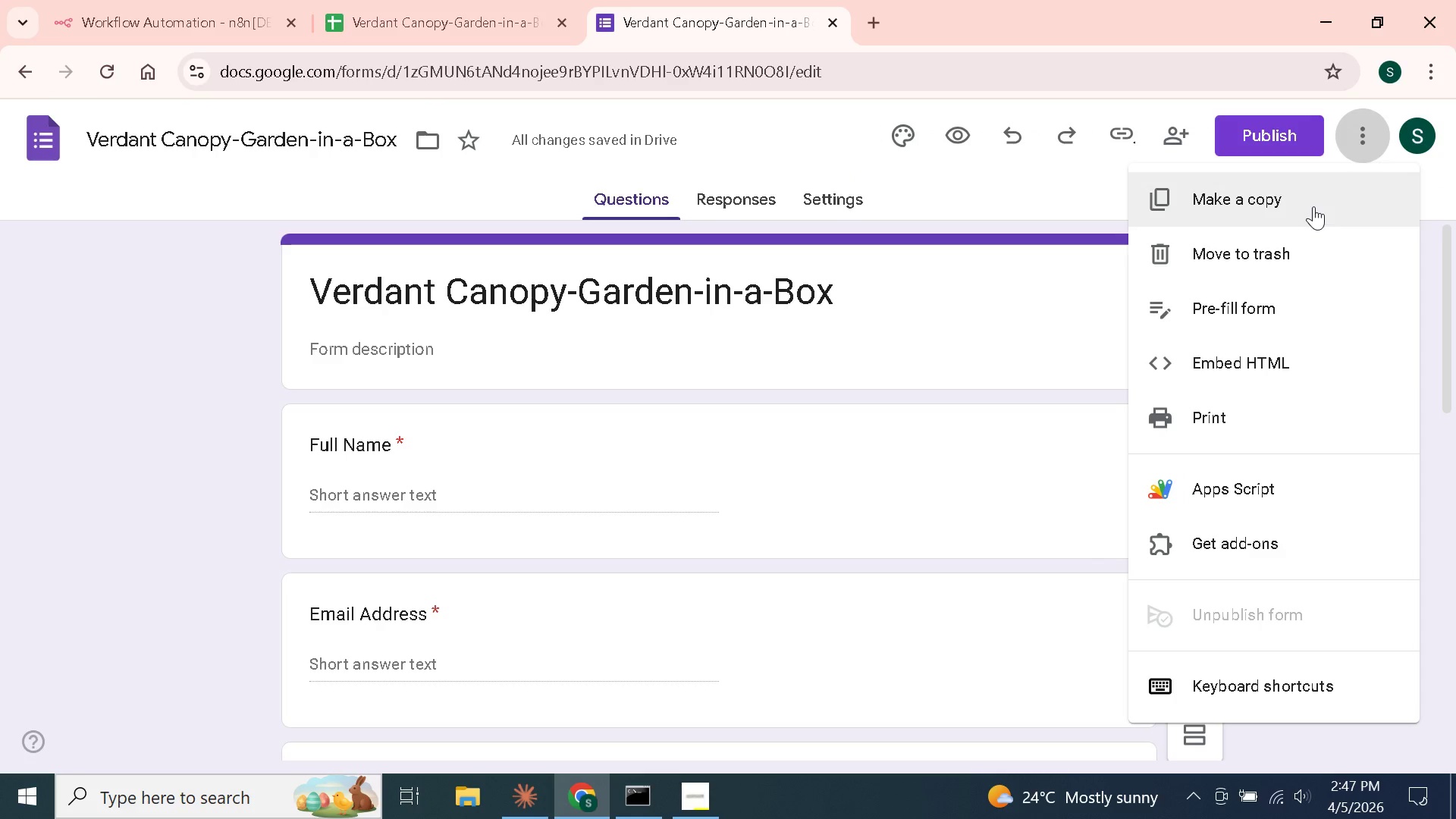 
left_click([236, 323])
 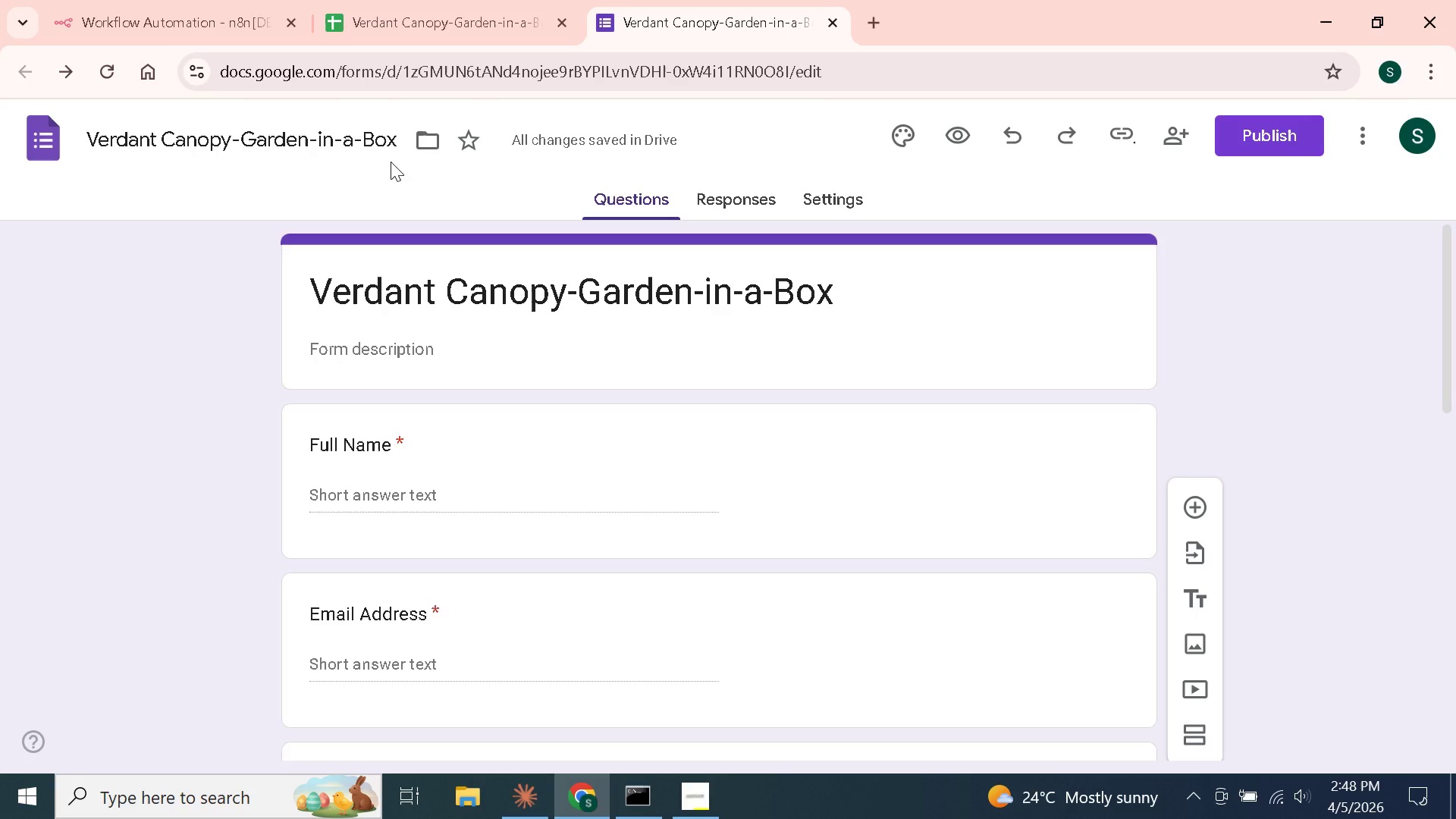 
wait(38.33)
 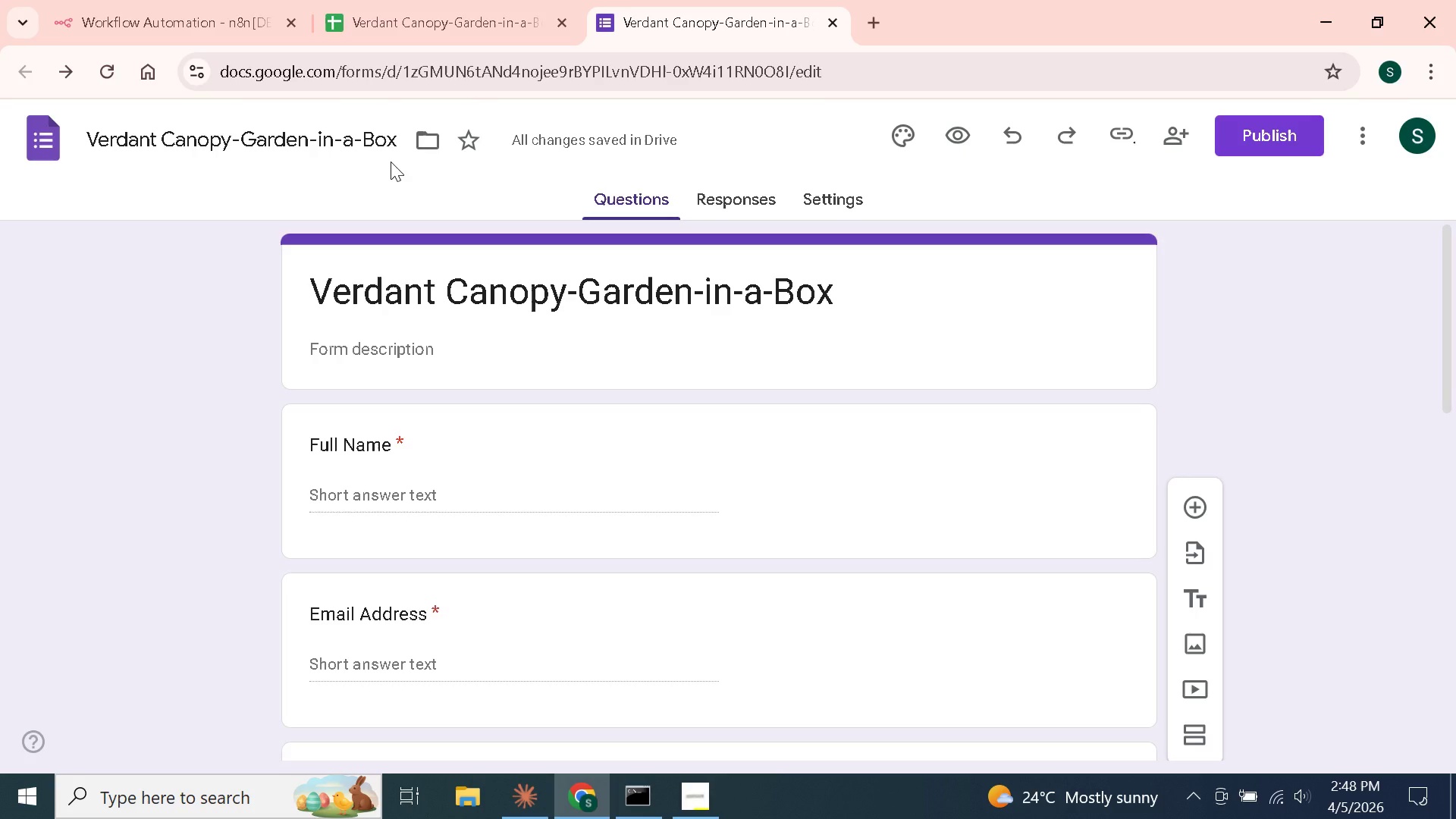 
left_click([209, 391])
 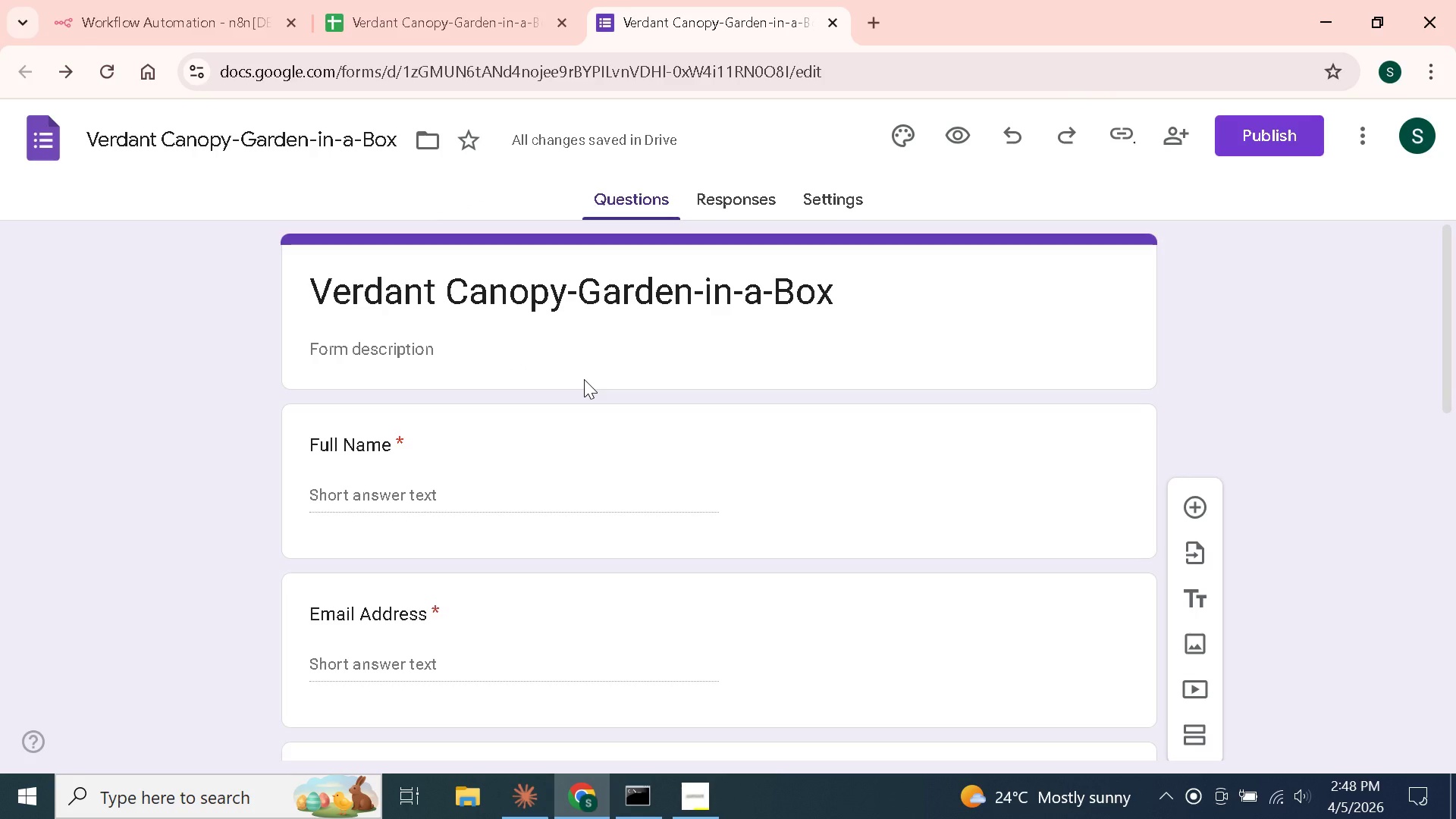 
wait(7.02)
 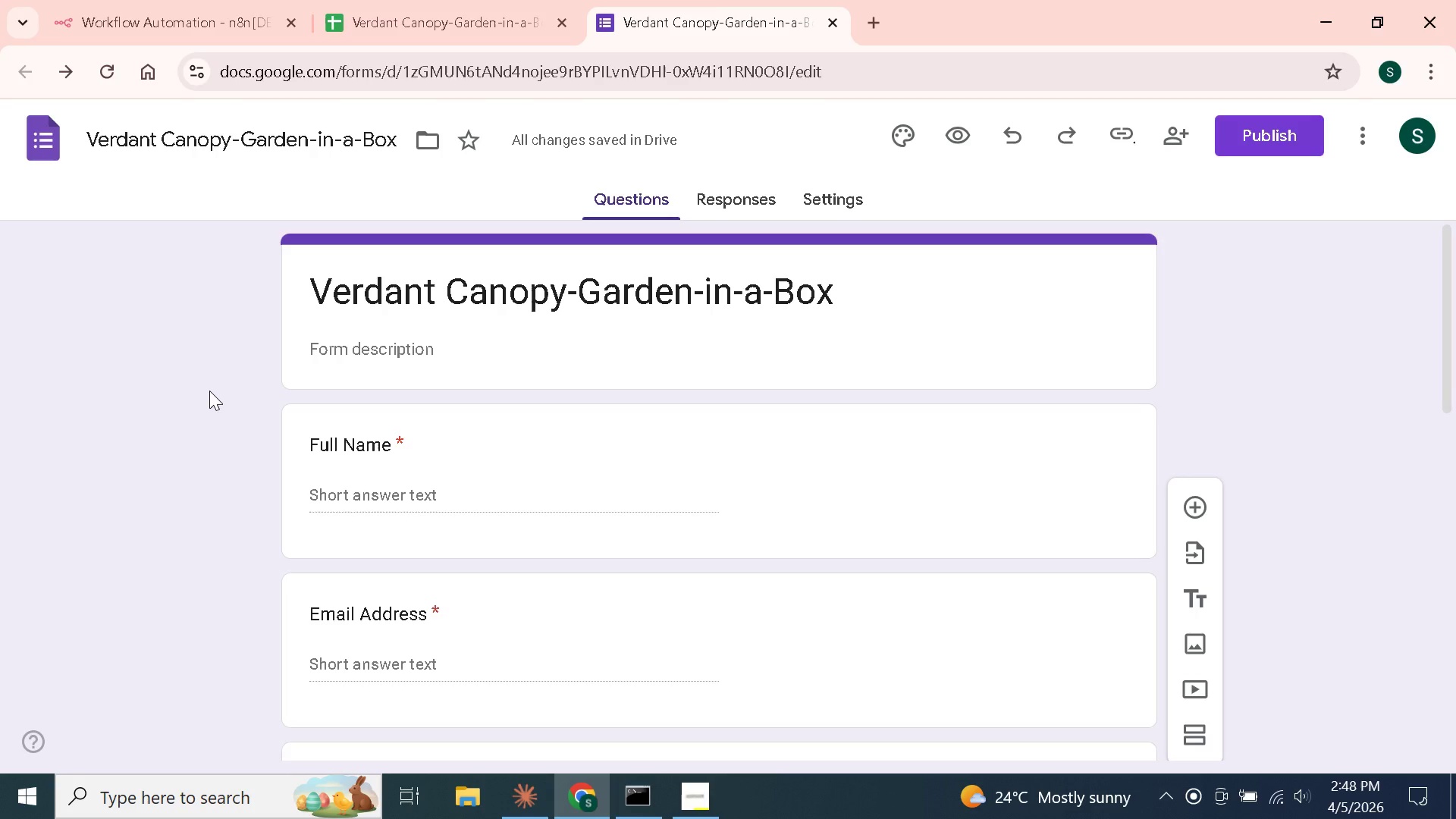 
left_click([852, 203])
 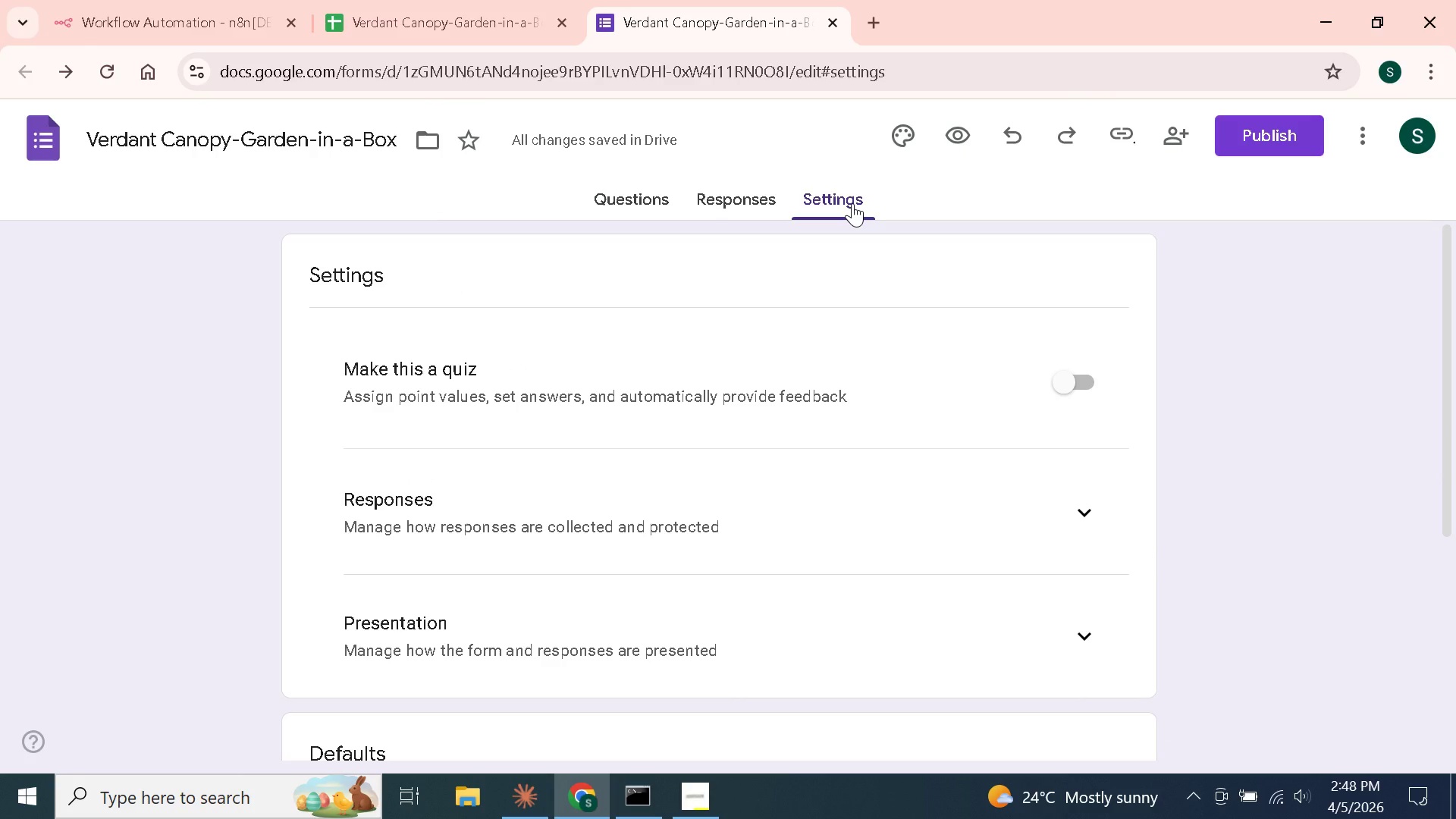 
scroll: coordinate [809, 240], scroll_direction: down, amount: 3.0
 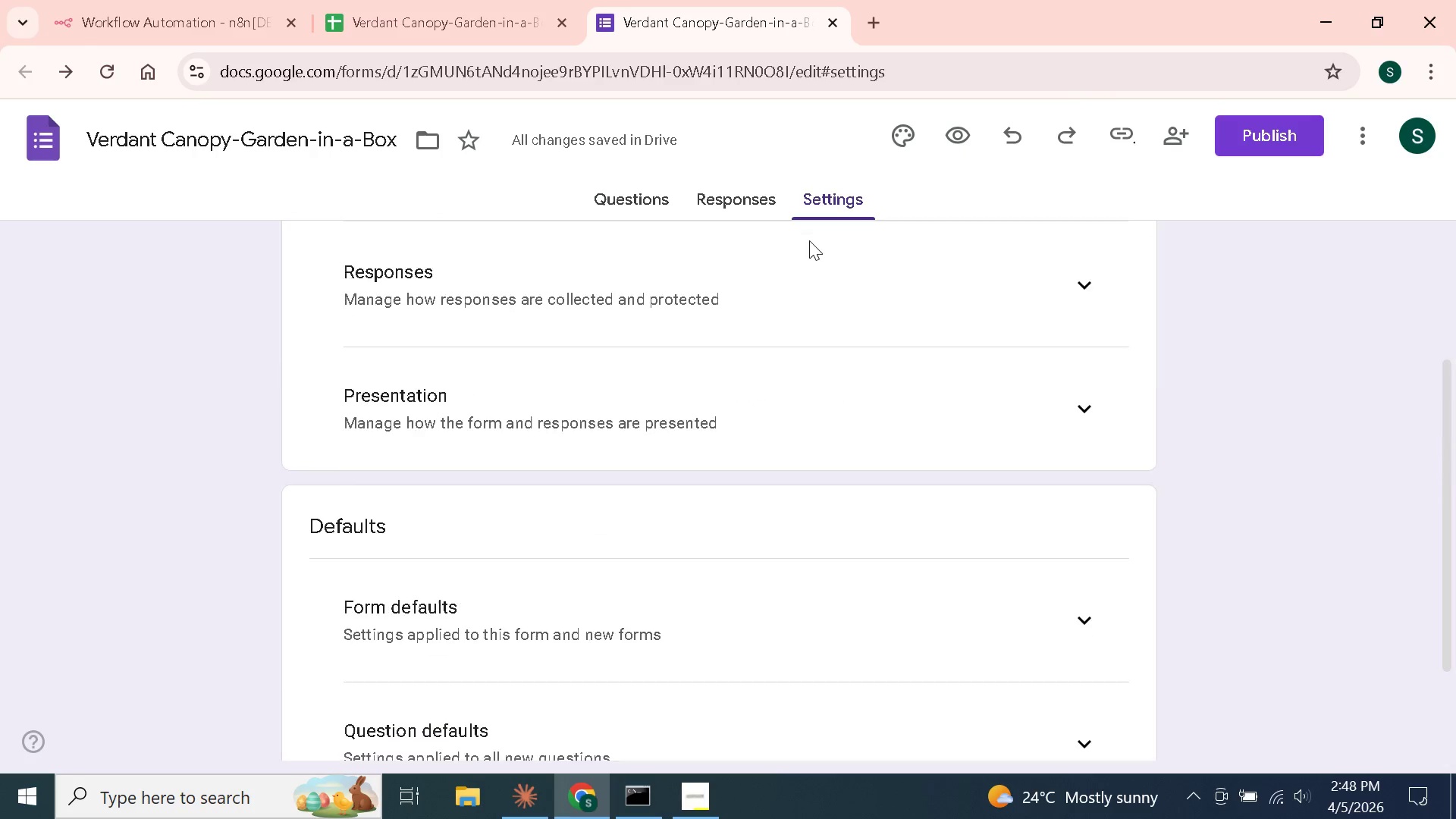 
scroll: coordinate [809, 240], scroll_direction: up, amount: 4.0
 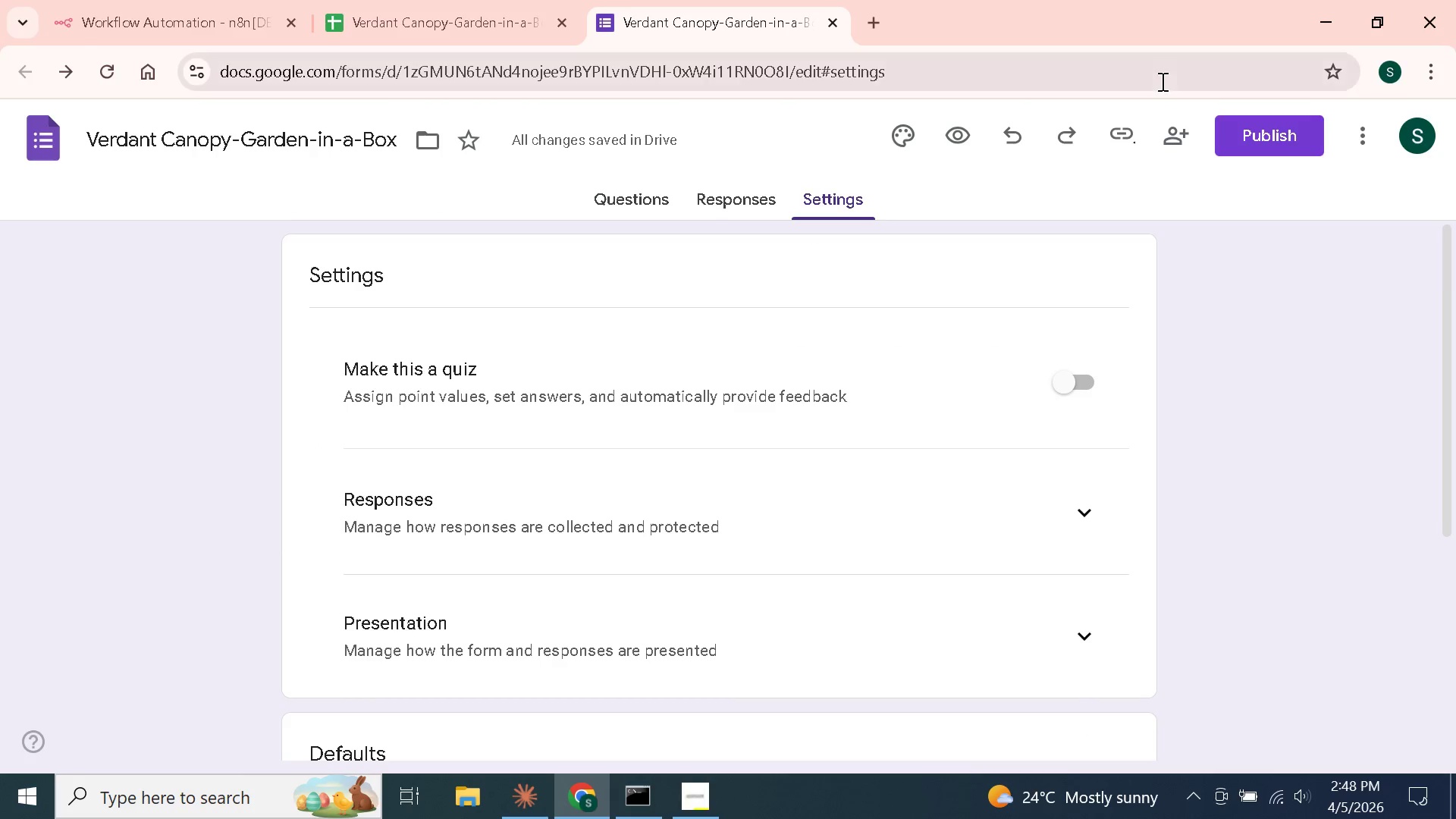 
mouse_move([1156, 140])
 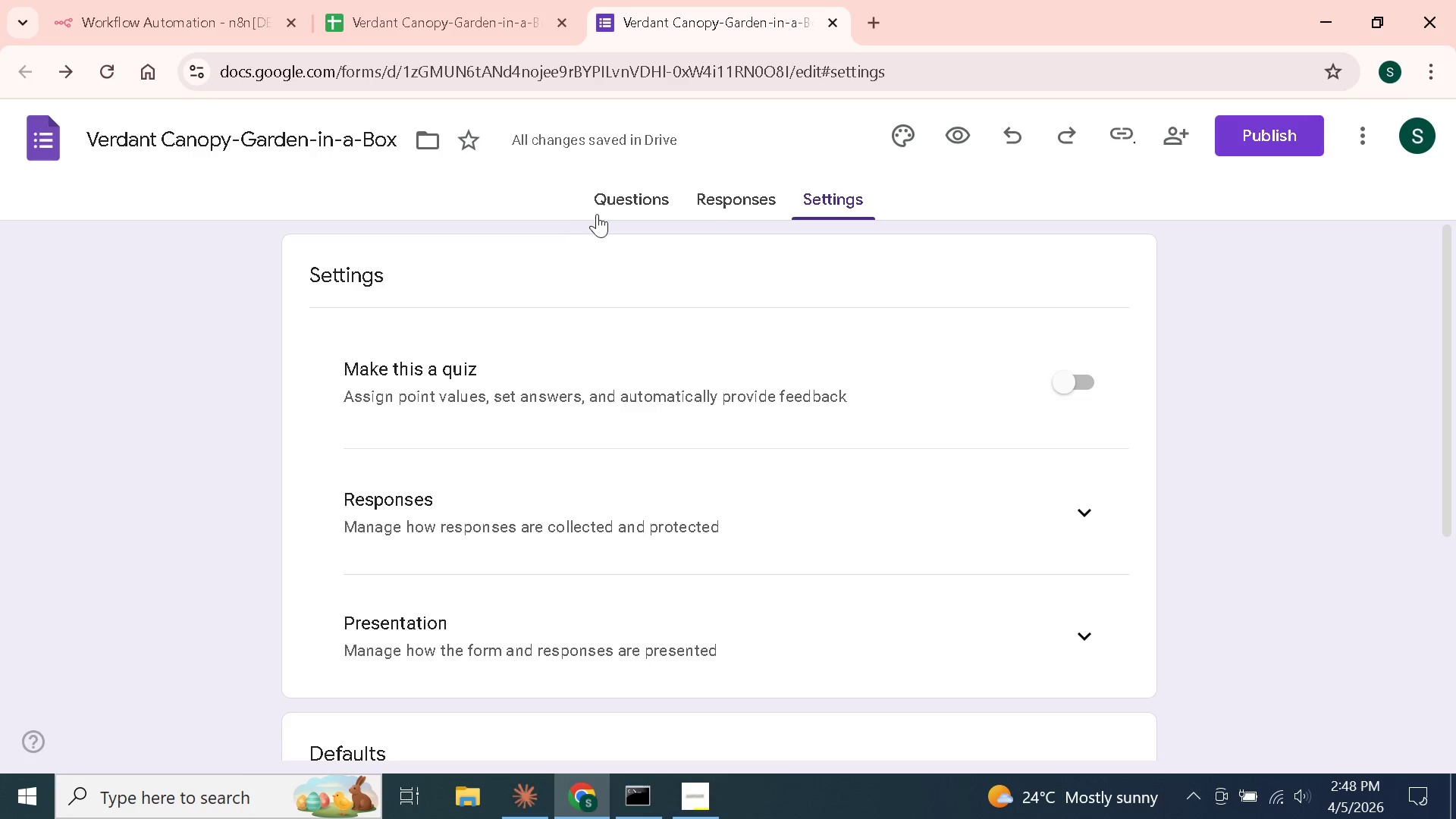 
left_click([620, 192])
 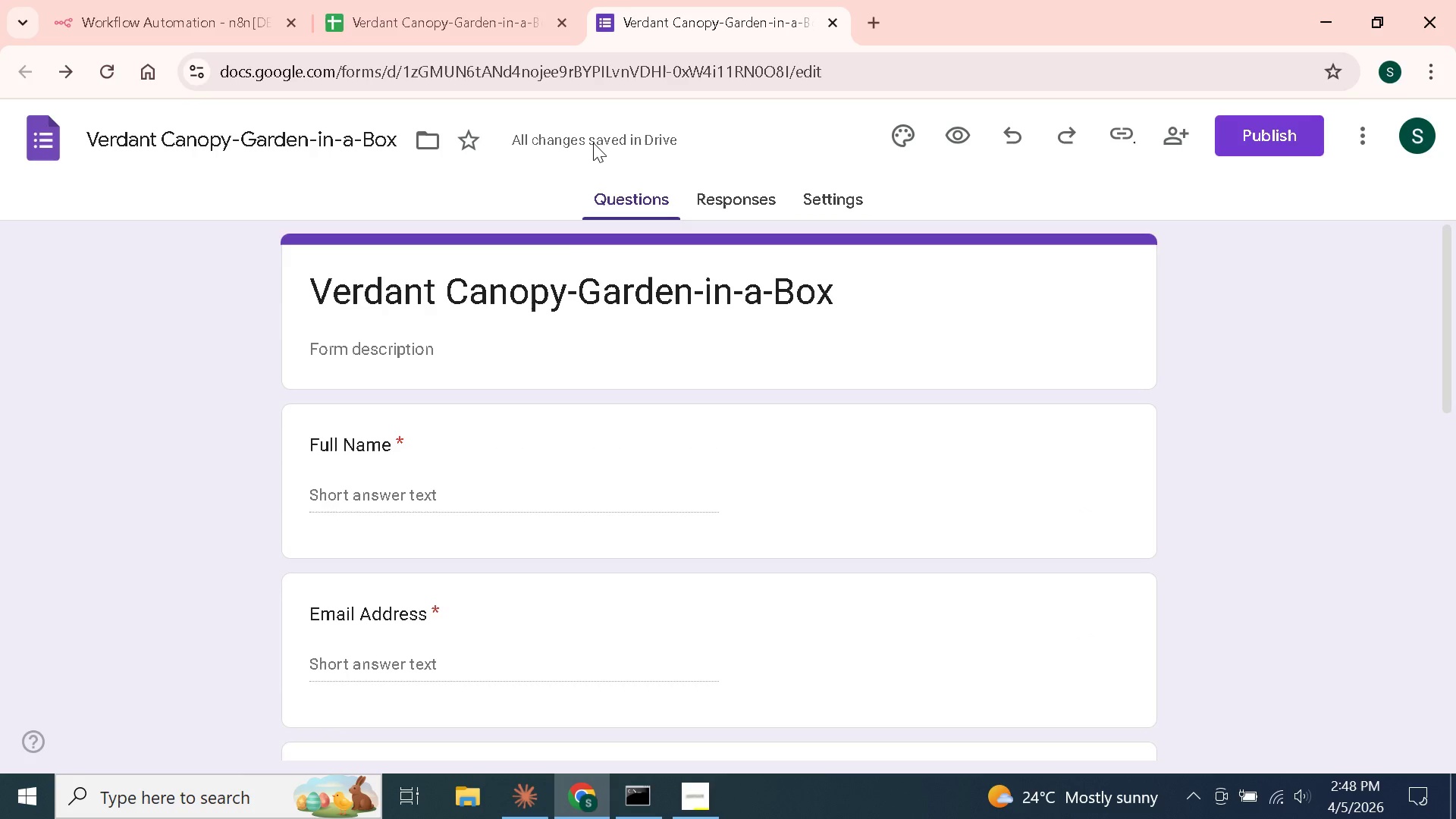 
scroll: coordinate [520, 352], scroll_direction: up, amount: 2.0
 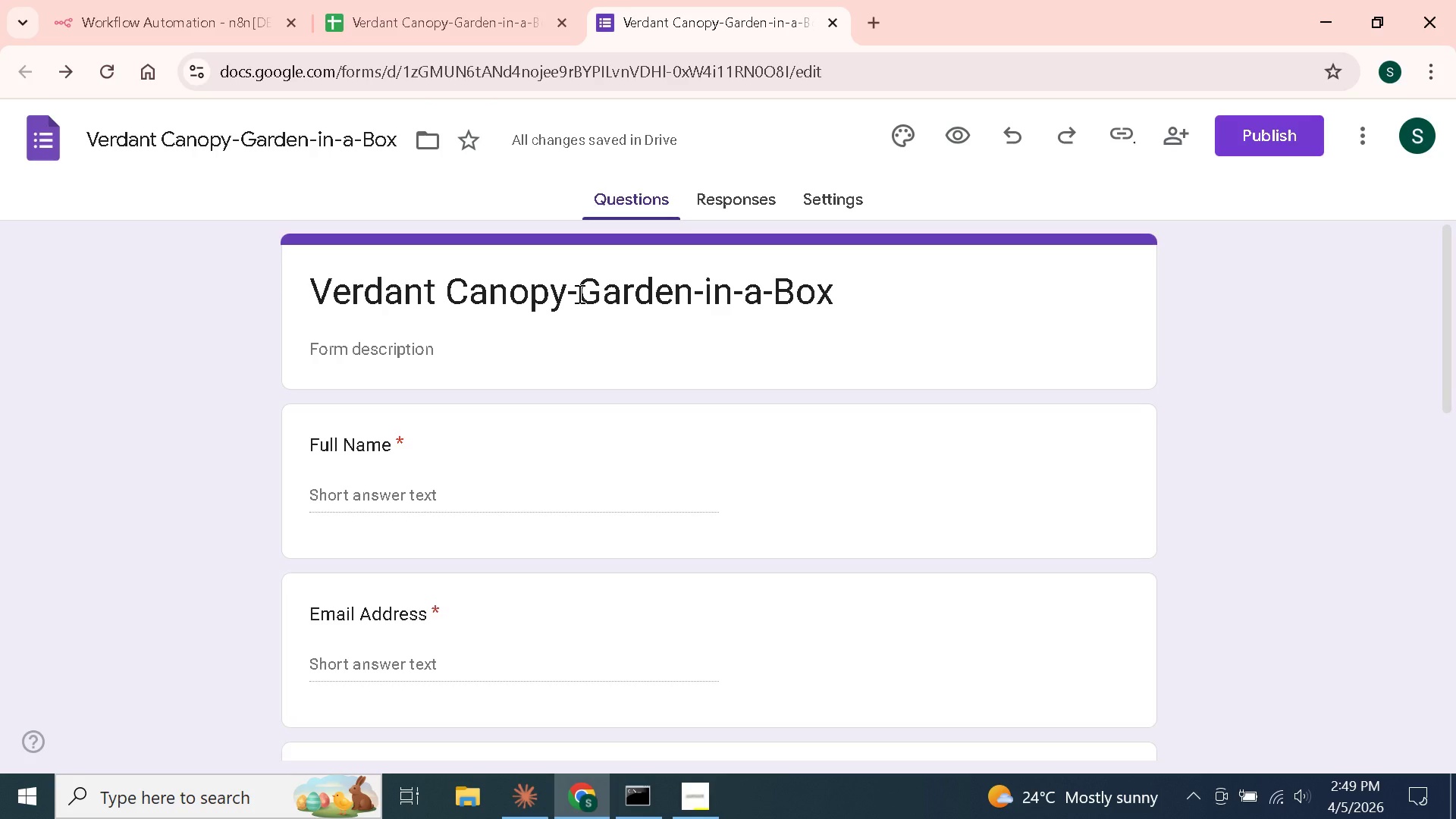 
wait(18.5)
 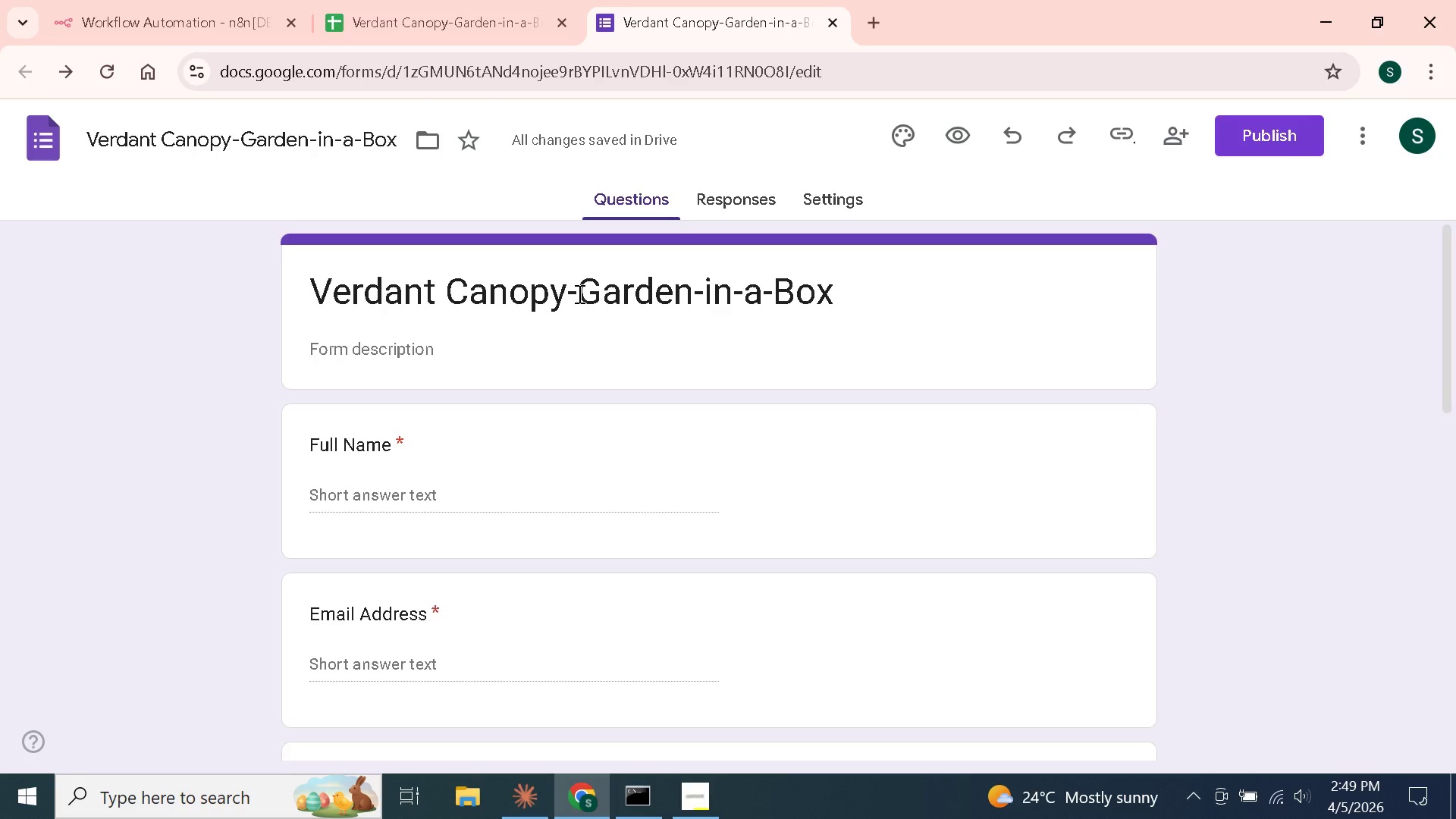 
left_click([513, 0])
 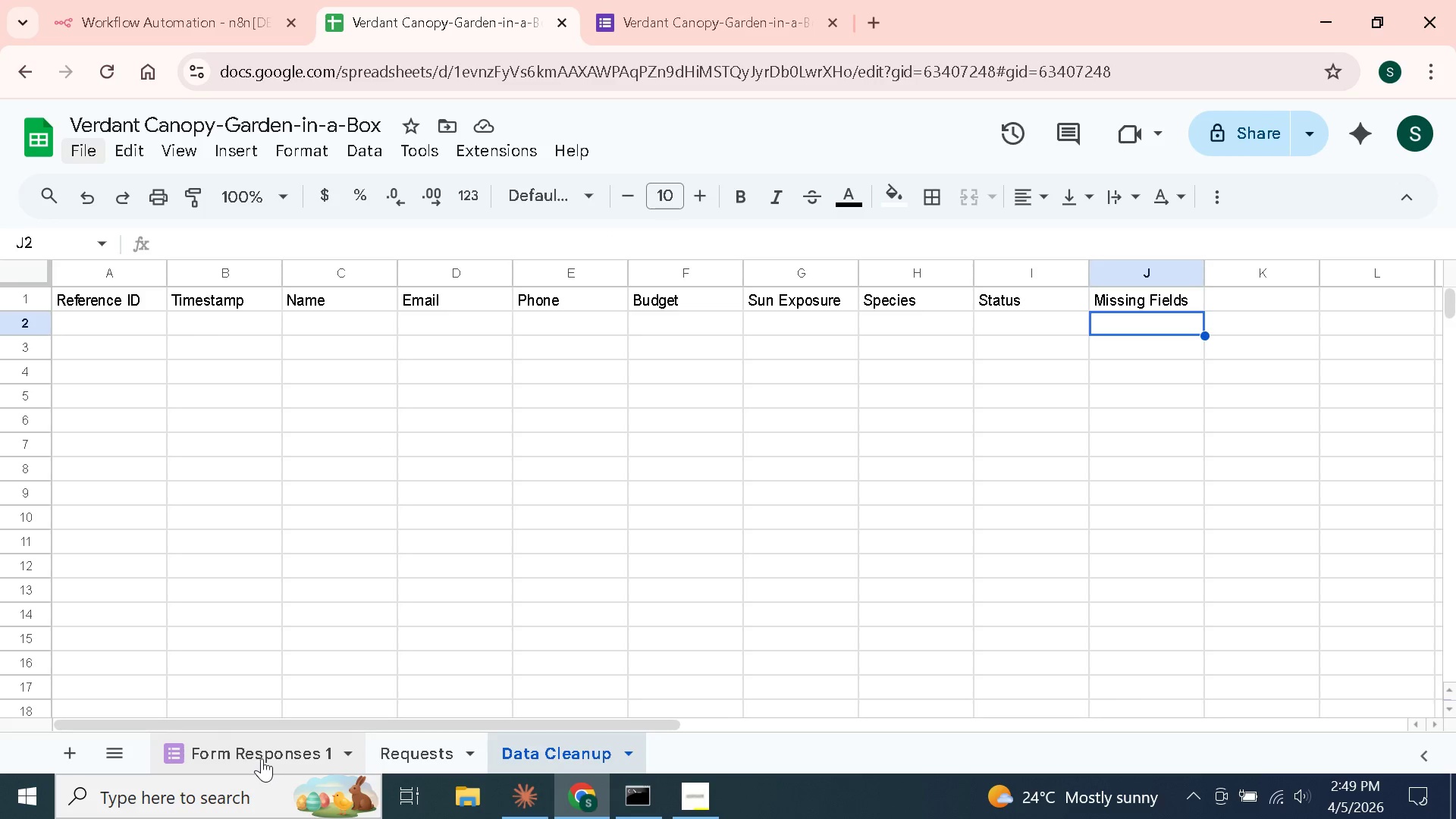 
left_click([262, 758])
 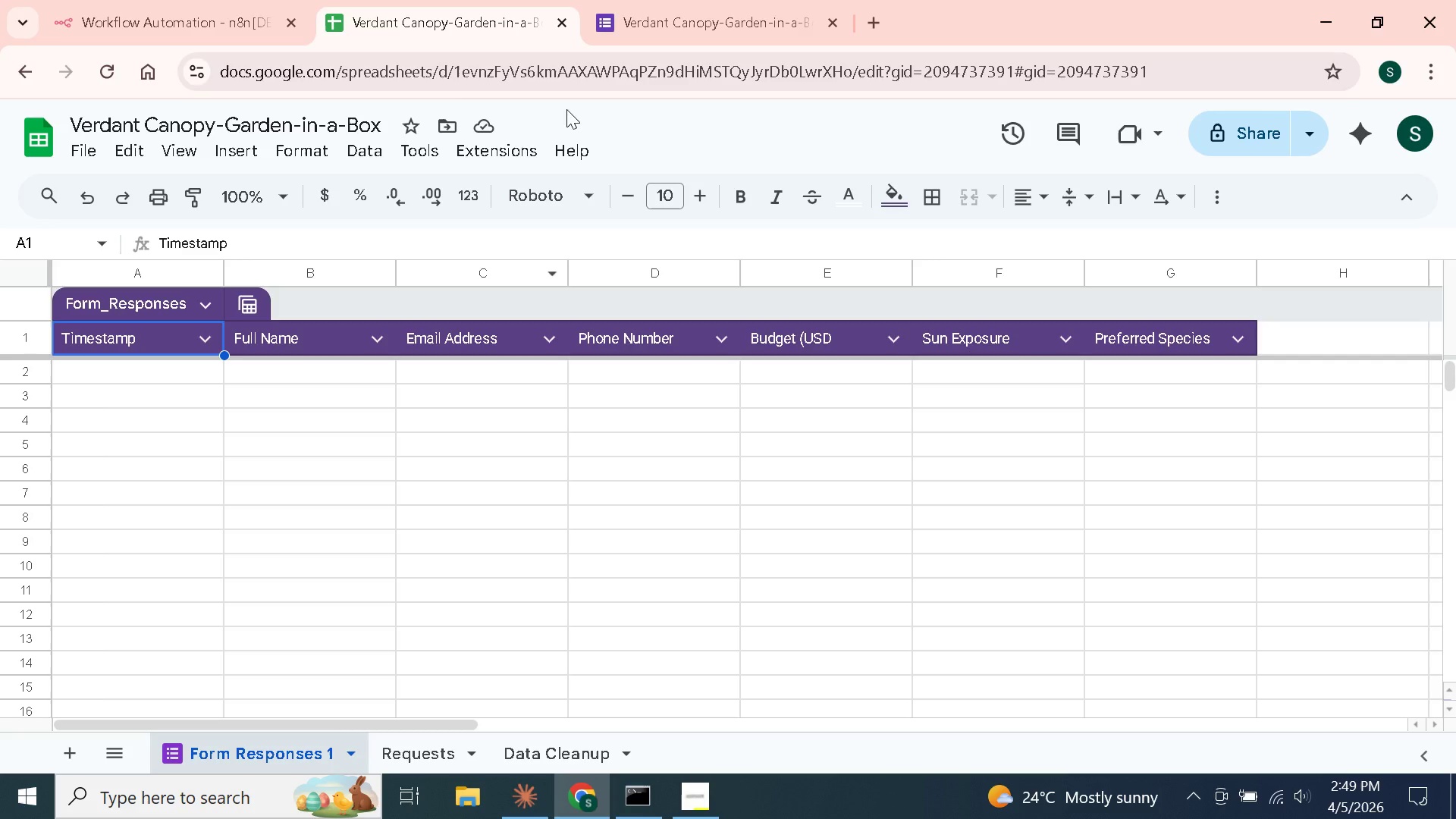 
wait(7.08)
 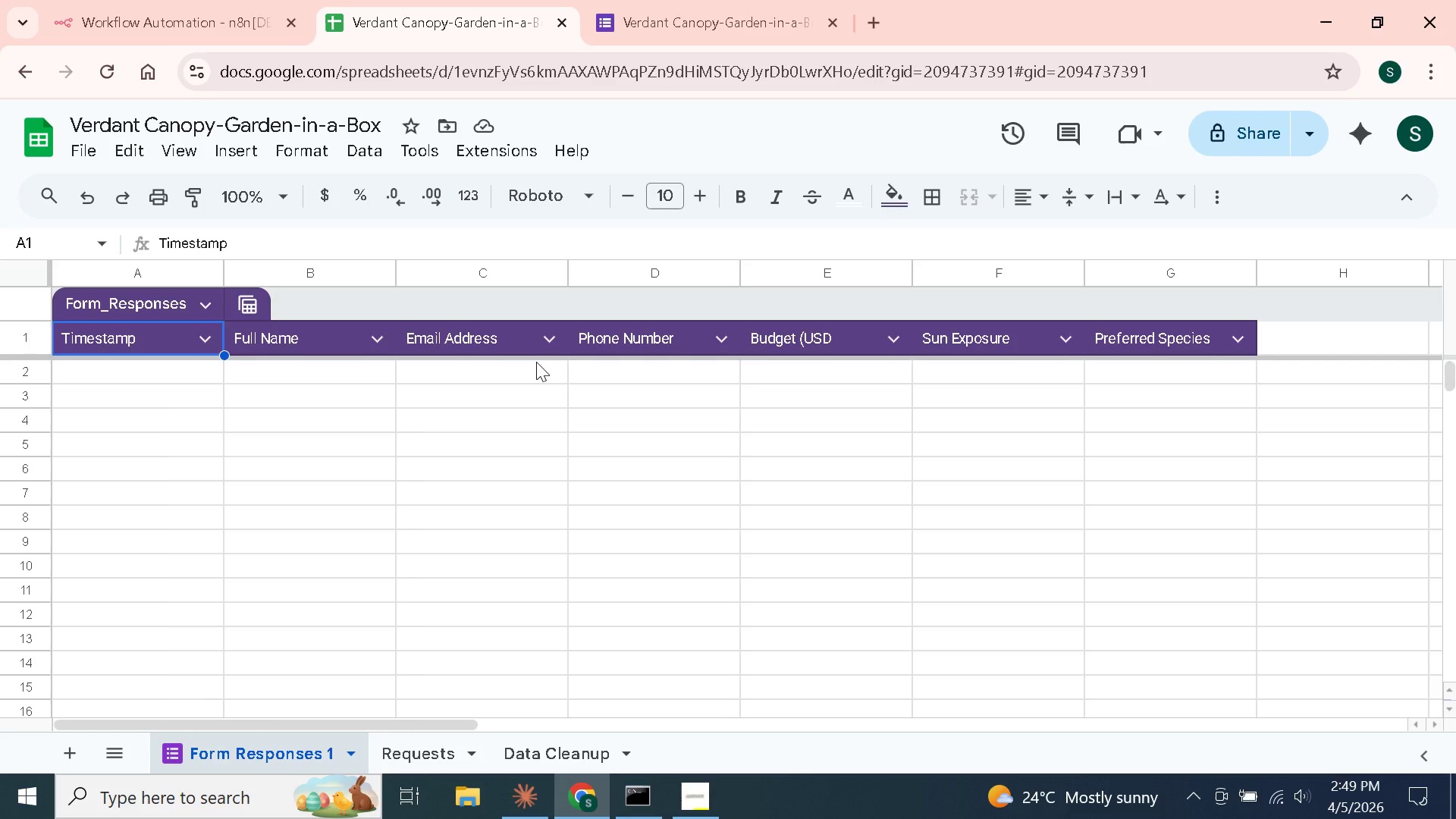 
left_click([425, 745])
 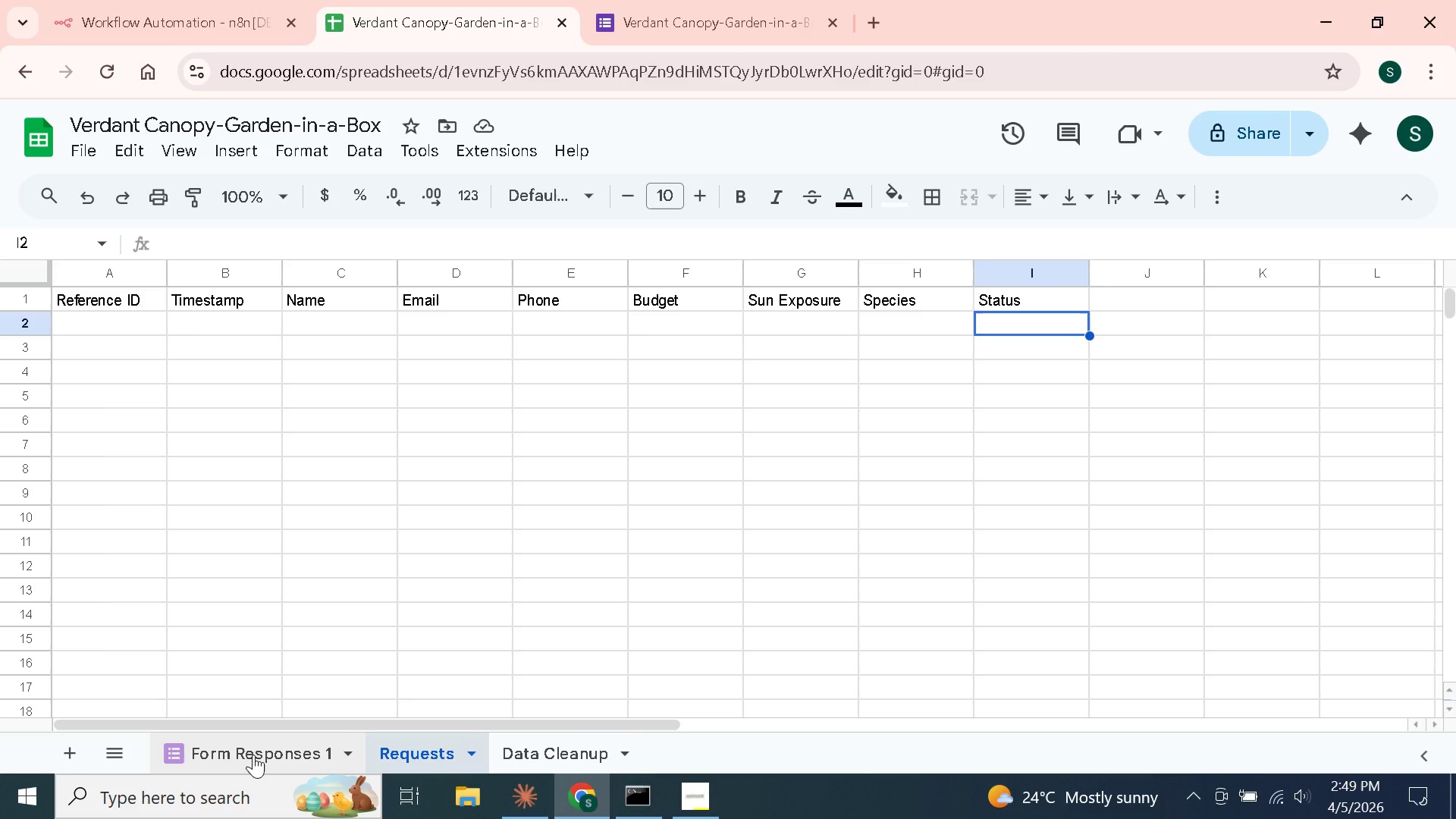 
left_click([253, 755])
 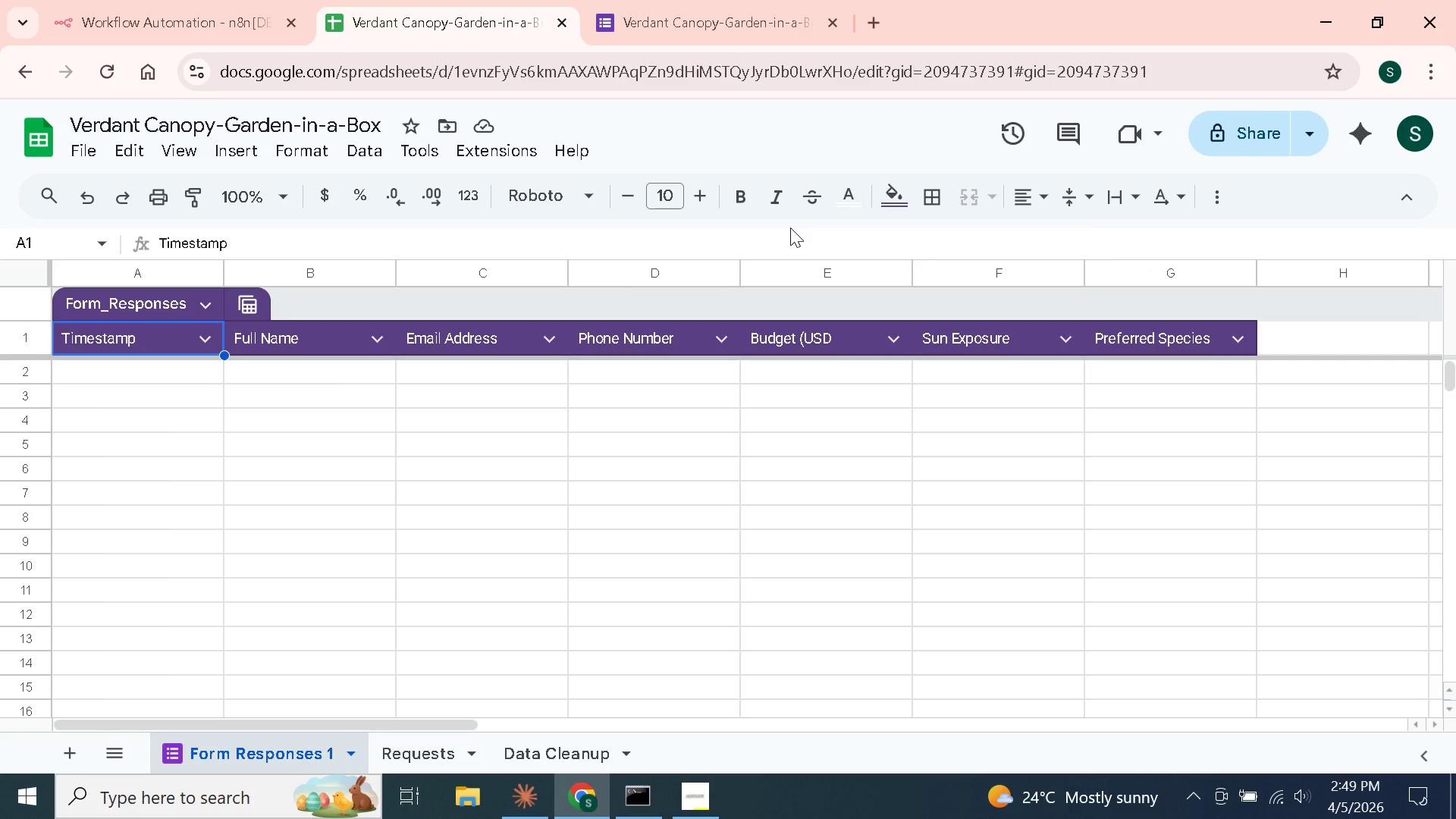 
wait(15.14)
 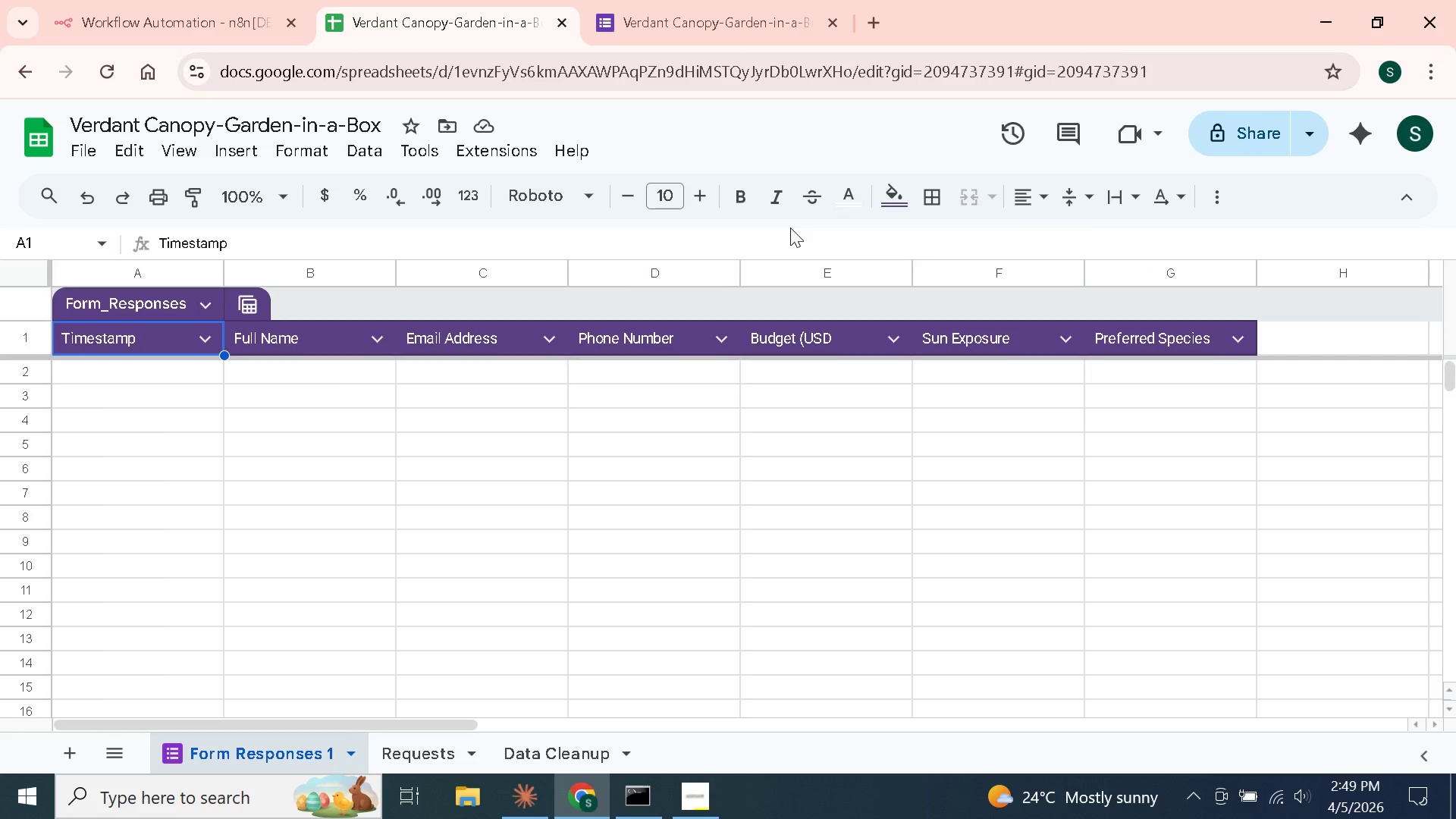 
left_click([208, 802])
 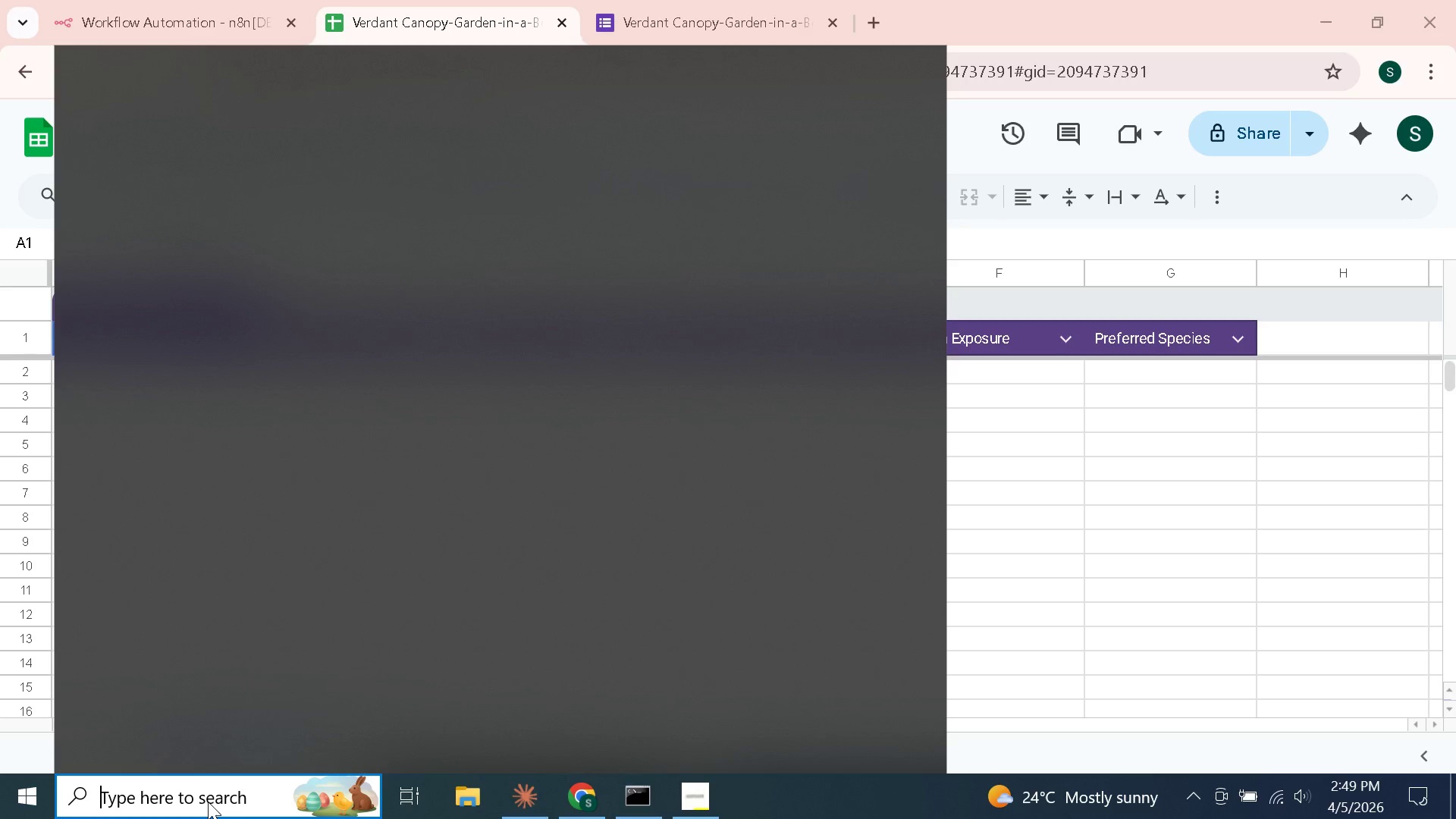 
type(Note)
 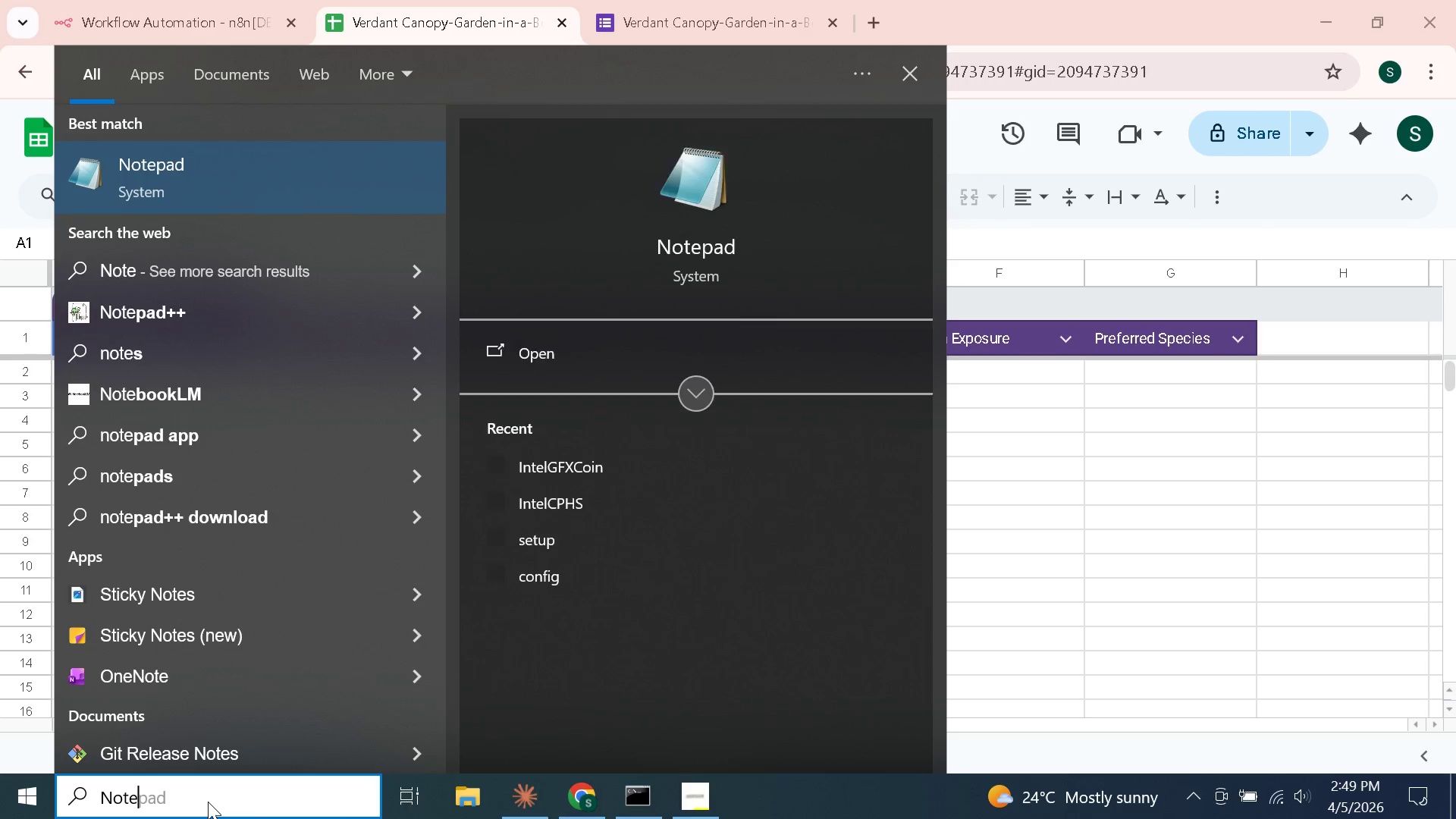 
key(Enter)
 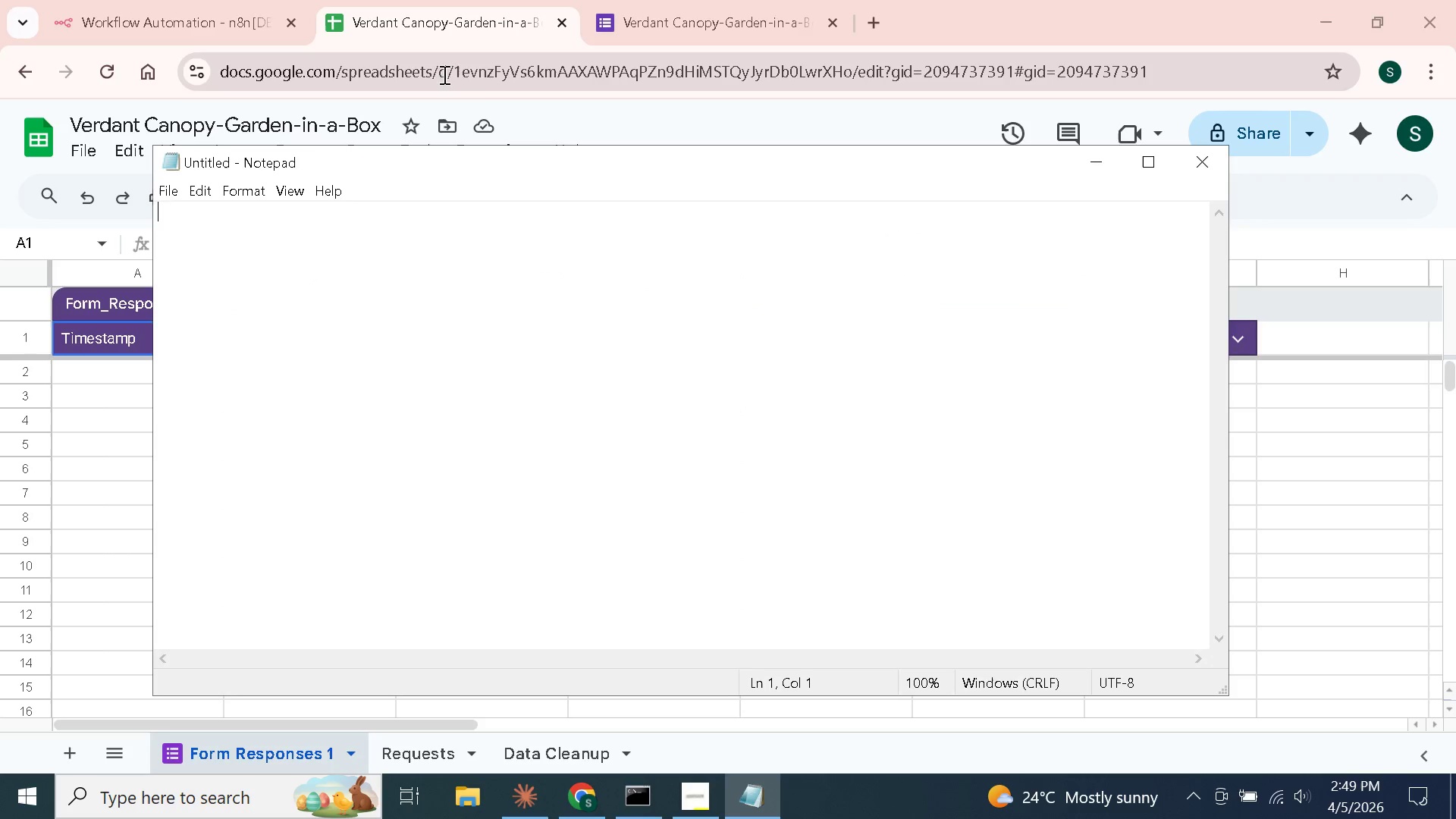 
left_click([462, 78])
 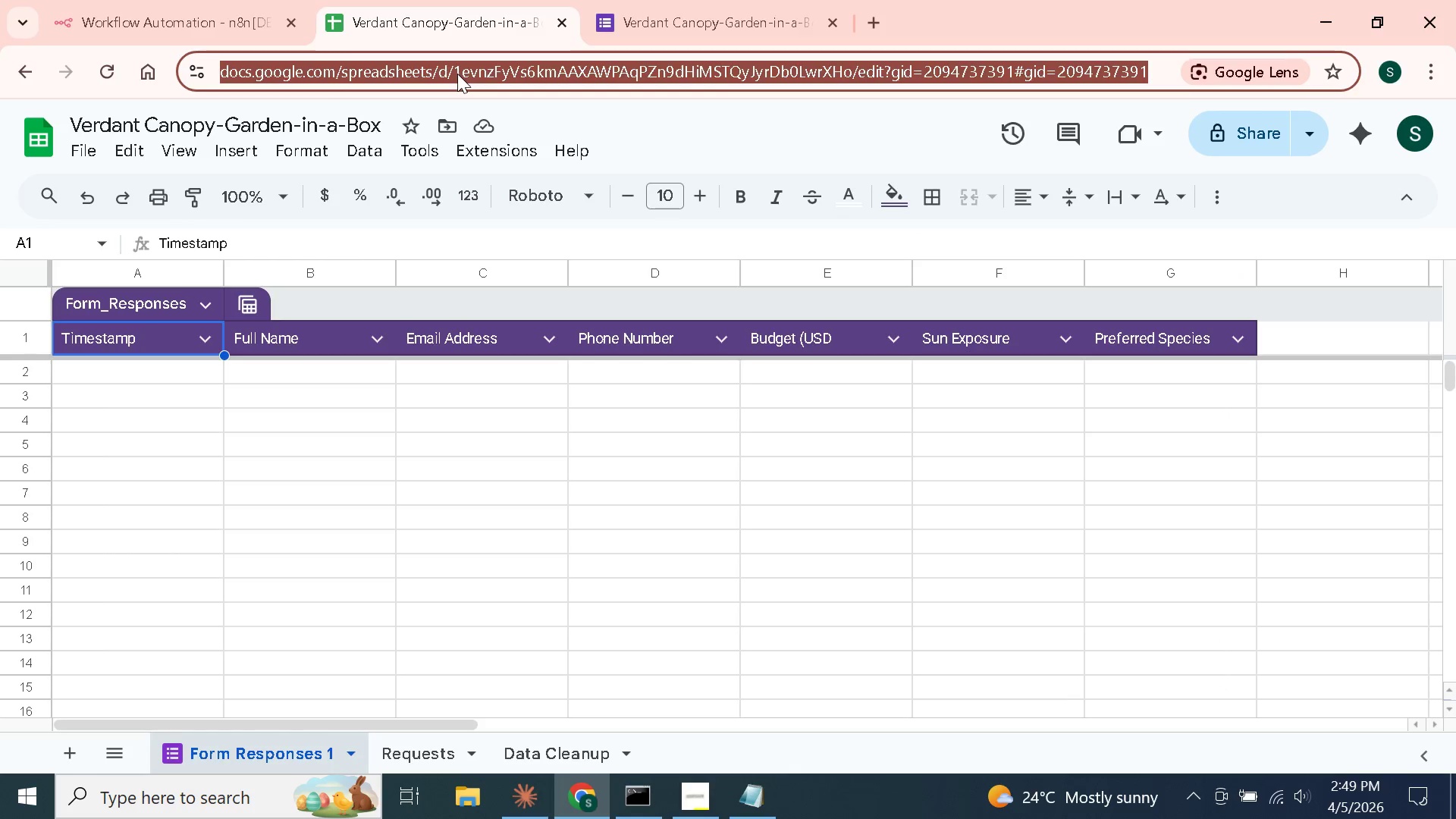 
left_click([457, 74])
 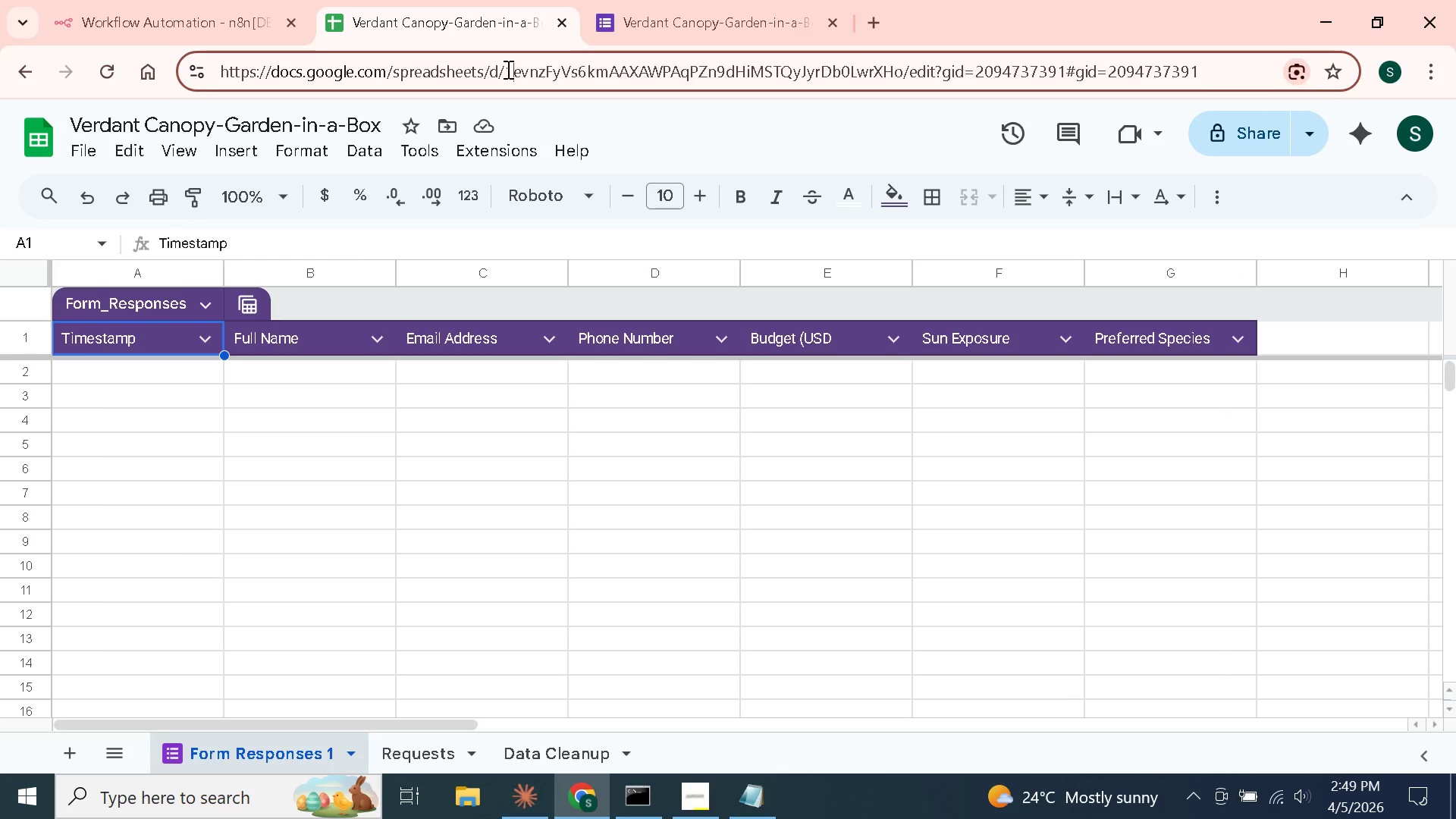 
left_click_drag(start_coordinate=[507, 69], to_coordinate=[904, 67])
 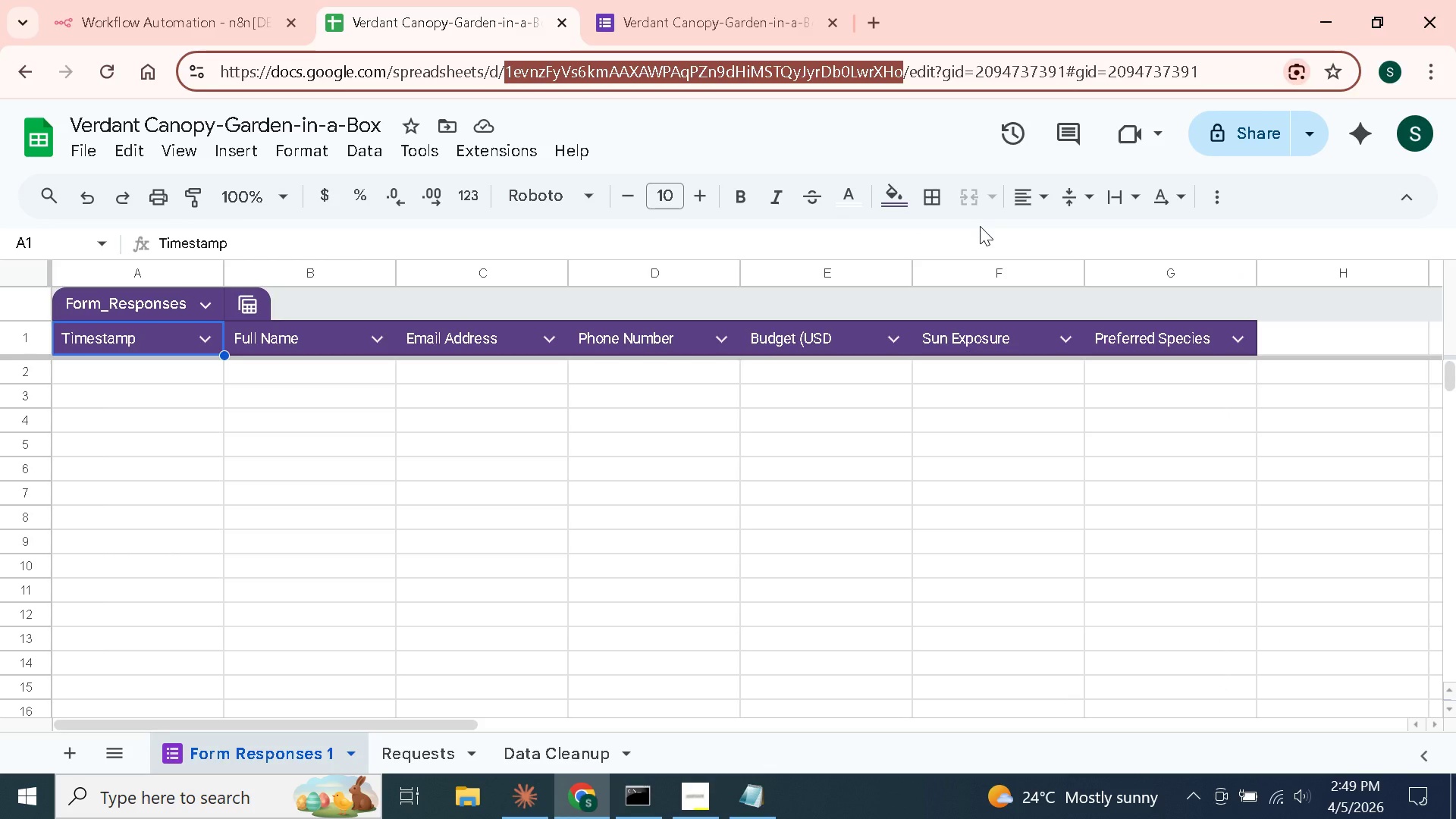 
key(Control+C)
 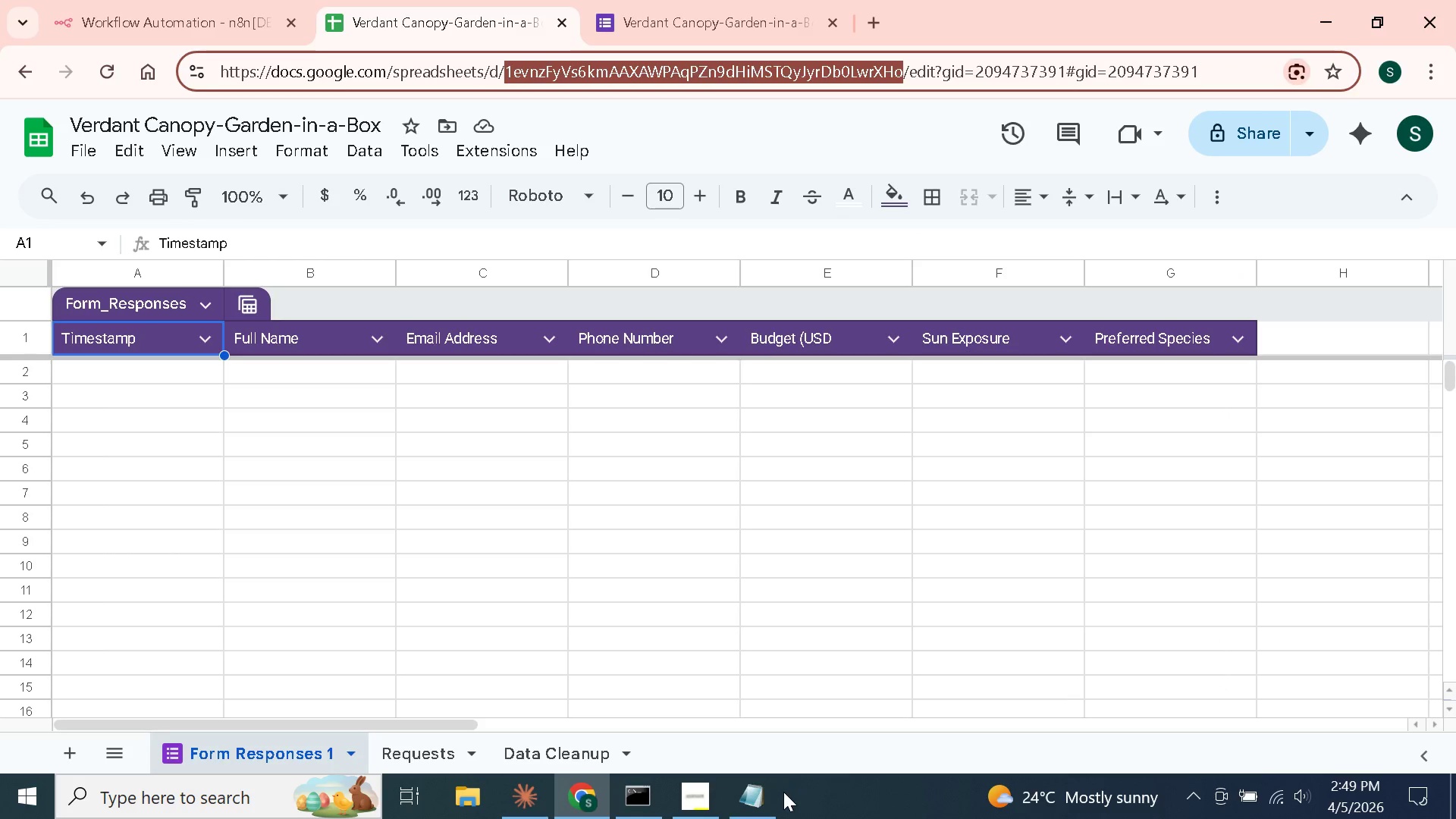 
left_click([757, 796])
 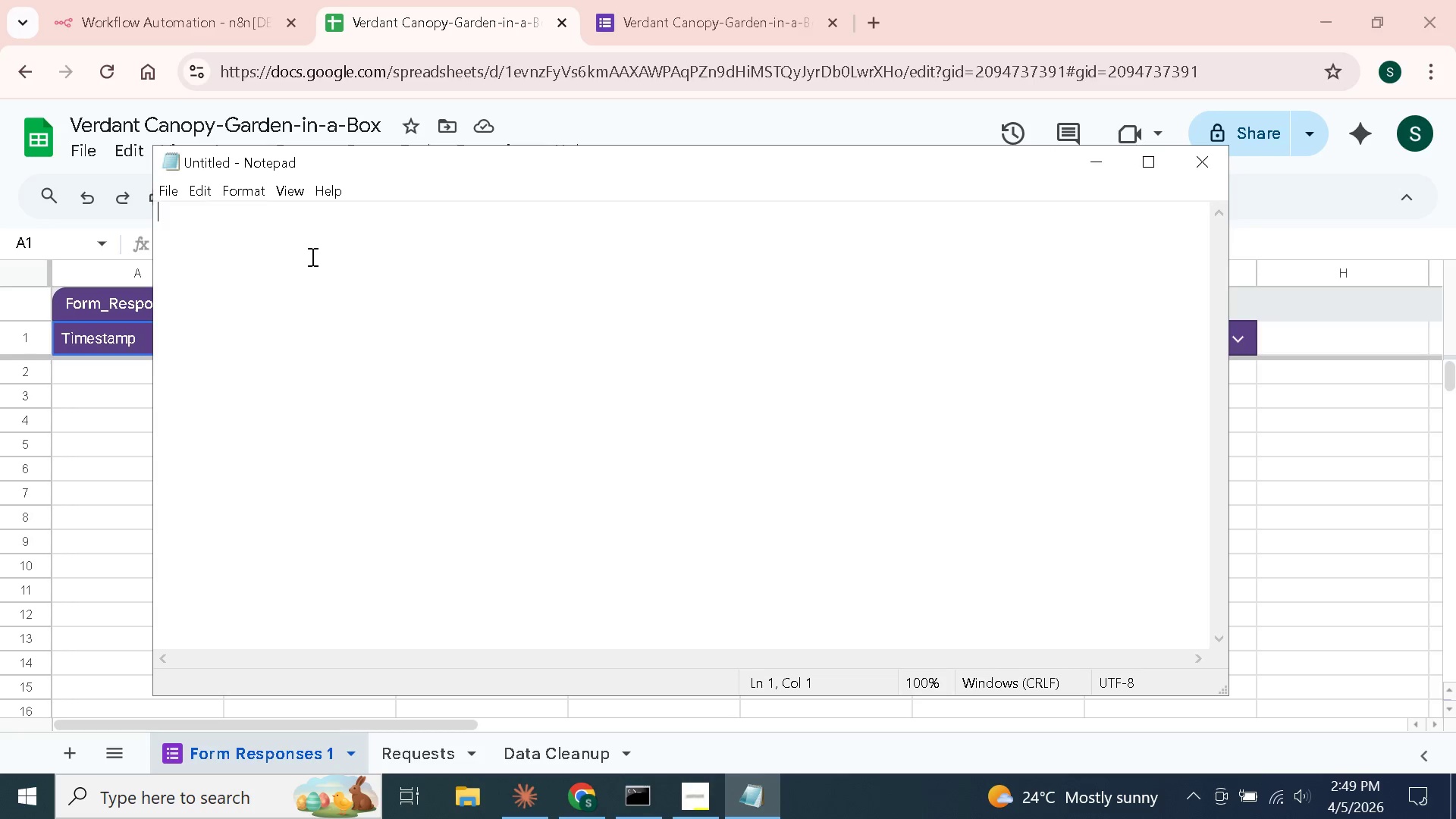 
type(Gog)
key(Backspace)
type(ogle Shre)
key(Backspace)
key(Backspace)
type(eet )
key(Backspace)
type(:)
 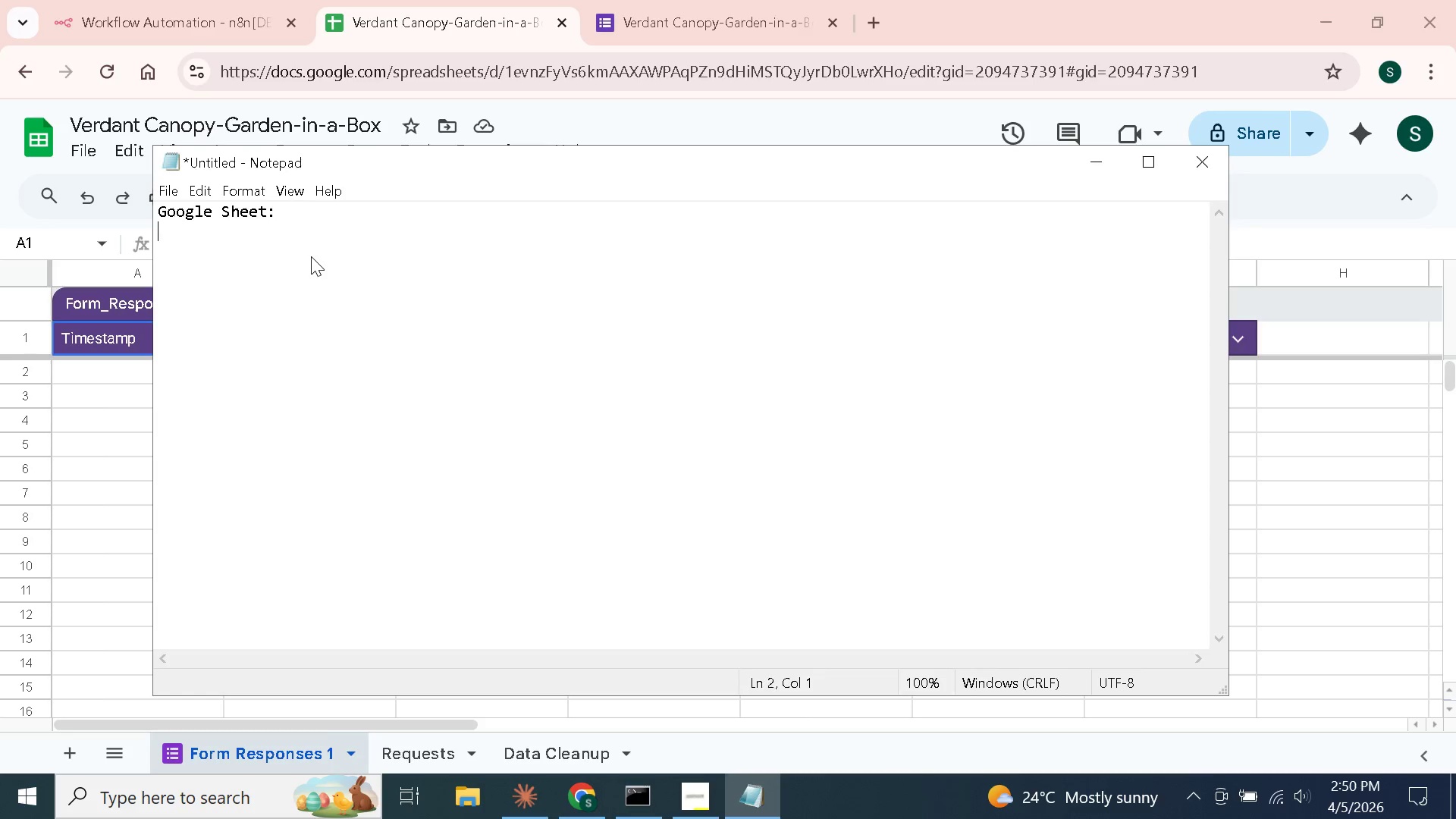 
key(Shift+Enter)
 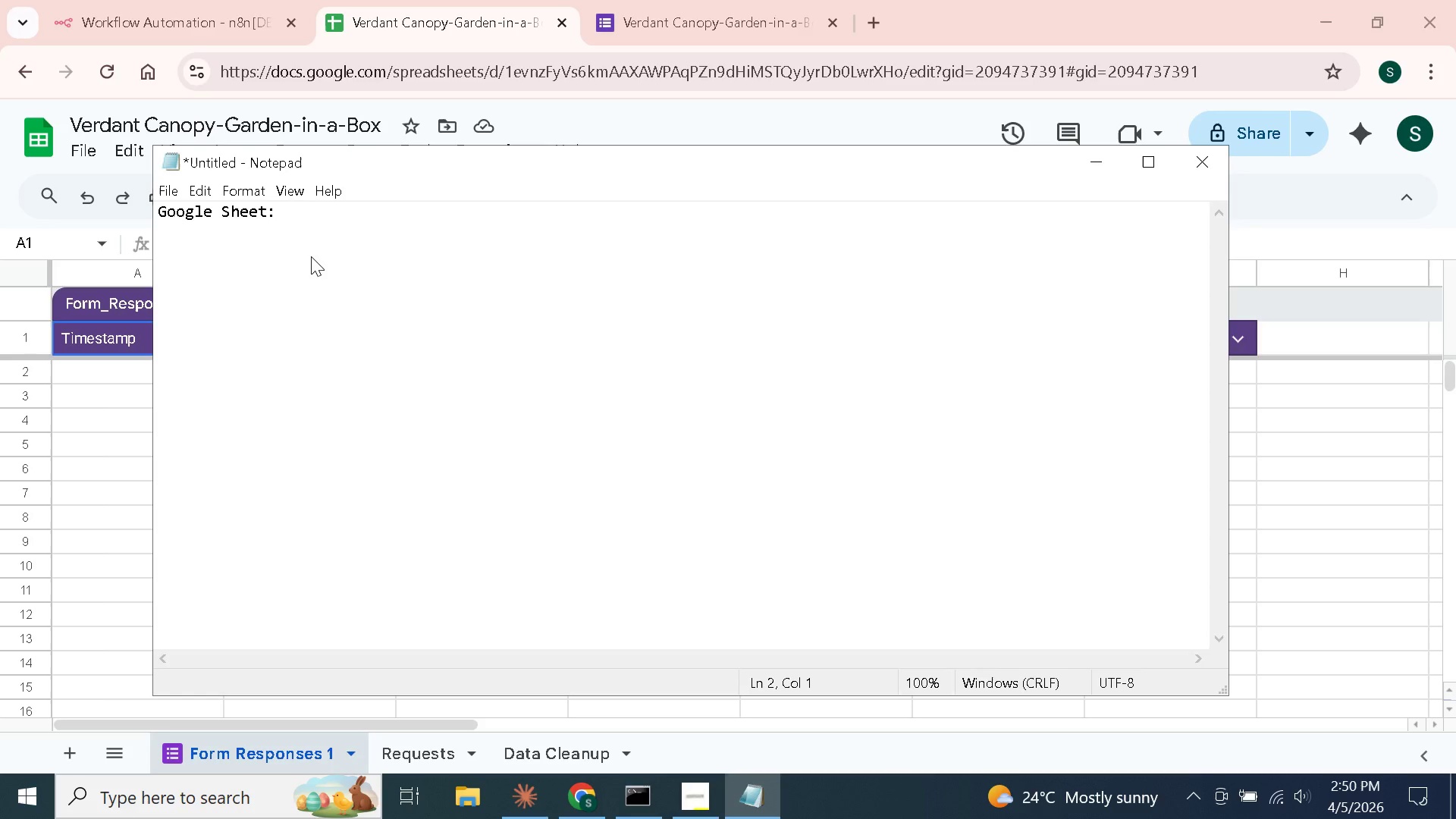 
key(Control+V)
 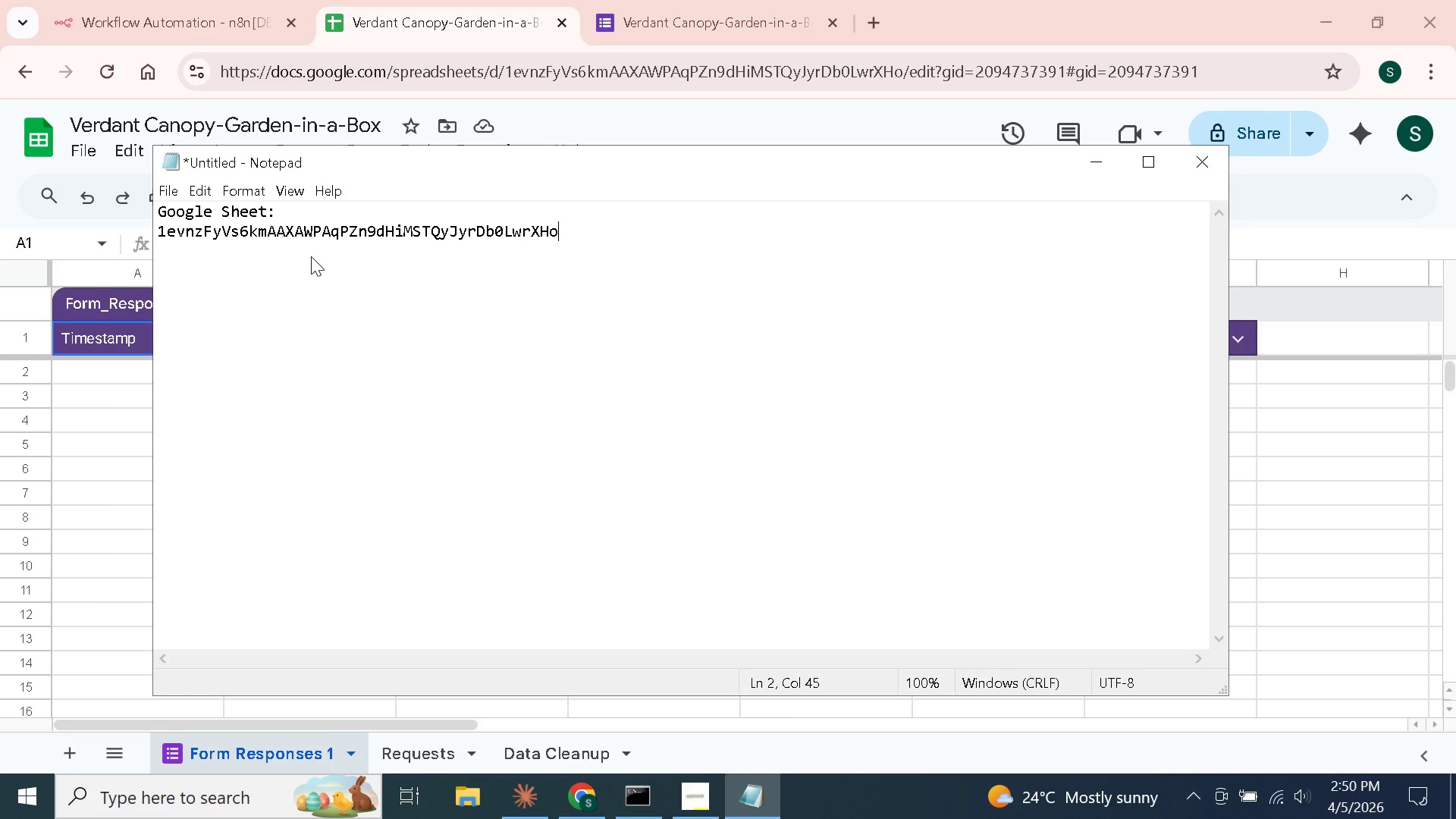 
key(Control+S)
 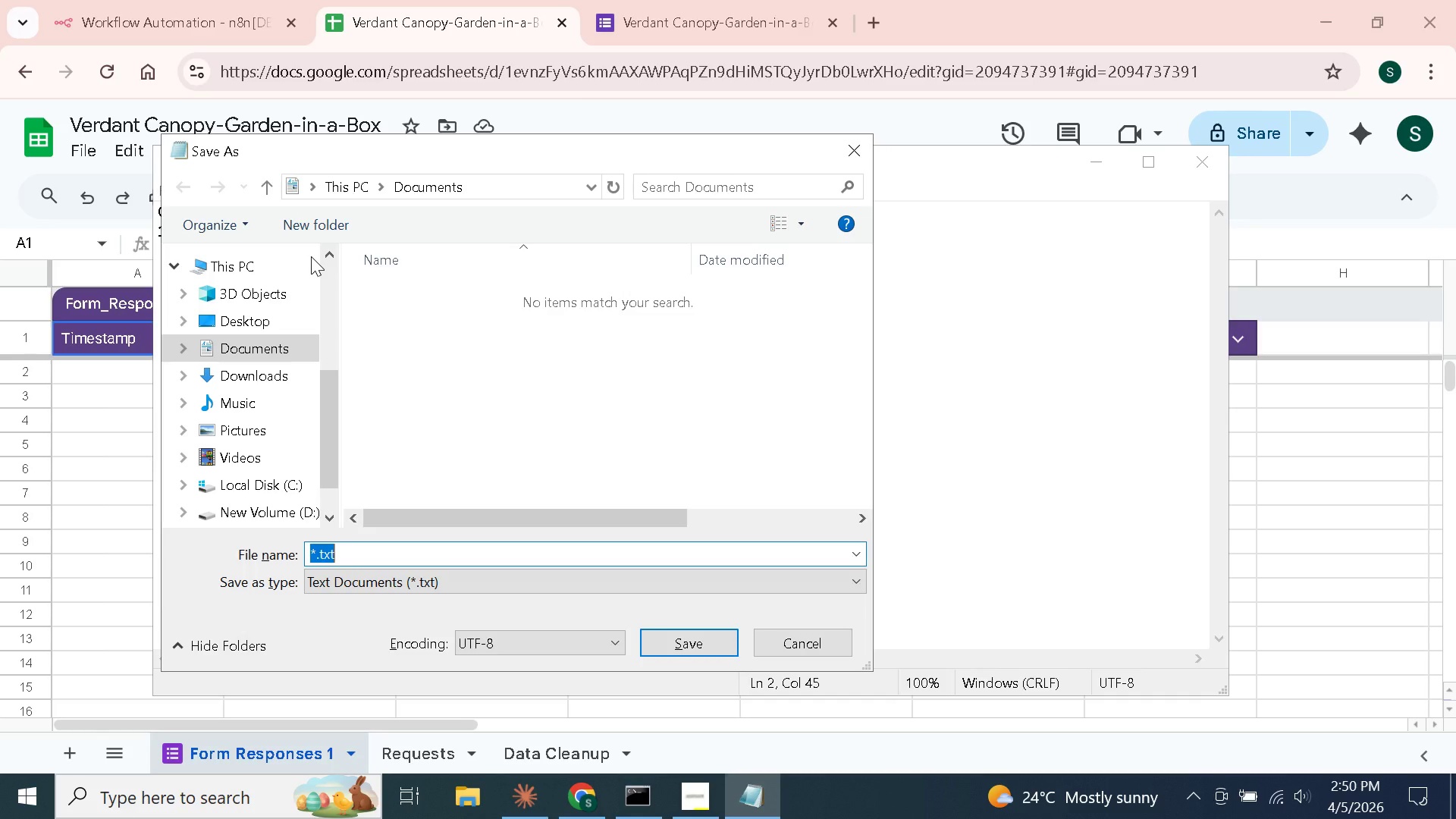 
key(ArrowLeft)
 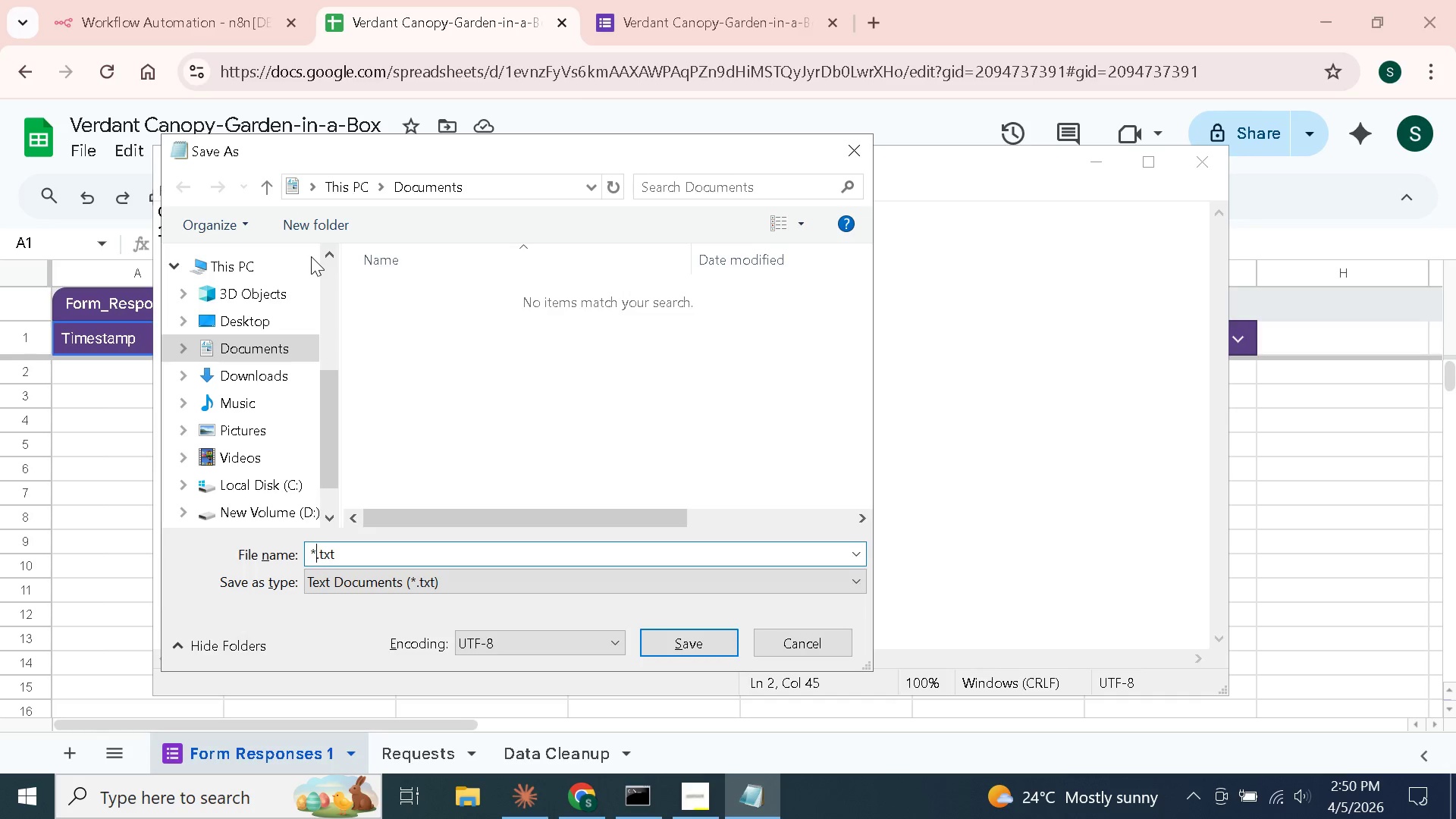 
key(ArrowRight)
 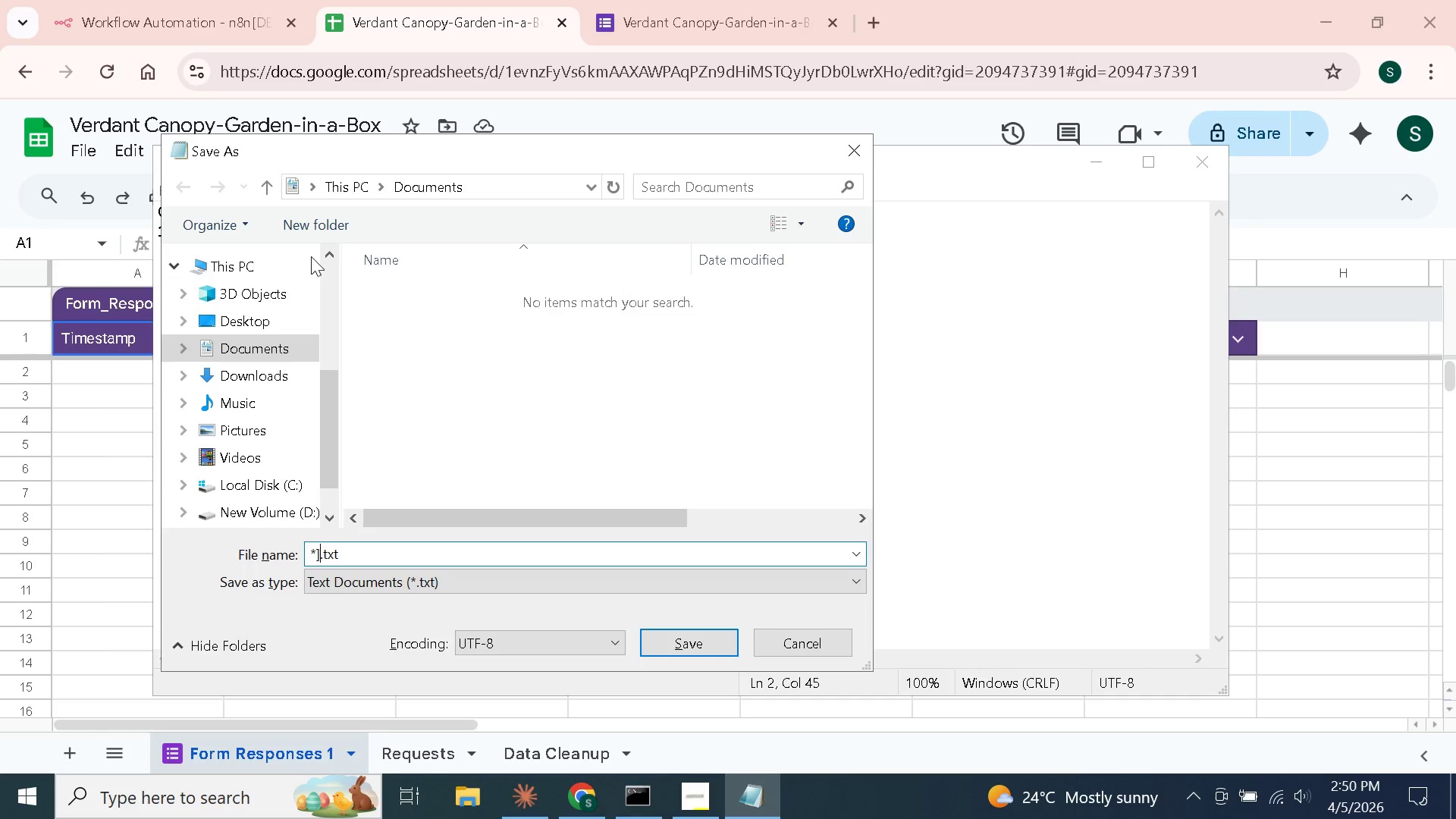 
type(])
key(Backspace)
key(Backspace)
type(URL Verdant)
 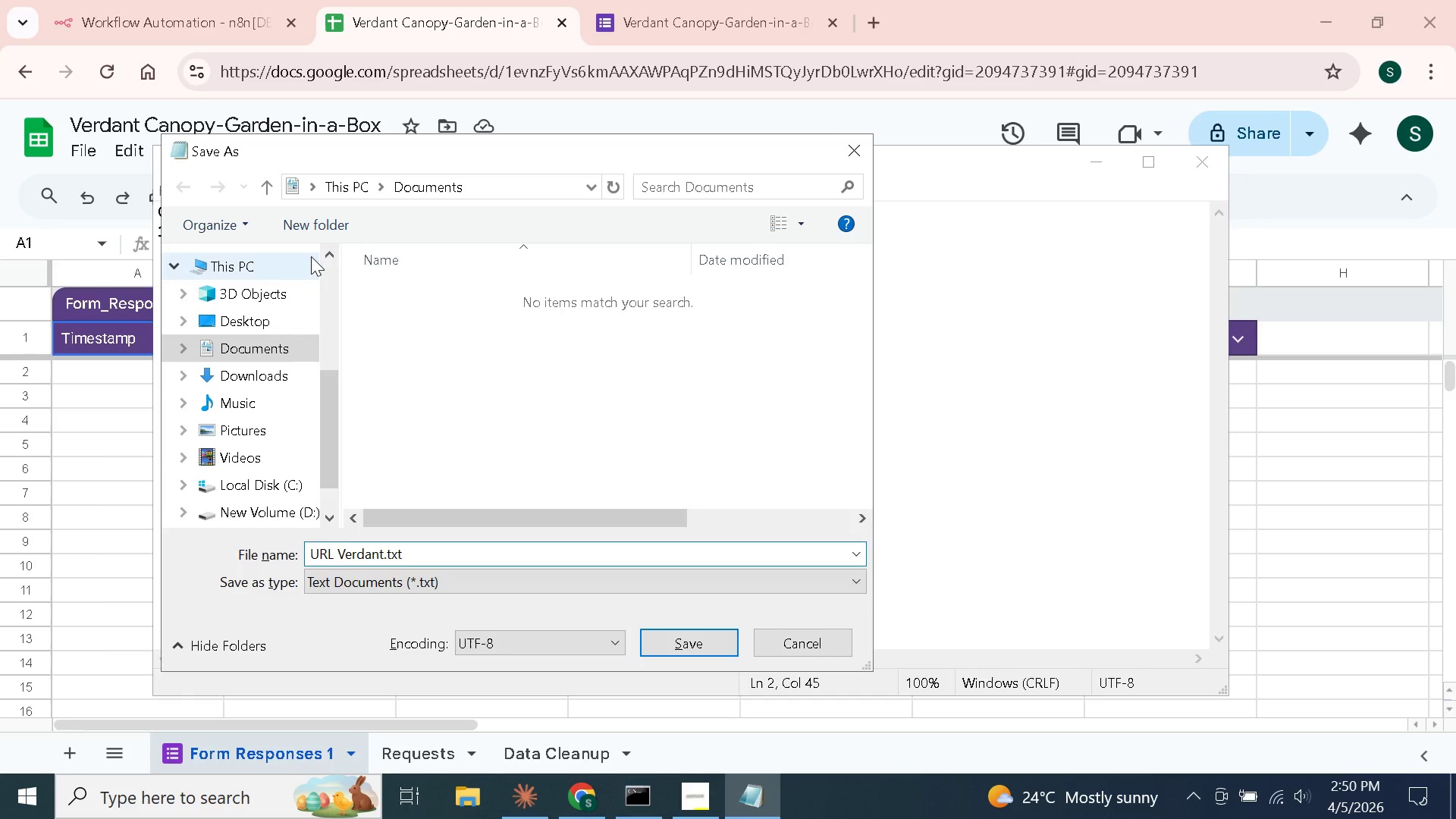 
left_click([271, 376])
 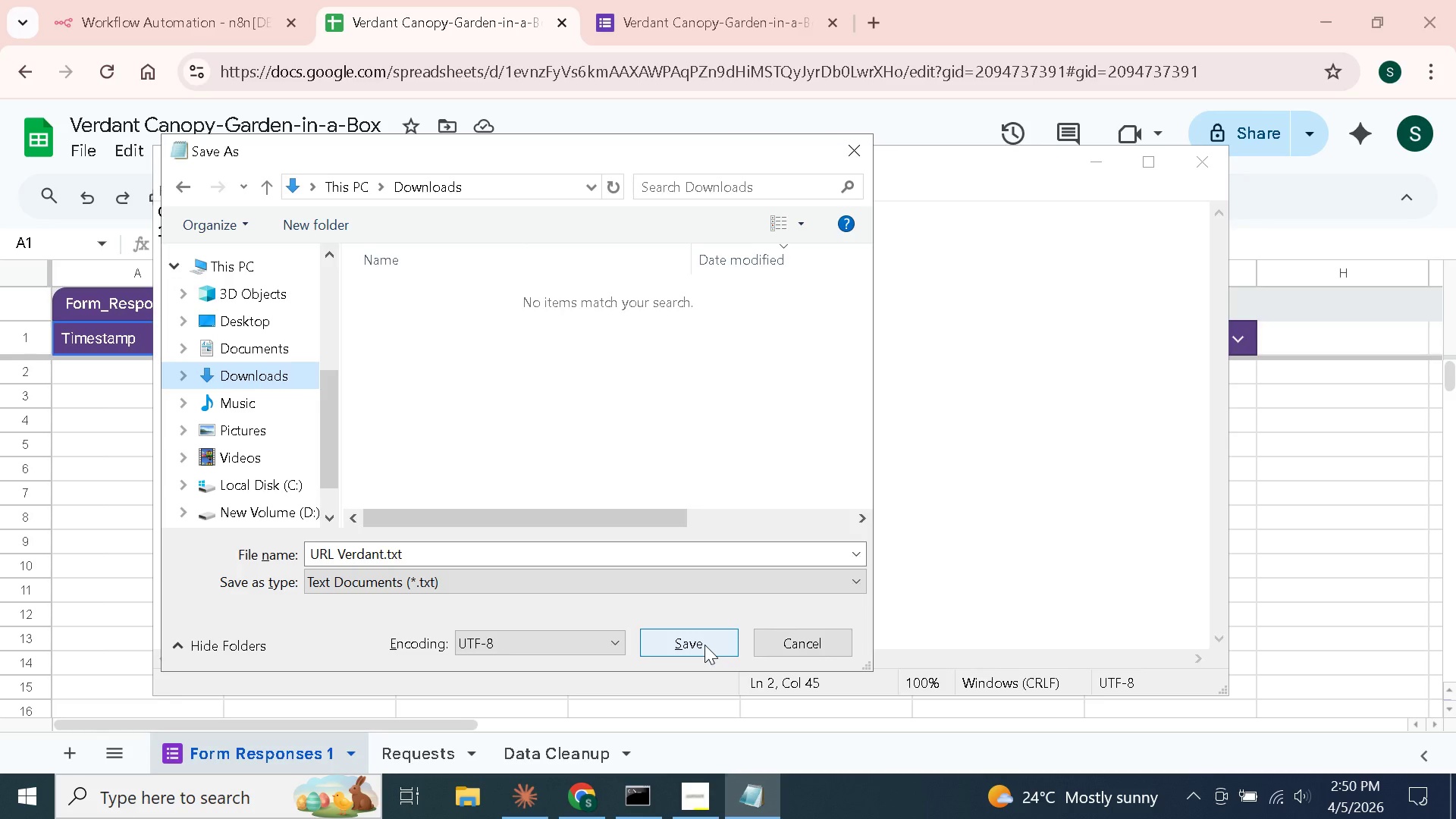 
left_click([704, 645])
 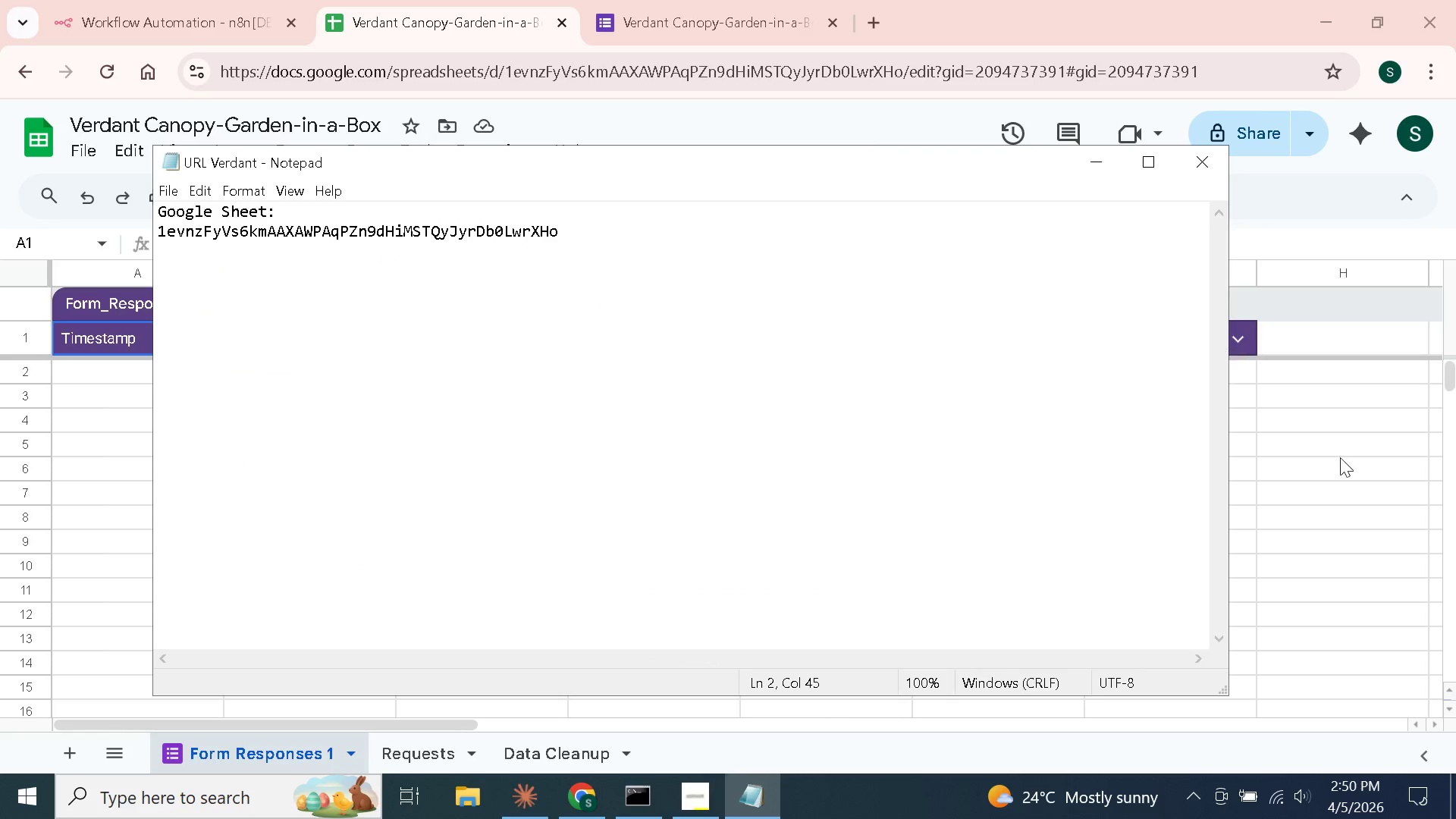 
left_click([1376, 528])
 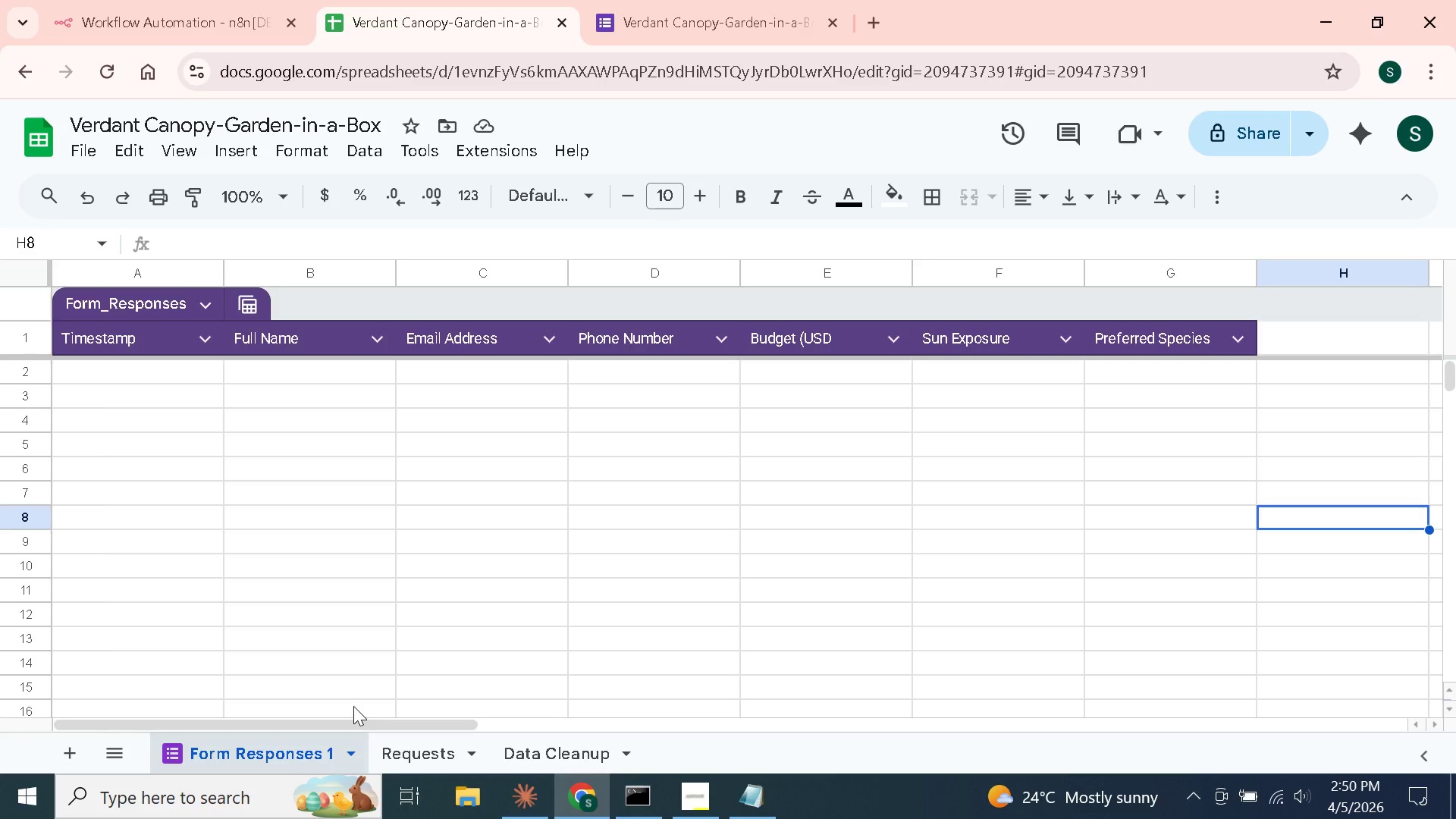 
wait(26.23)
 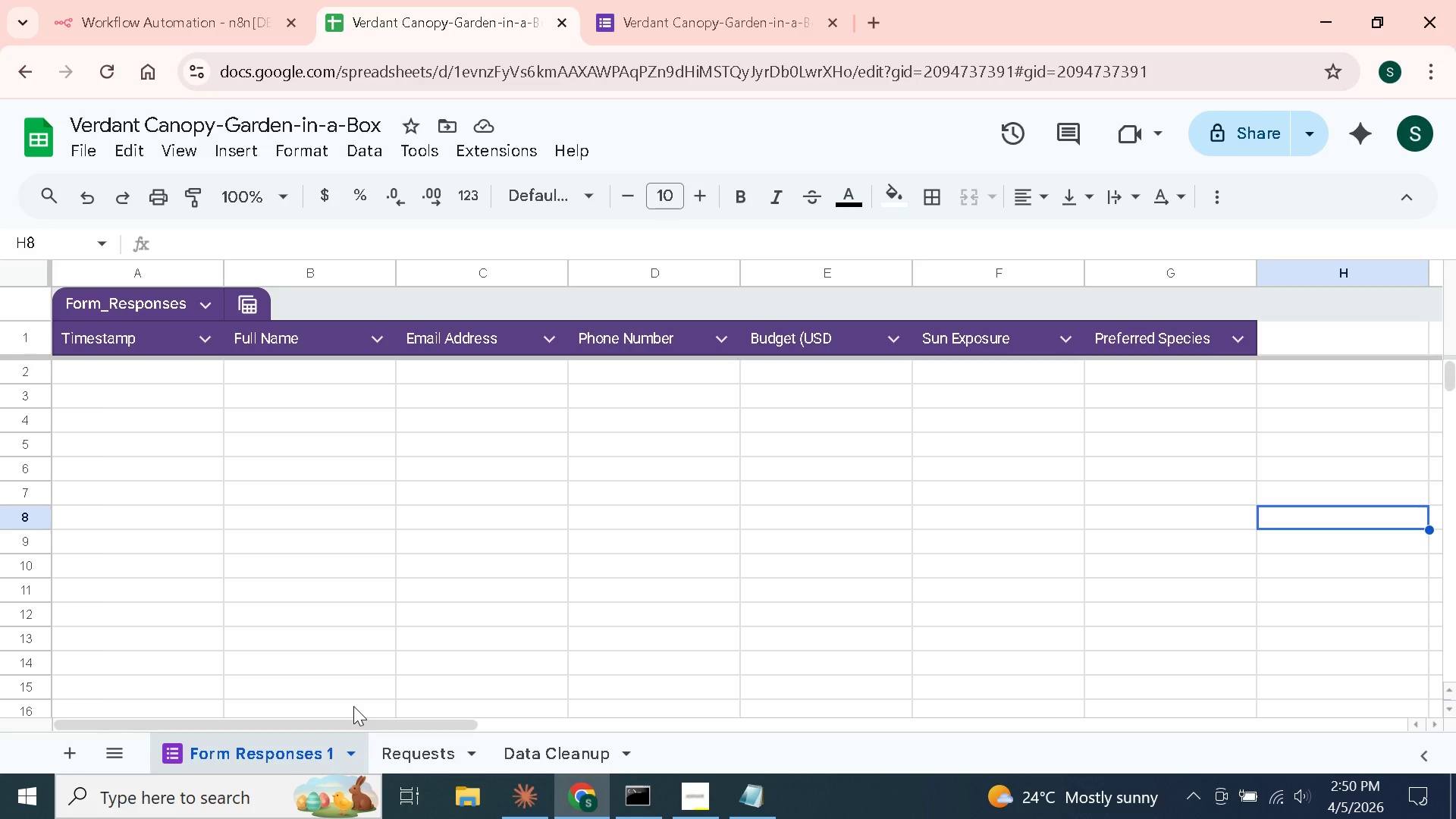 
left_click([493, 150])
 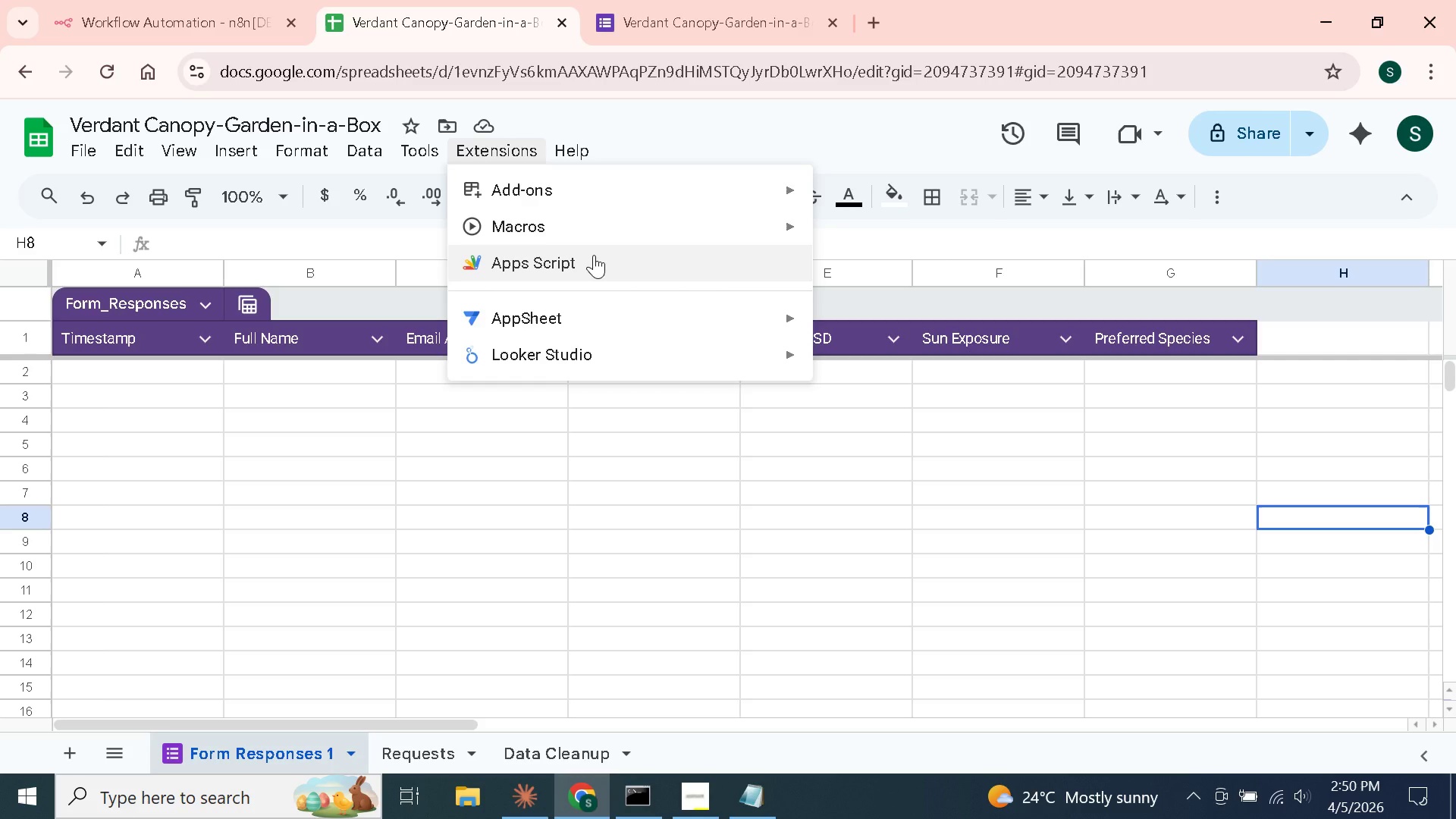 
wait(5.72)
 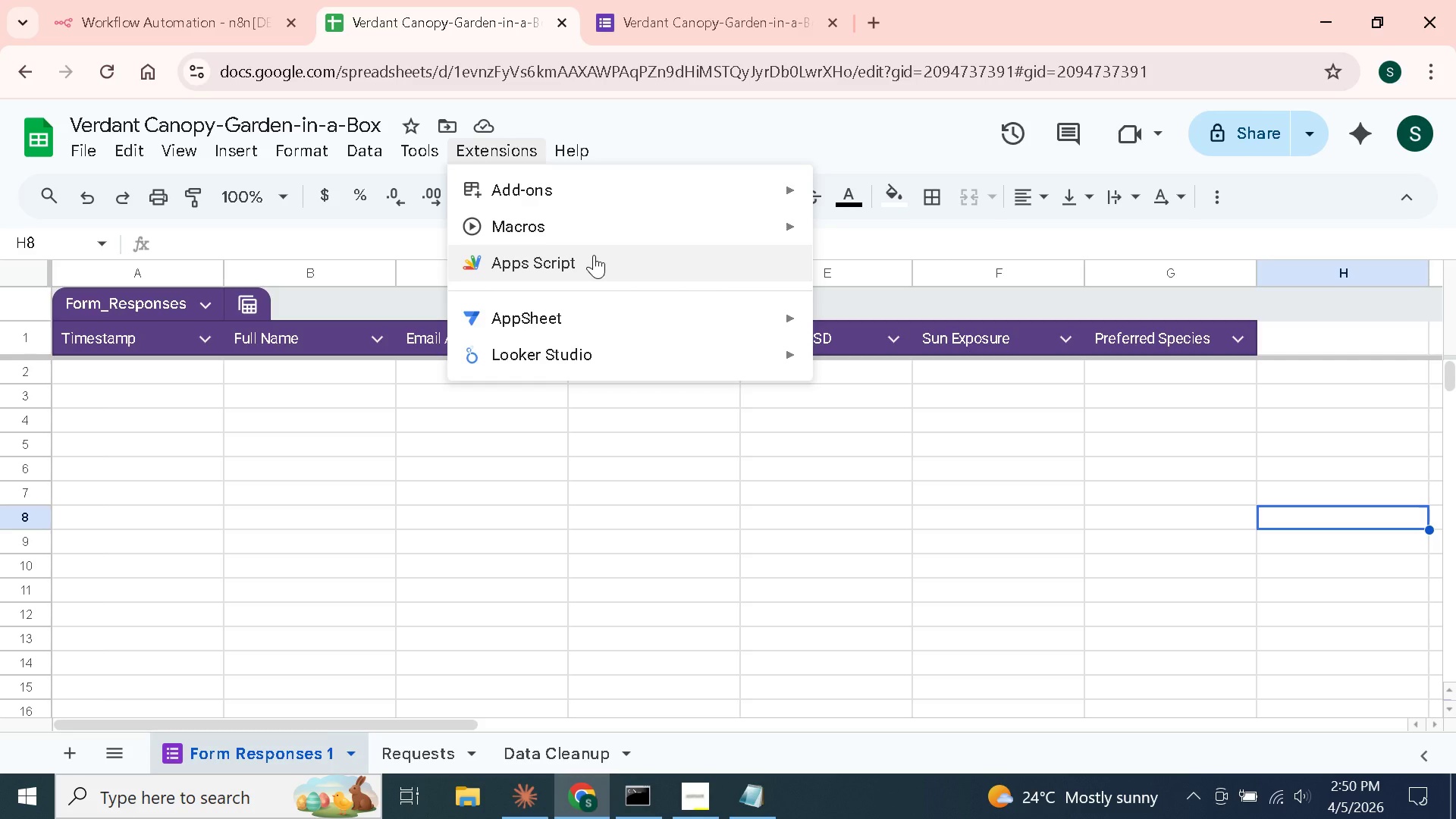 
left_click([594, 255])
 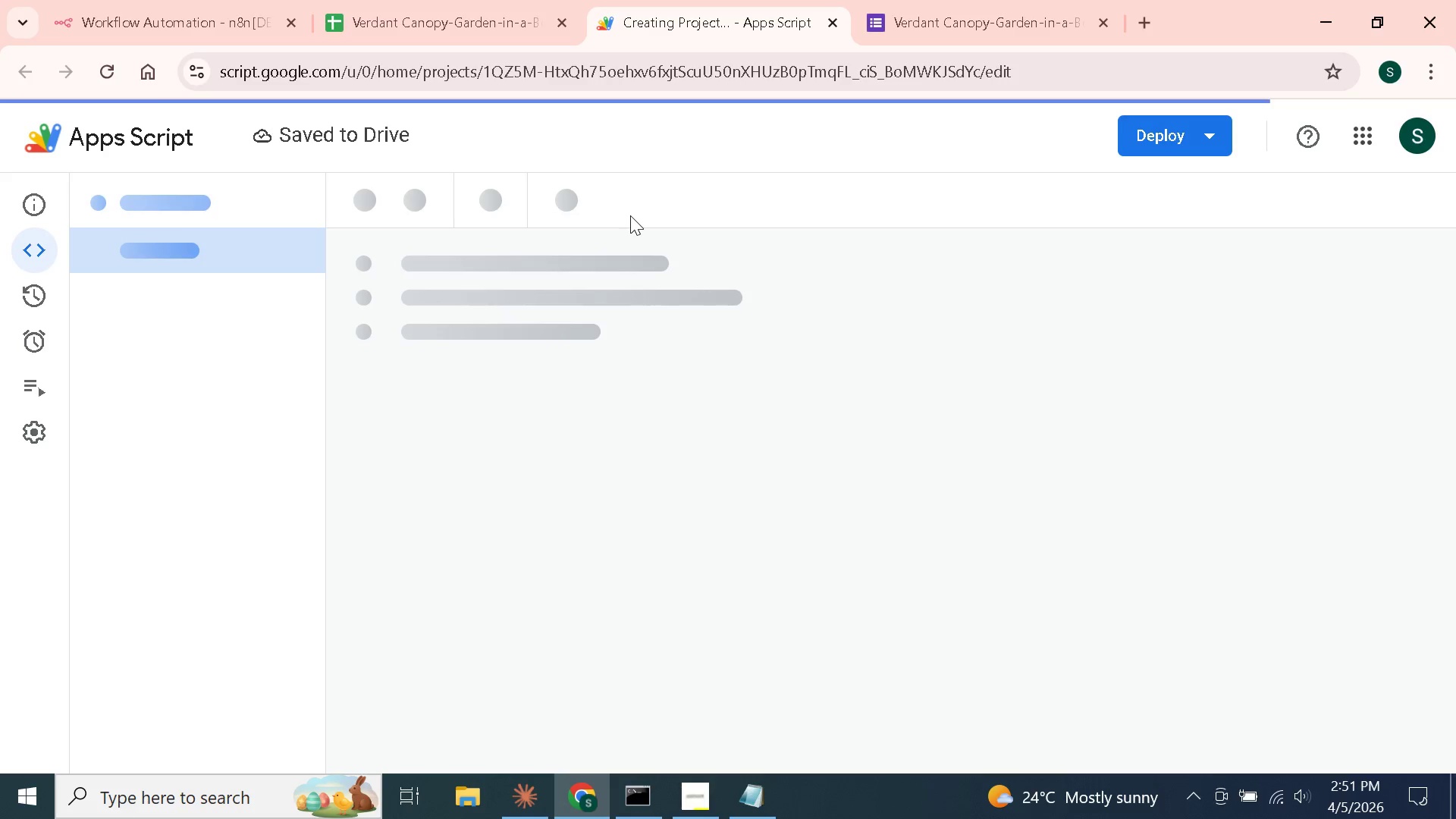 
wait(14.0)
 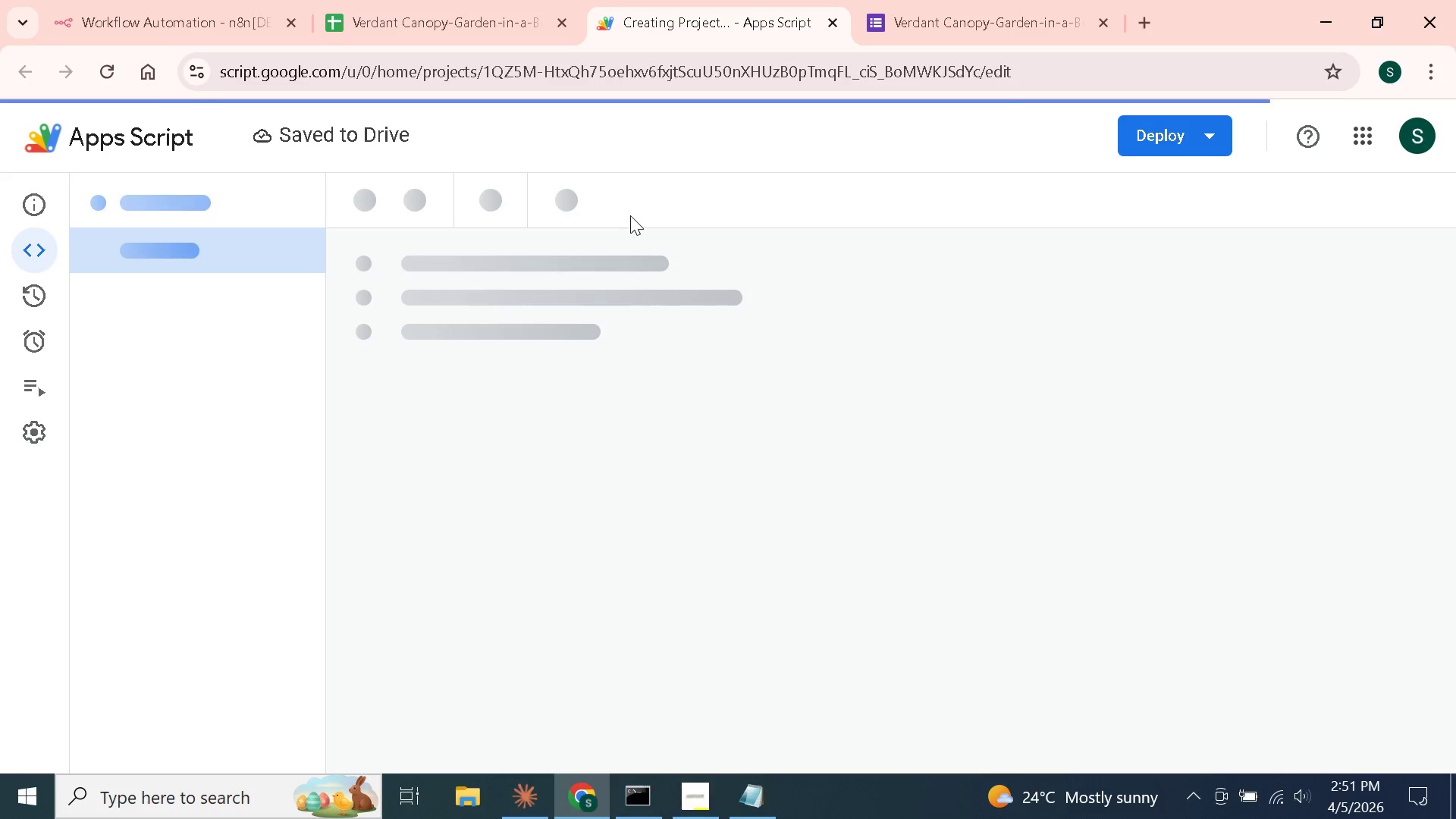 
left_click([398, 345])
 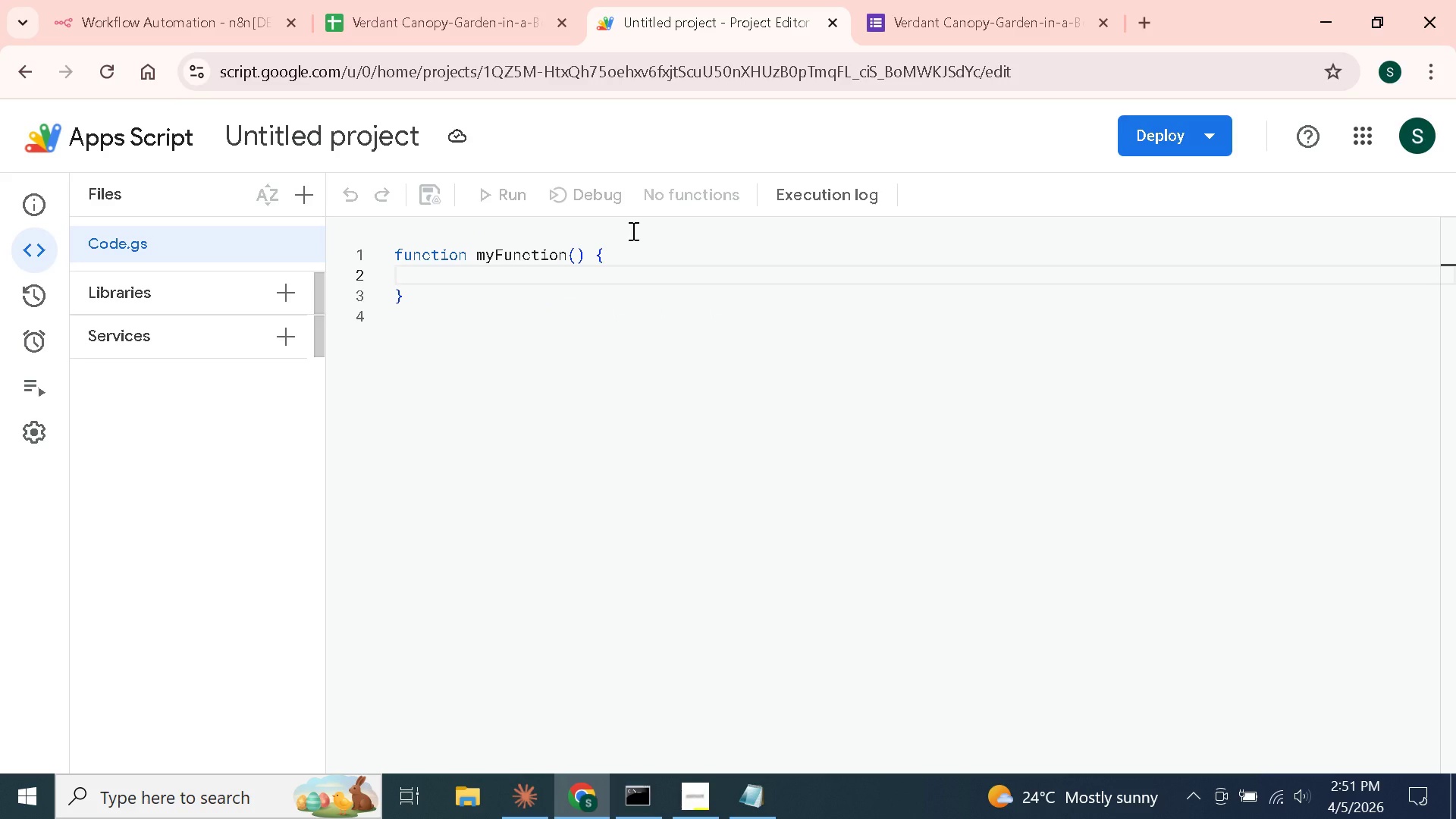 
double_click([353, 137])
 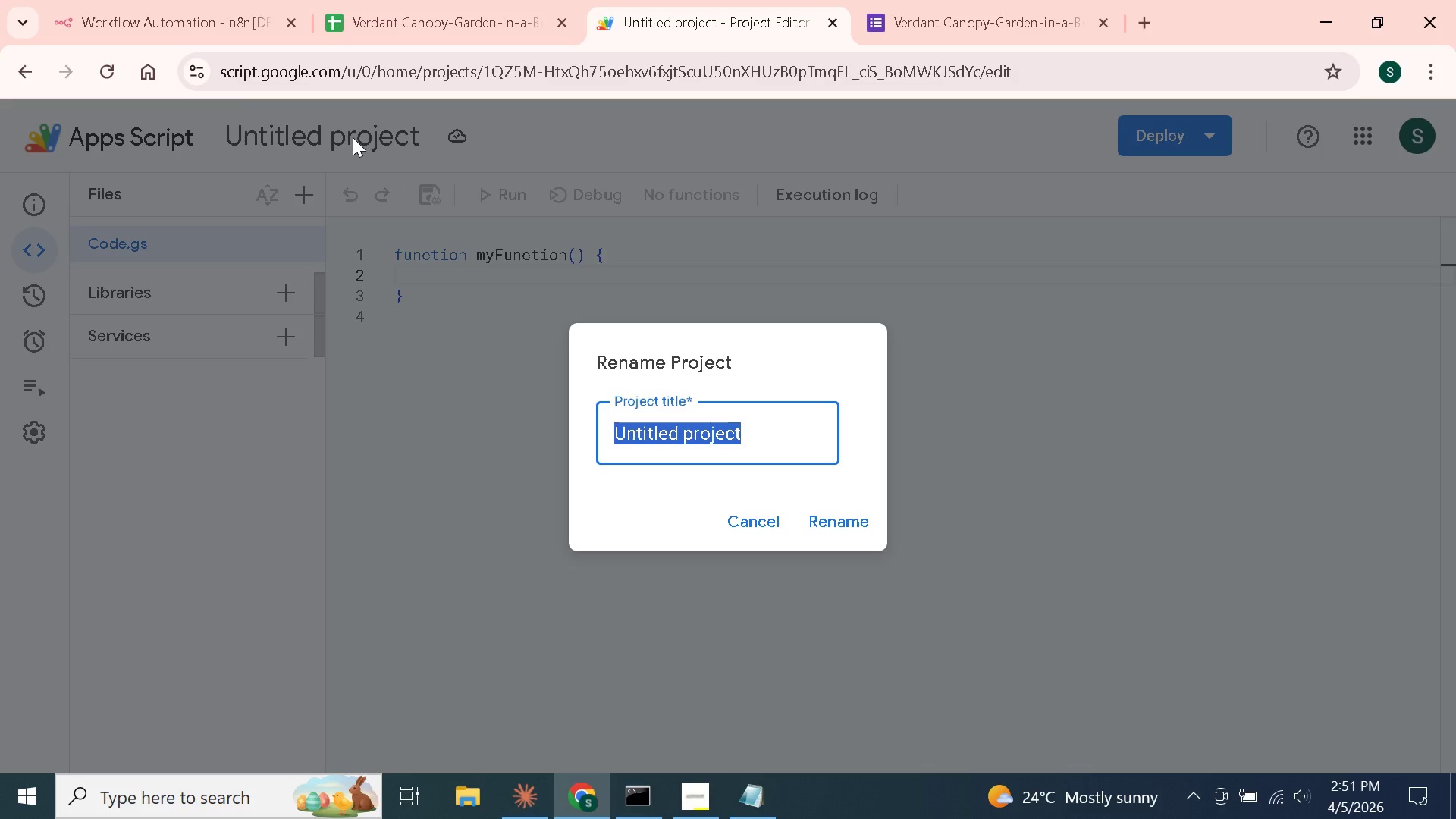 
type(Verdant Canopy Handler)
 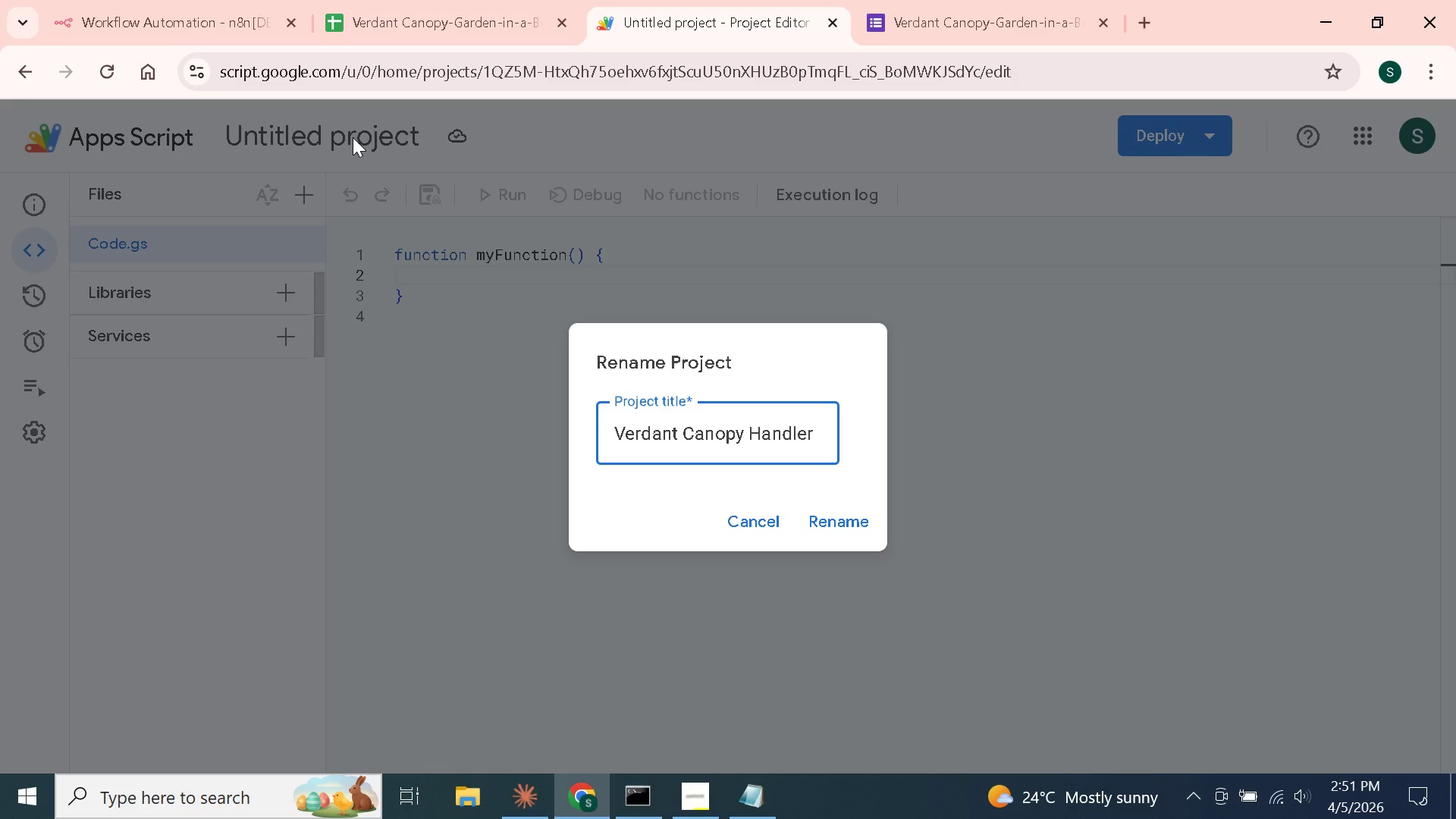 
left_click([863, 526])
 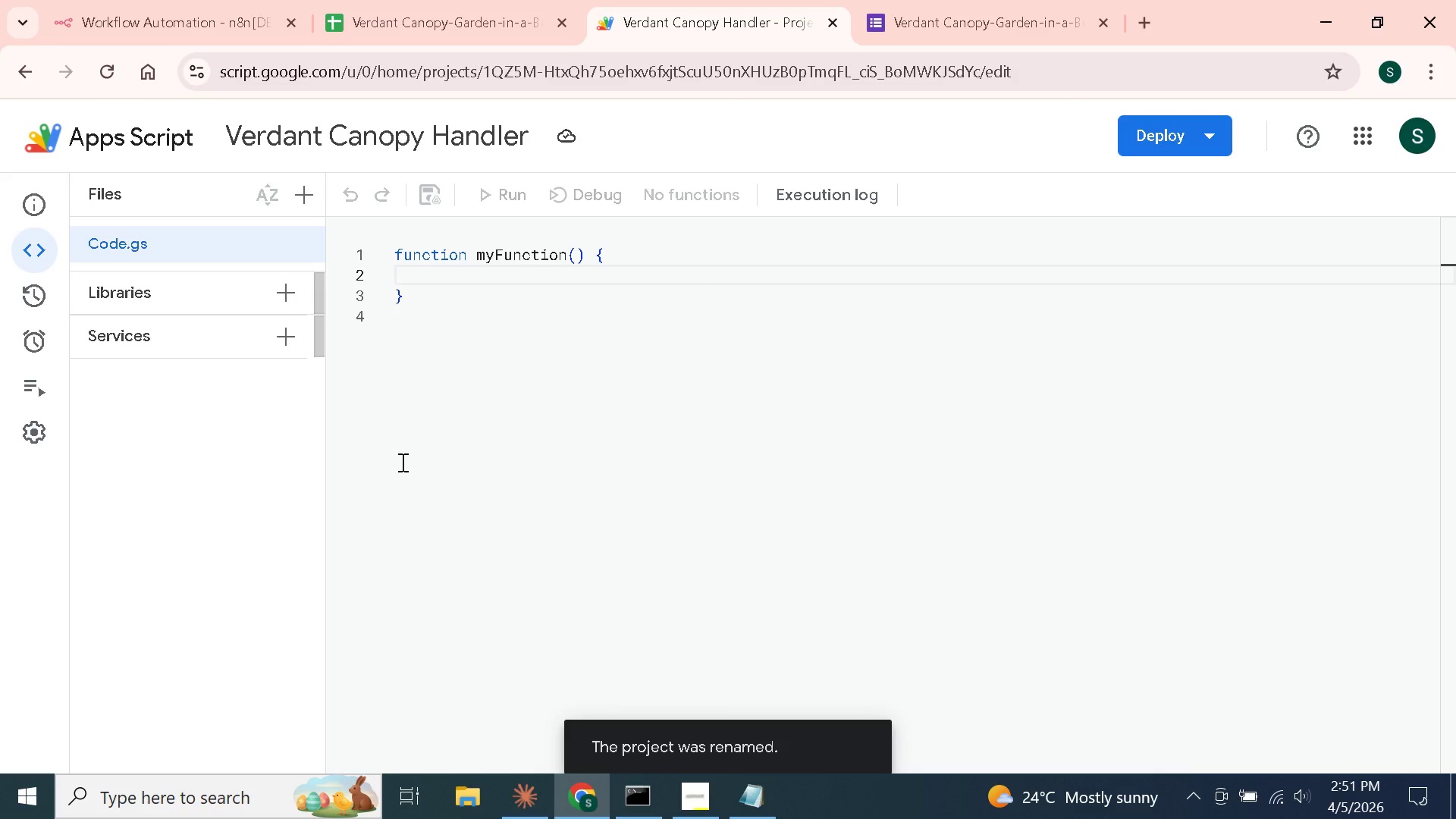 
wait(7.88)
 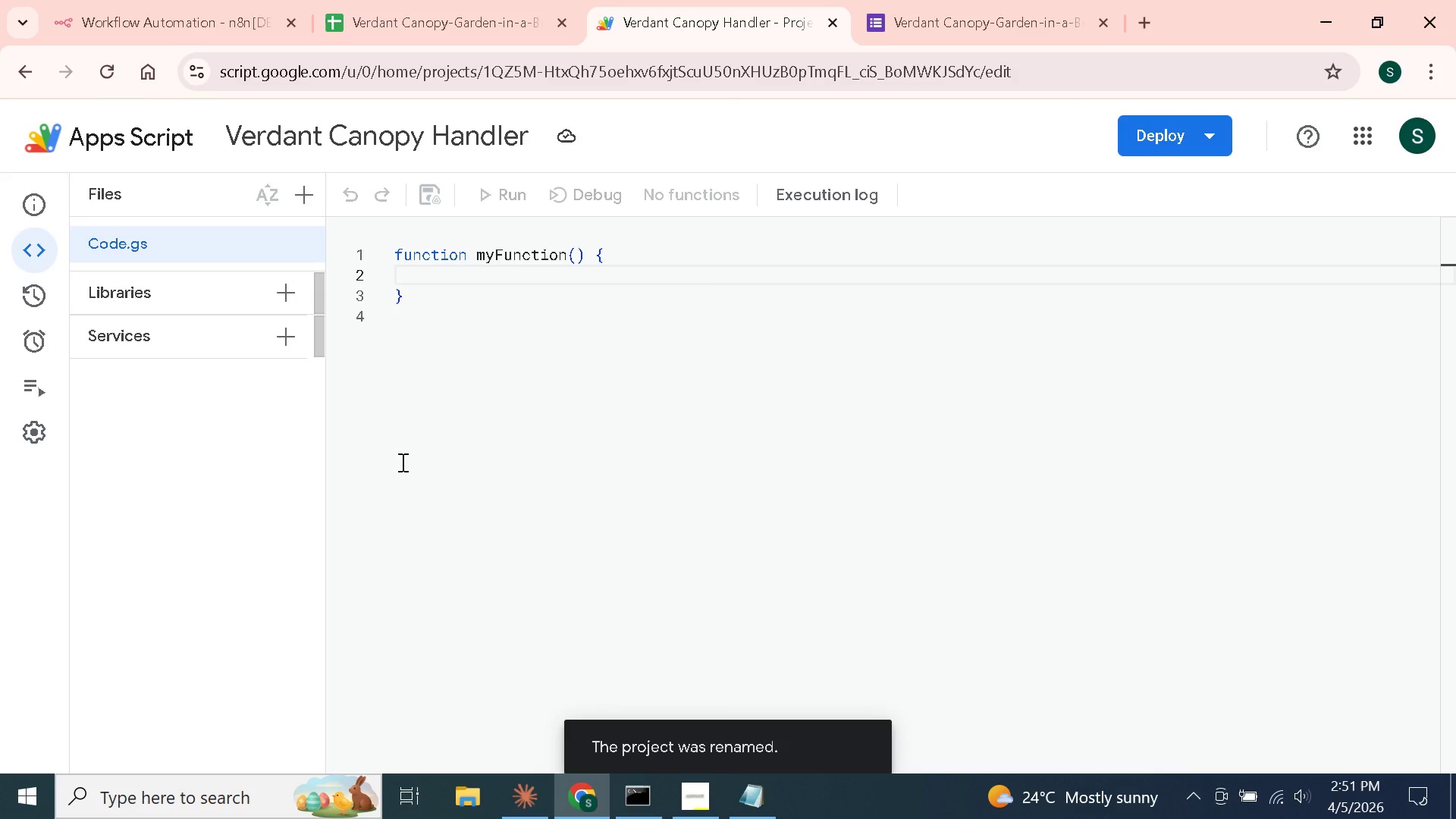 
left_click_drag(start_coordinate=[434, 306], to_coordinate=[391, 246])
 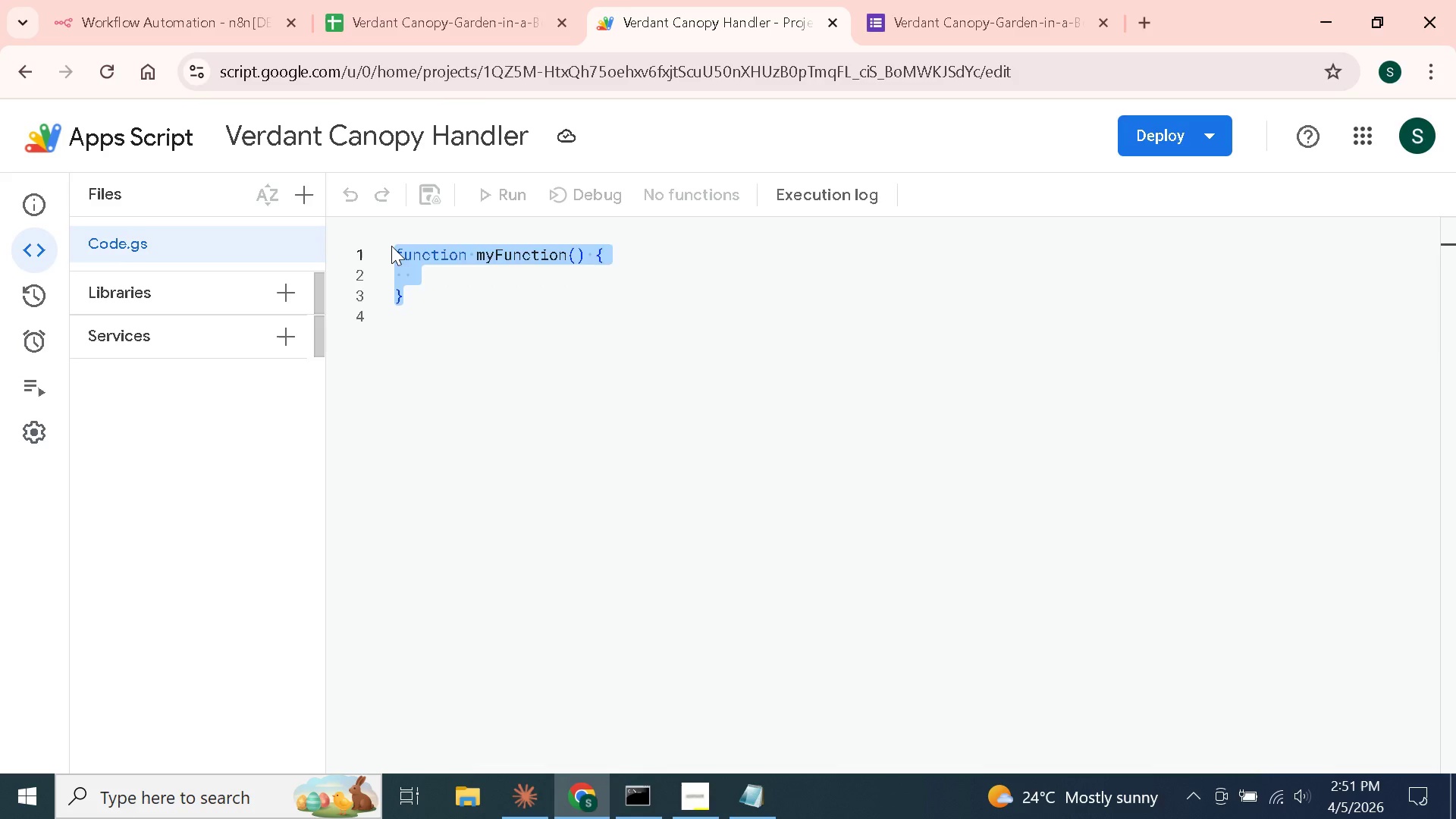 
key(Backspace)
 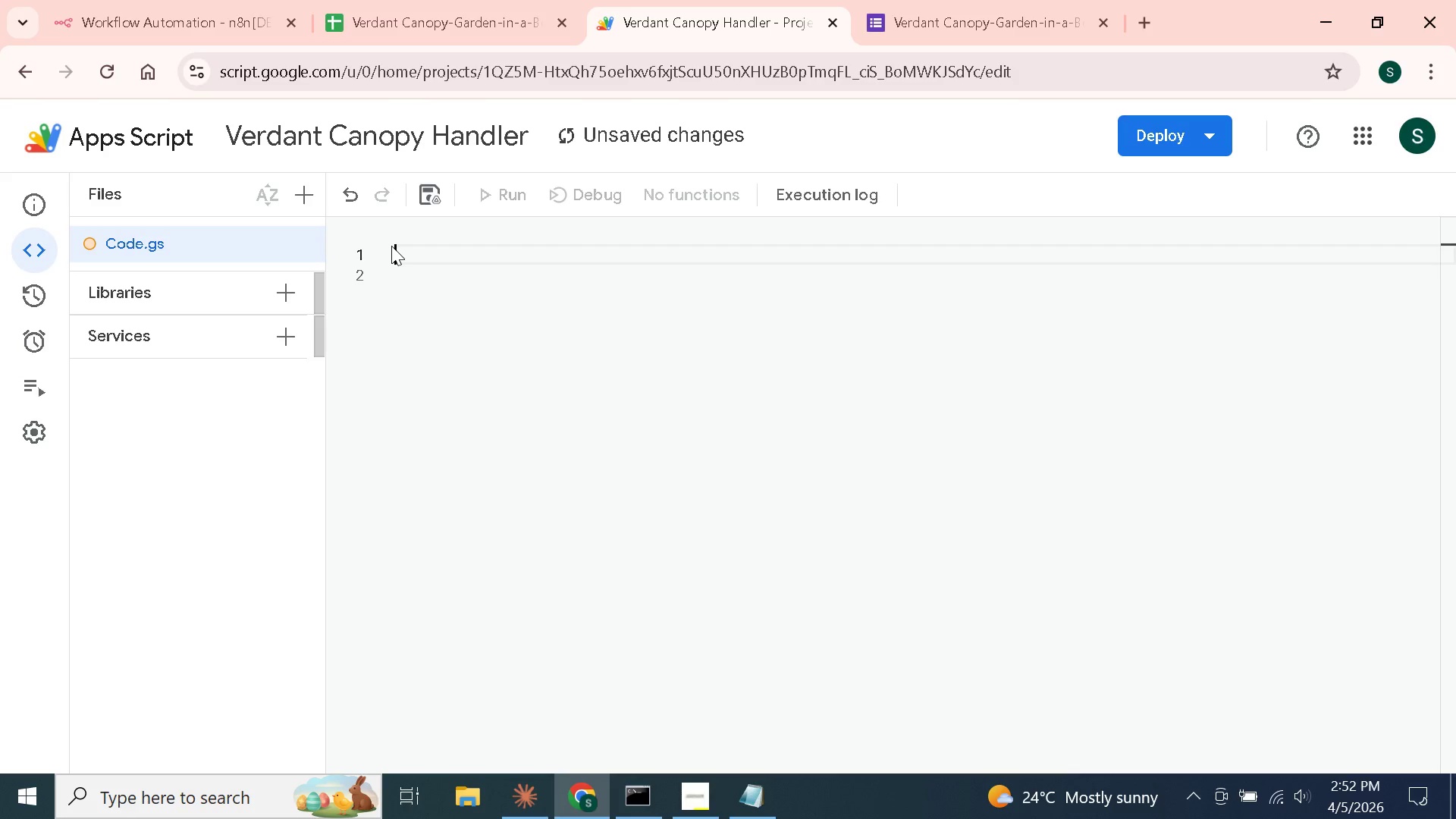 
wait(55.25)
 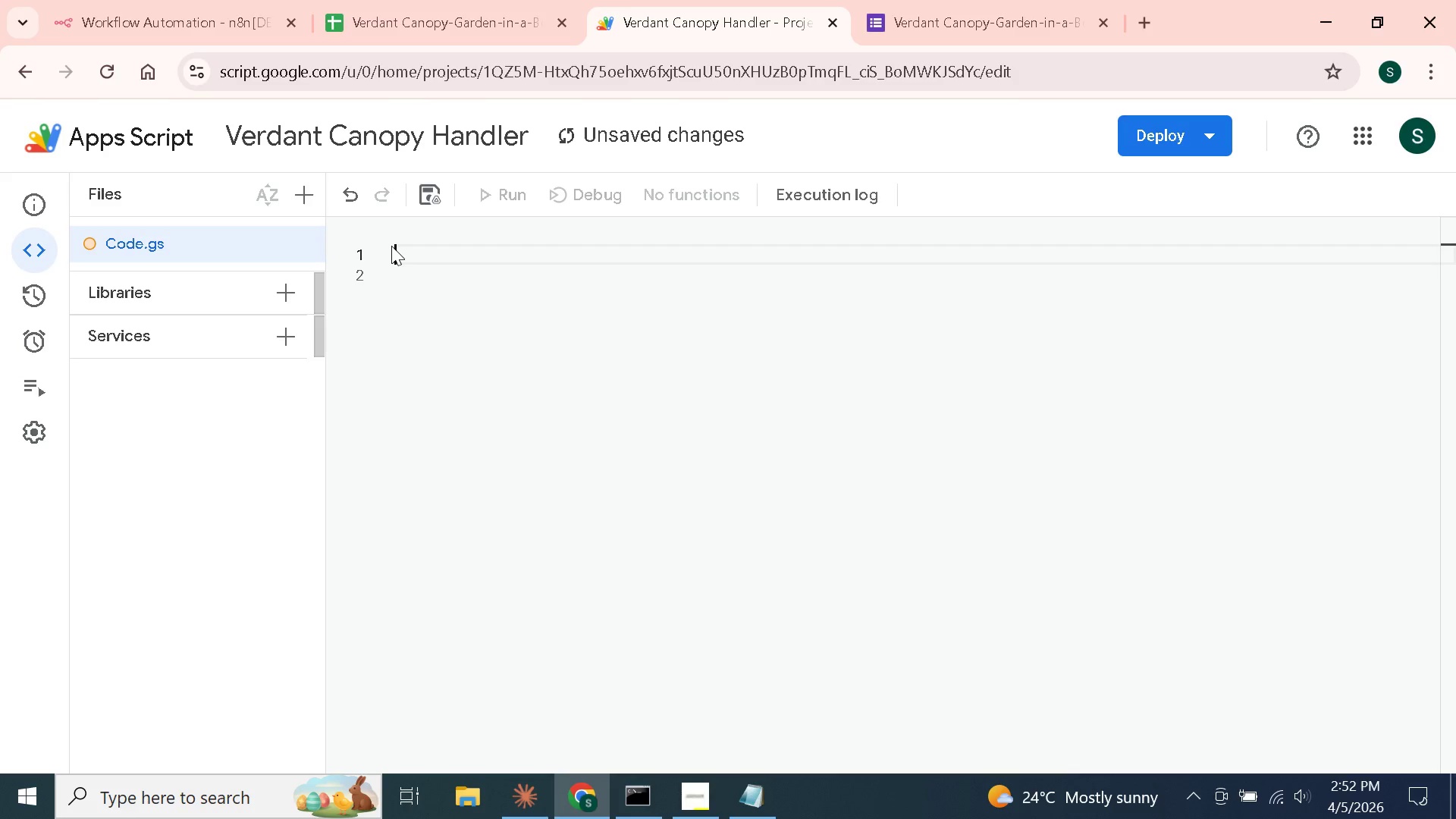 
left_click([427, 281])
 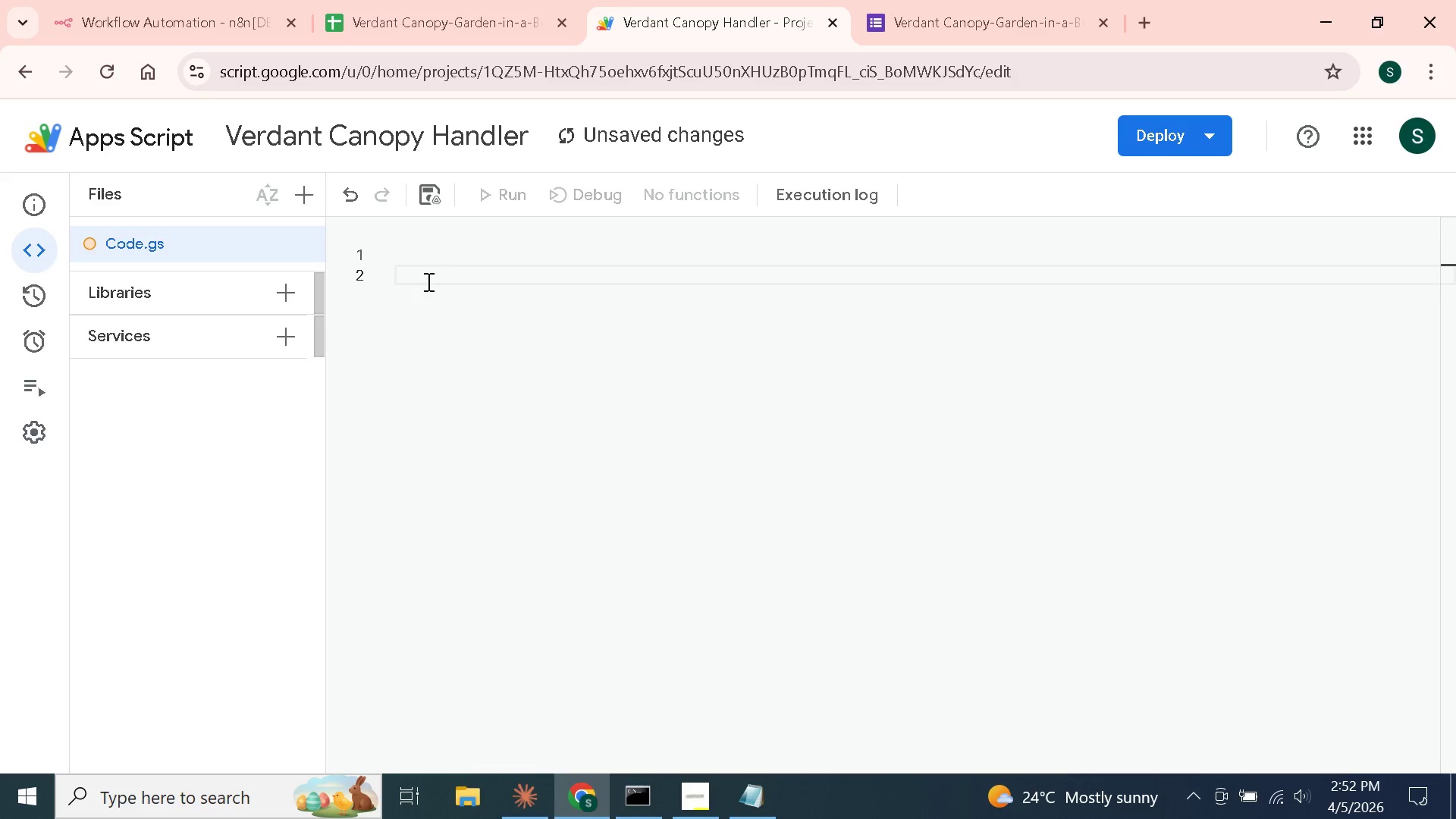 
key(Backspace)
 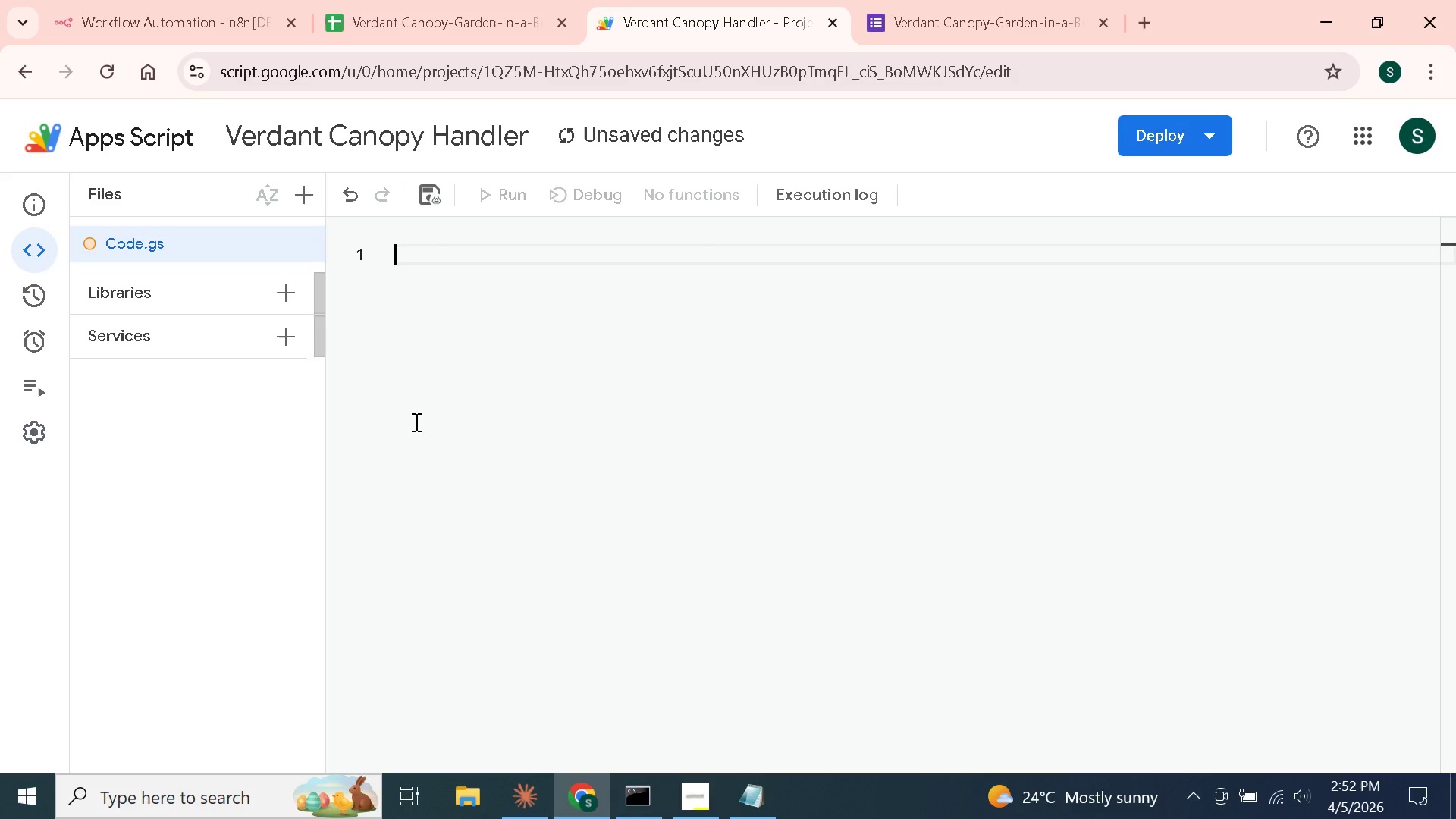 
wait(34.2)
 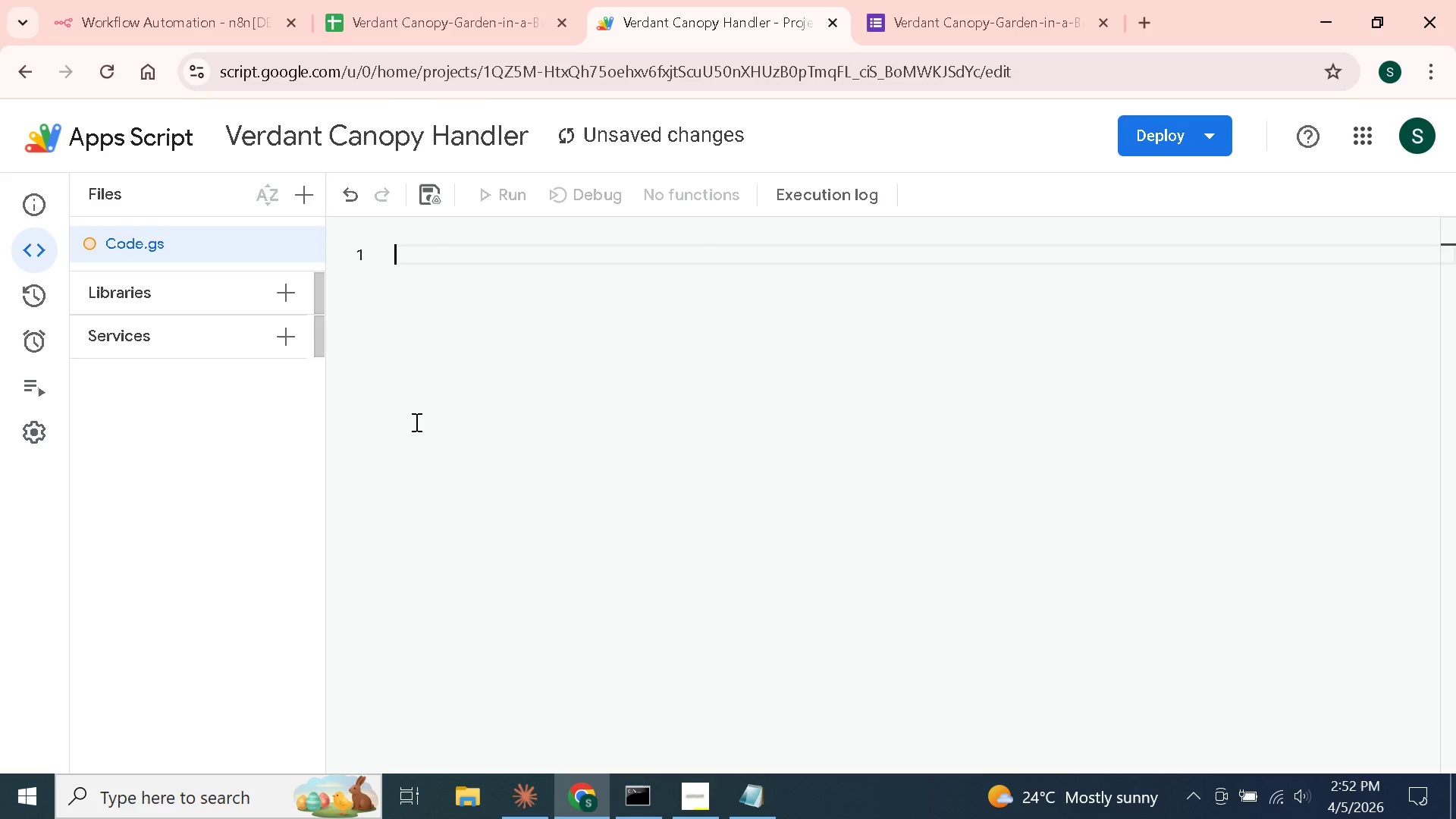 
type(const Sp)
key(Backspace)
type(PREADSHEET-)
key(Backspace)
type(_ID = )
key(Backspace)
type( )
 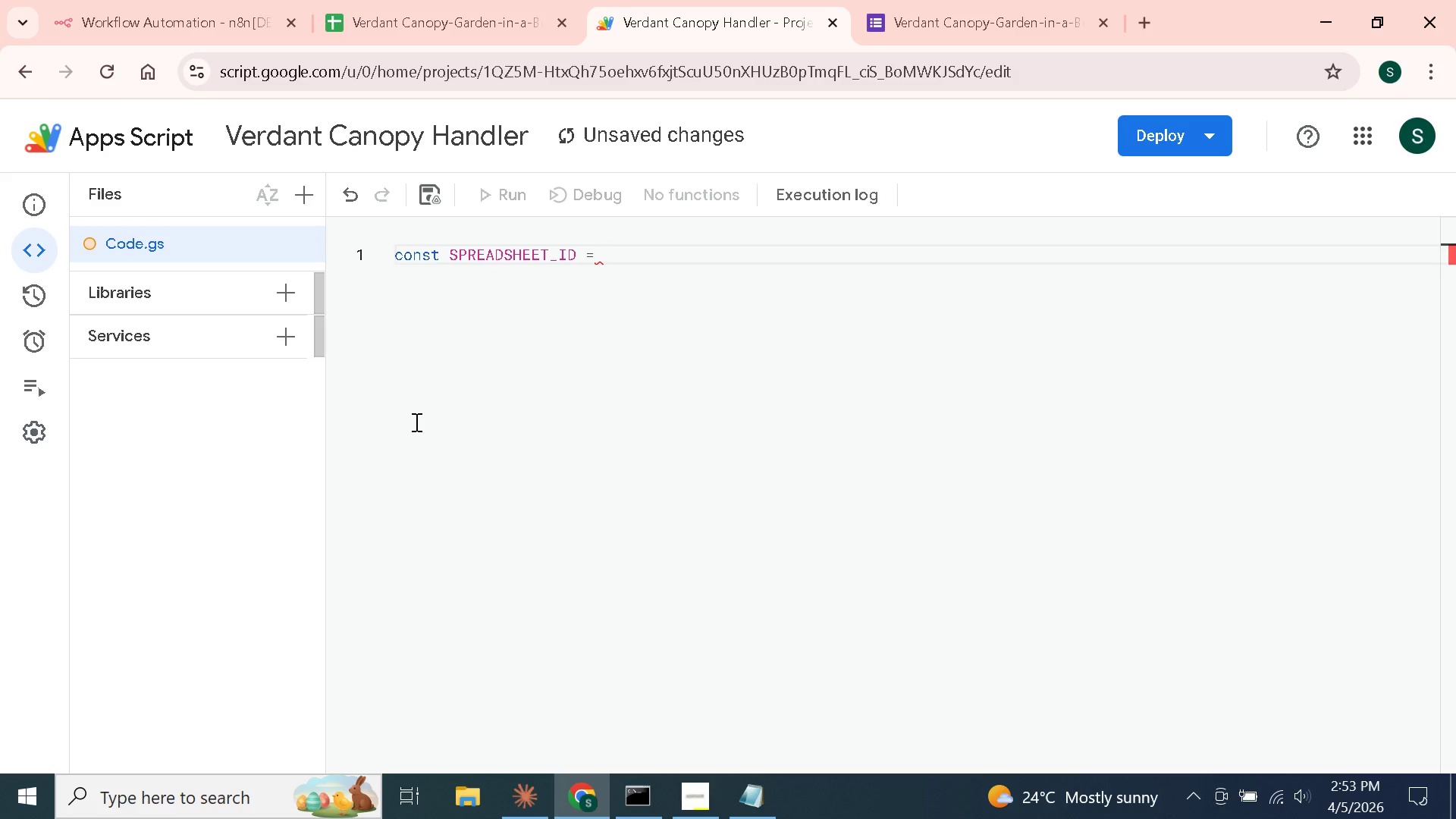 
key(Quote)
 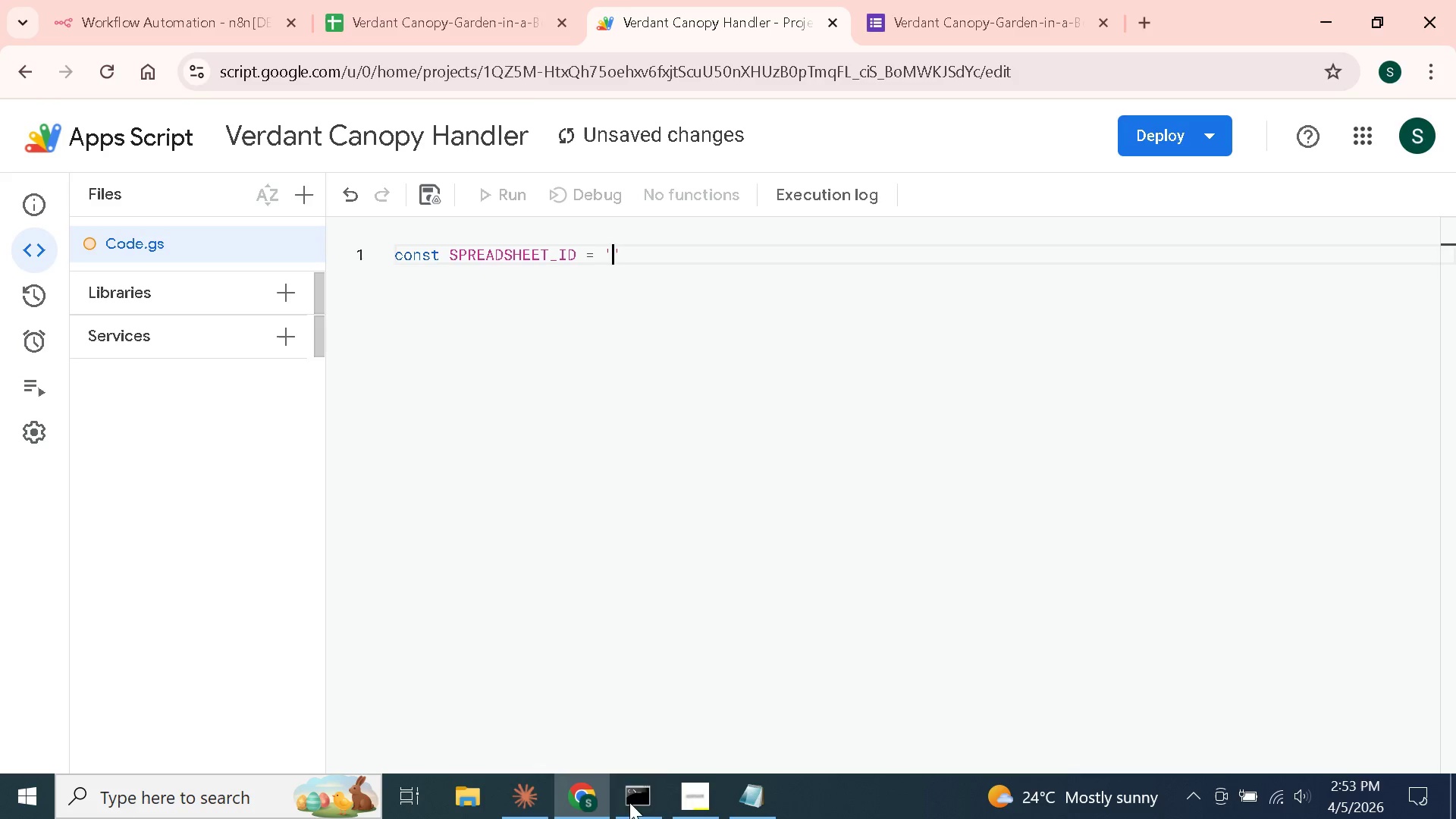 
left_click([749, 797])
 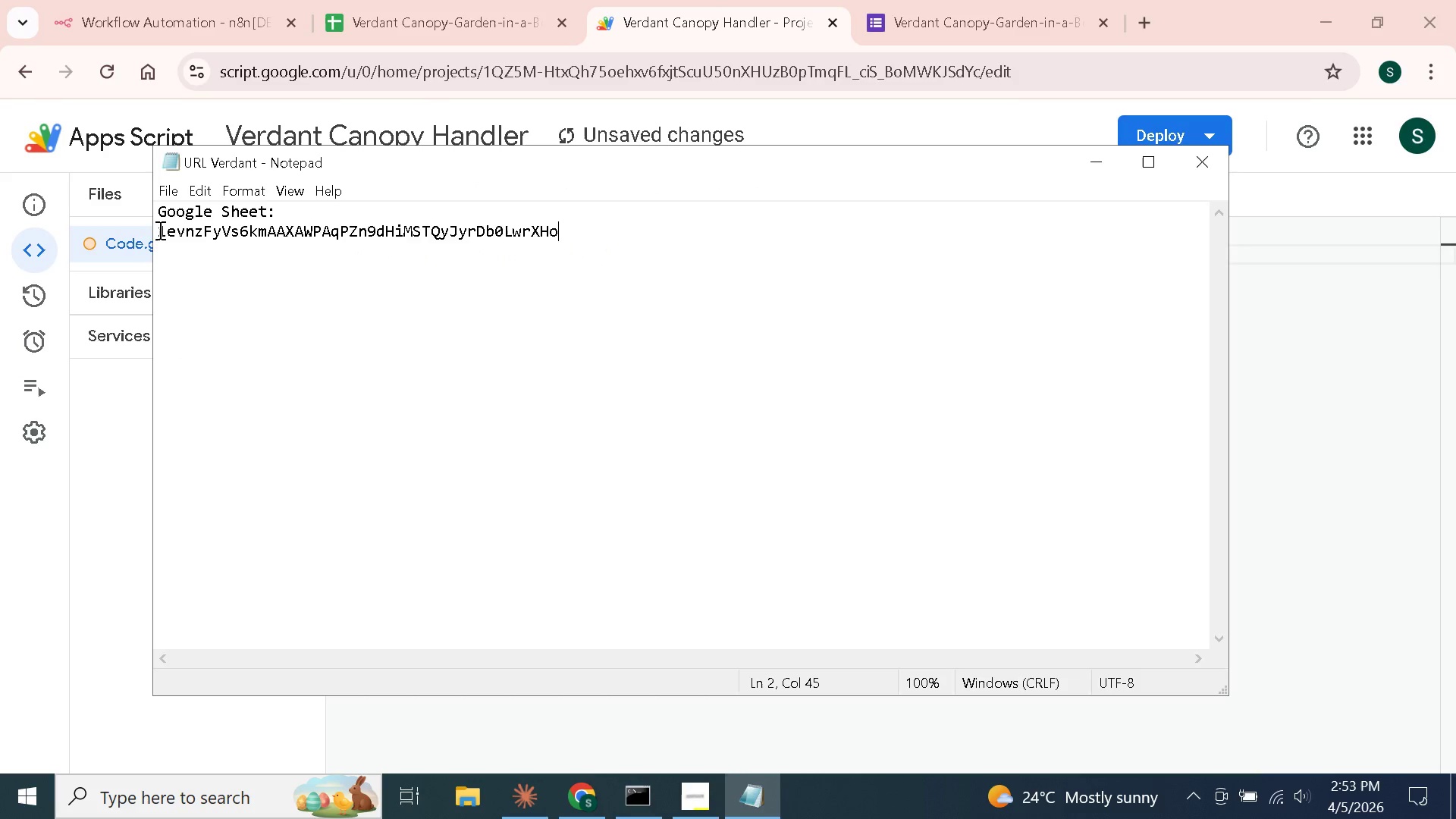 
left_click_drag(start_coordinate=[158, 230], to_coordinate=[572, 253])
 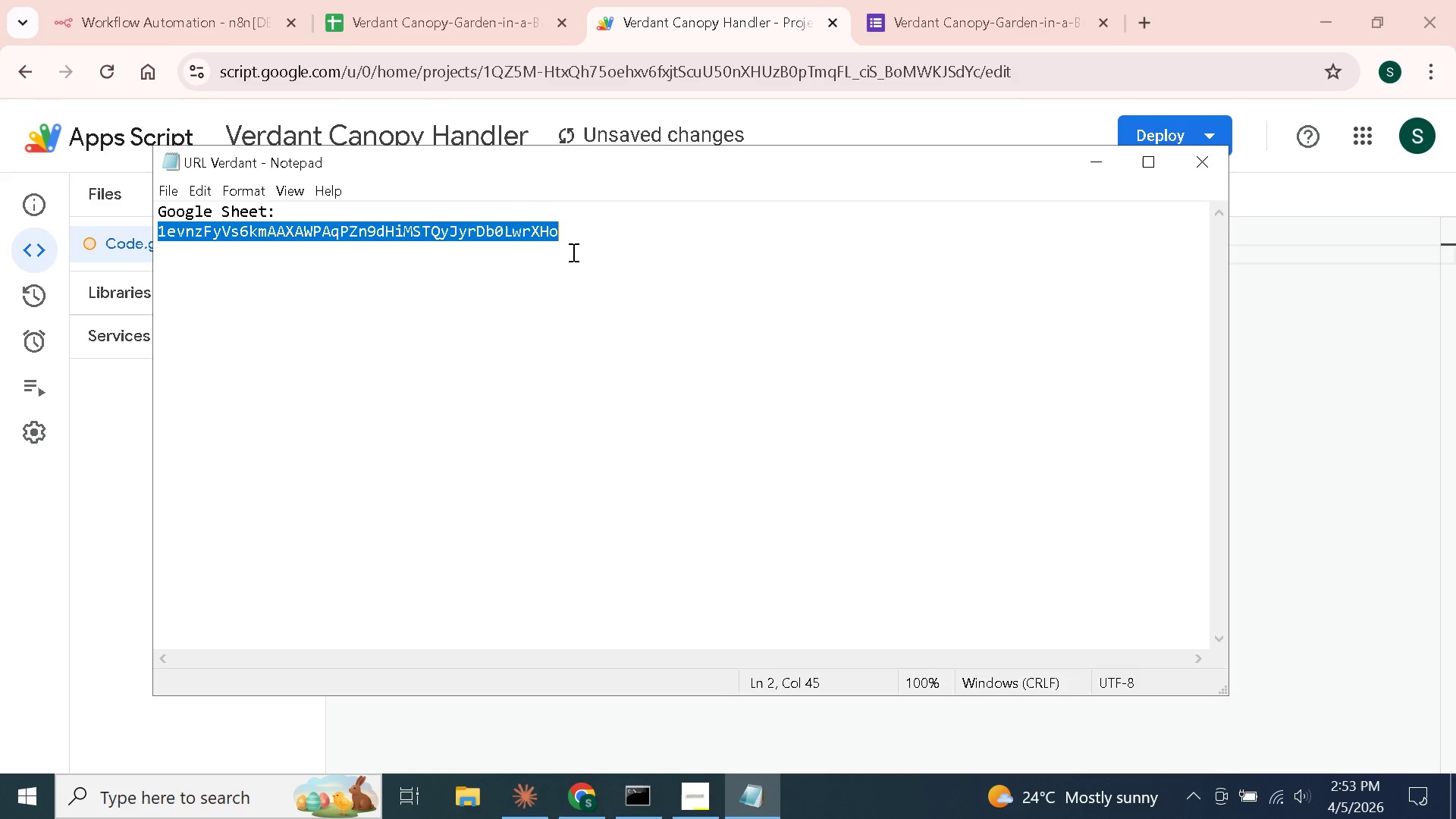 
key(Control+C)
 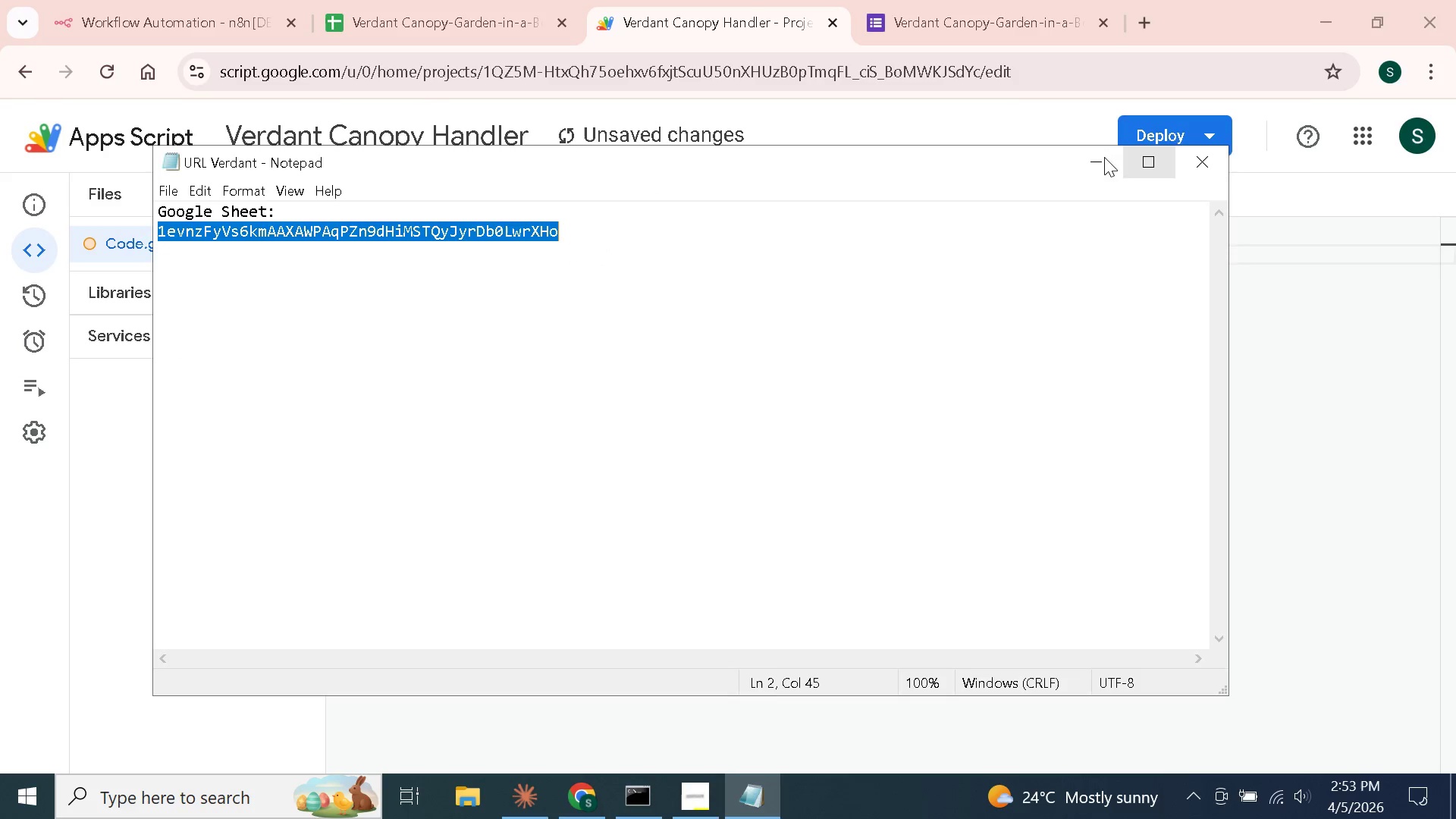 
left_click([1096, 159])
 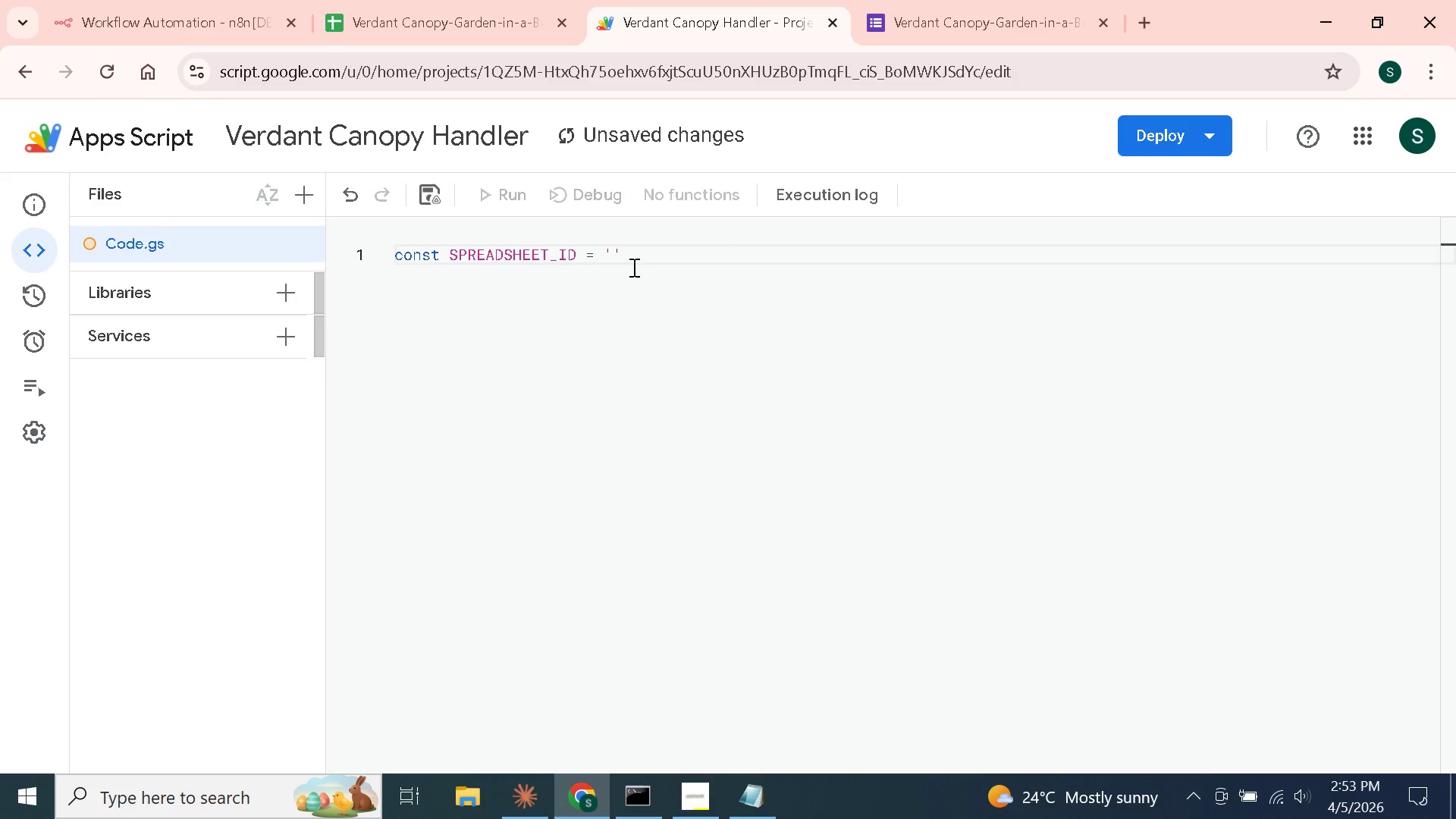 
key(Control+V)
 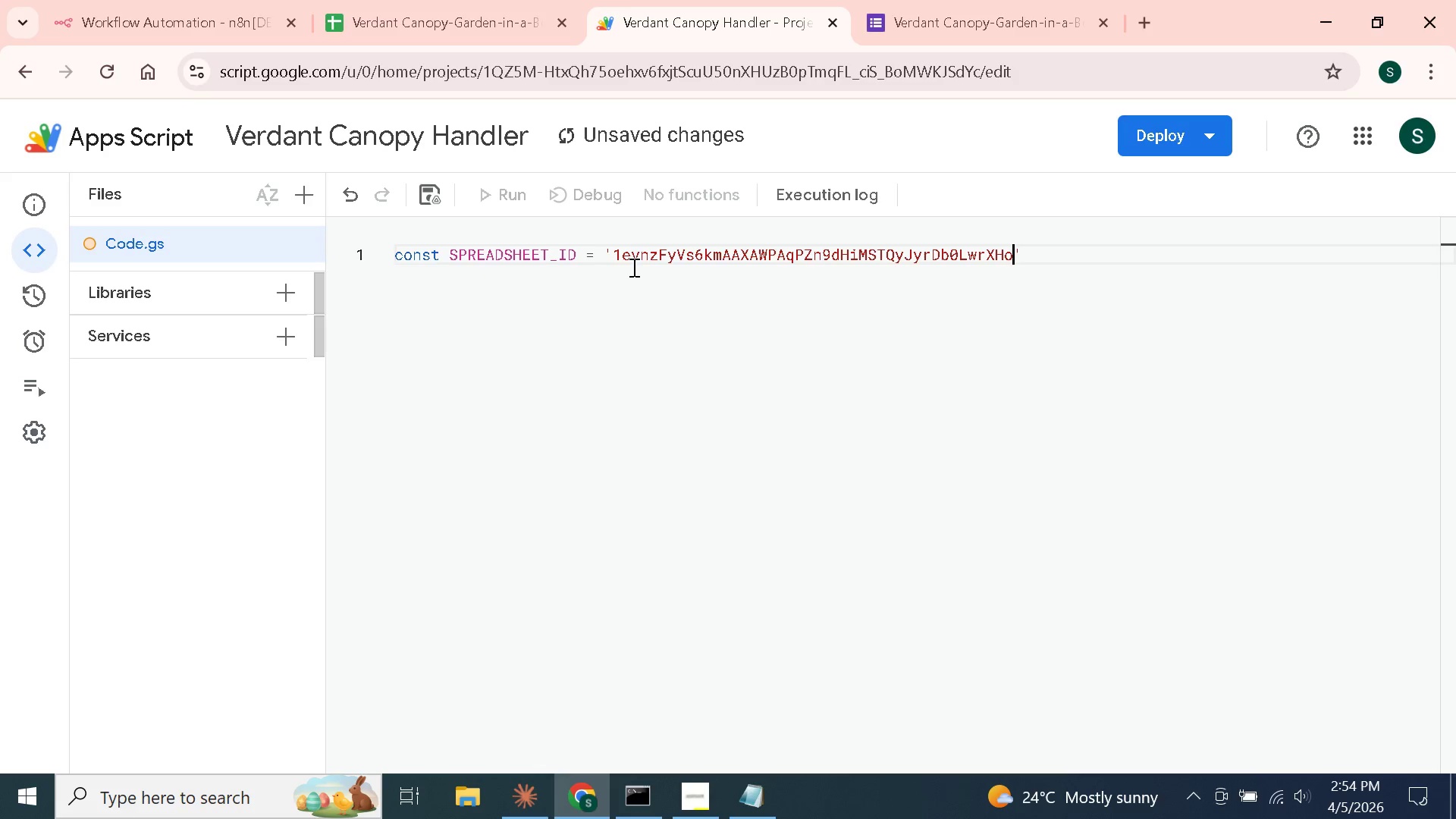 
wait(45.03)
 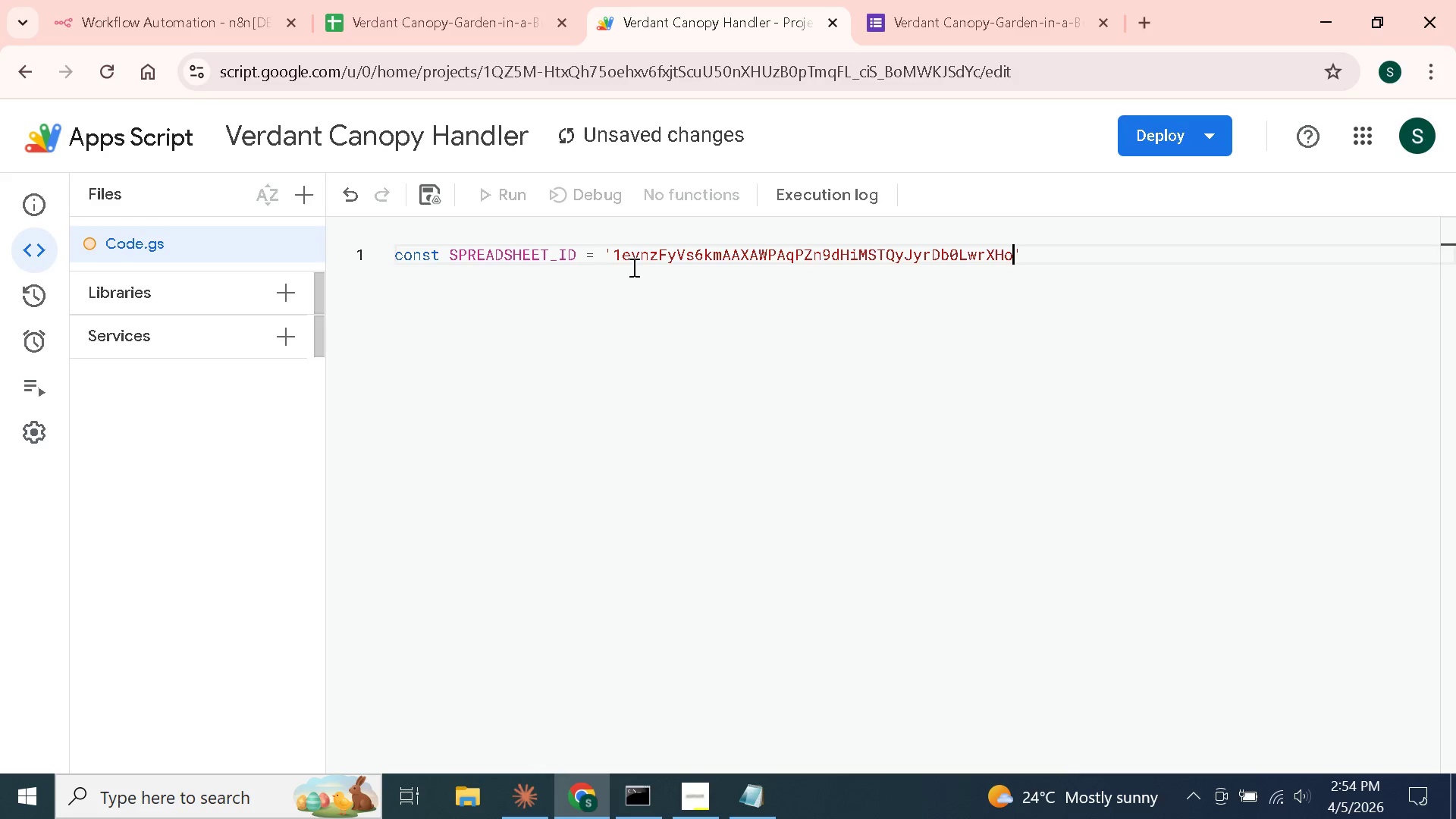 
left_click([187, 2])
 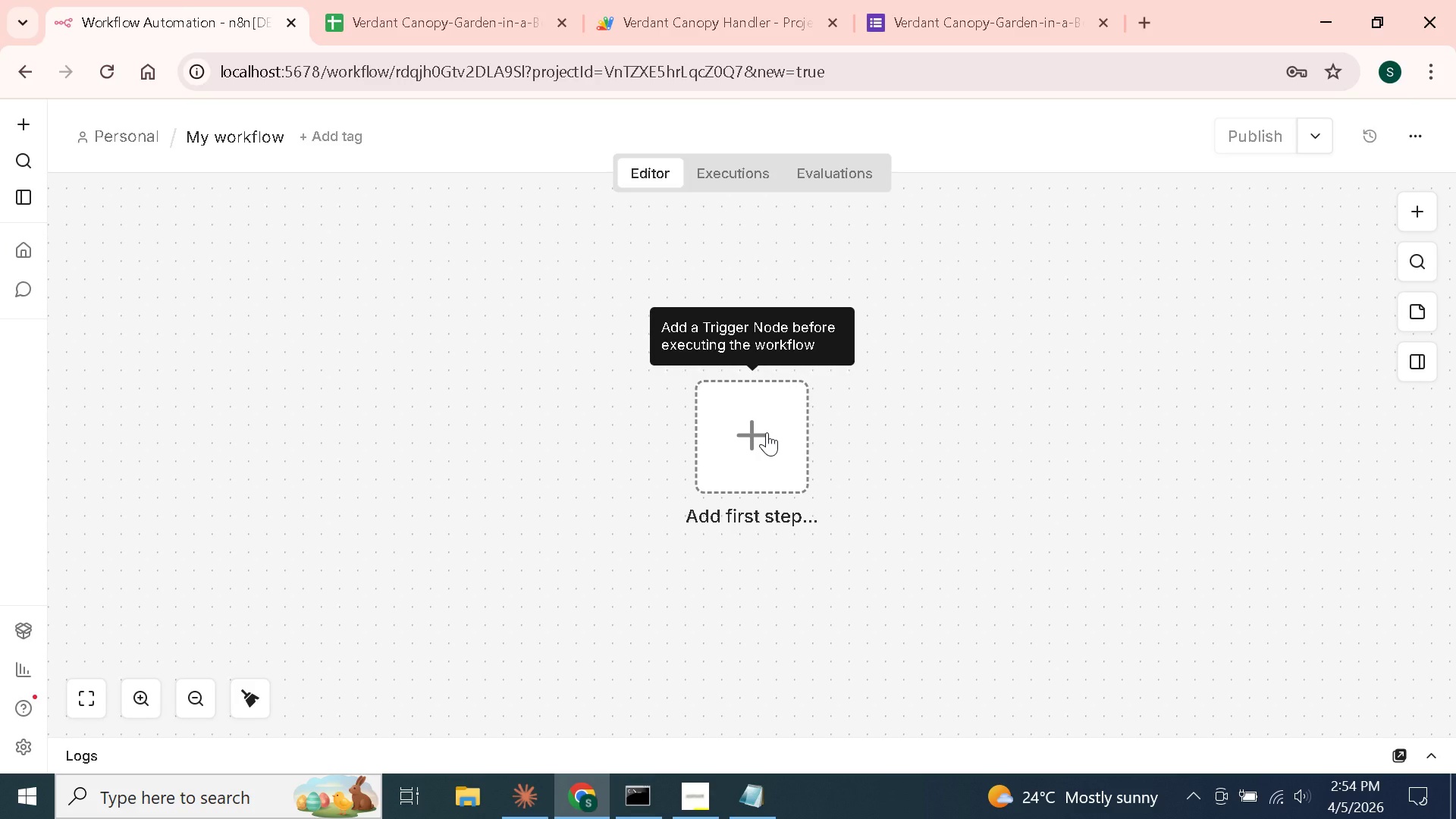 
wait(5.33)
 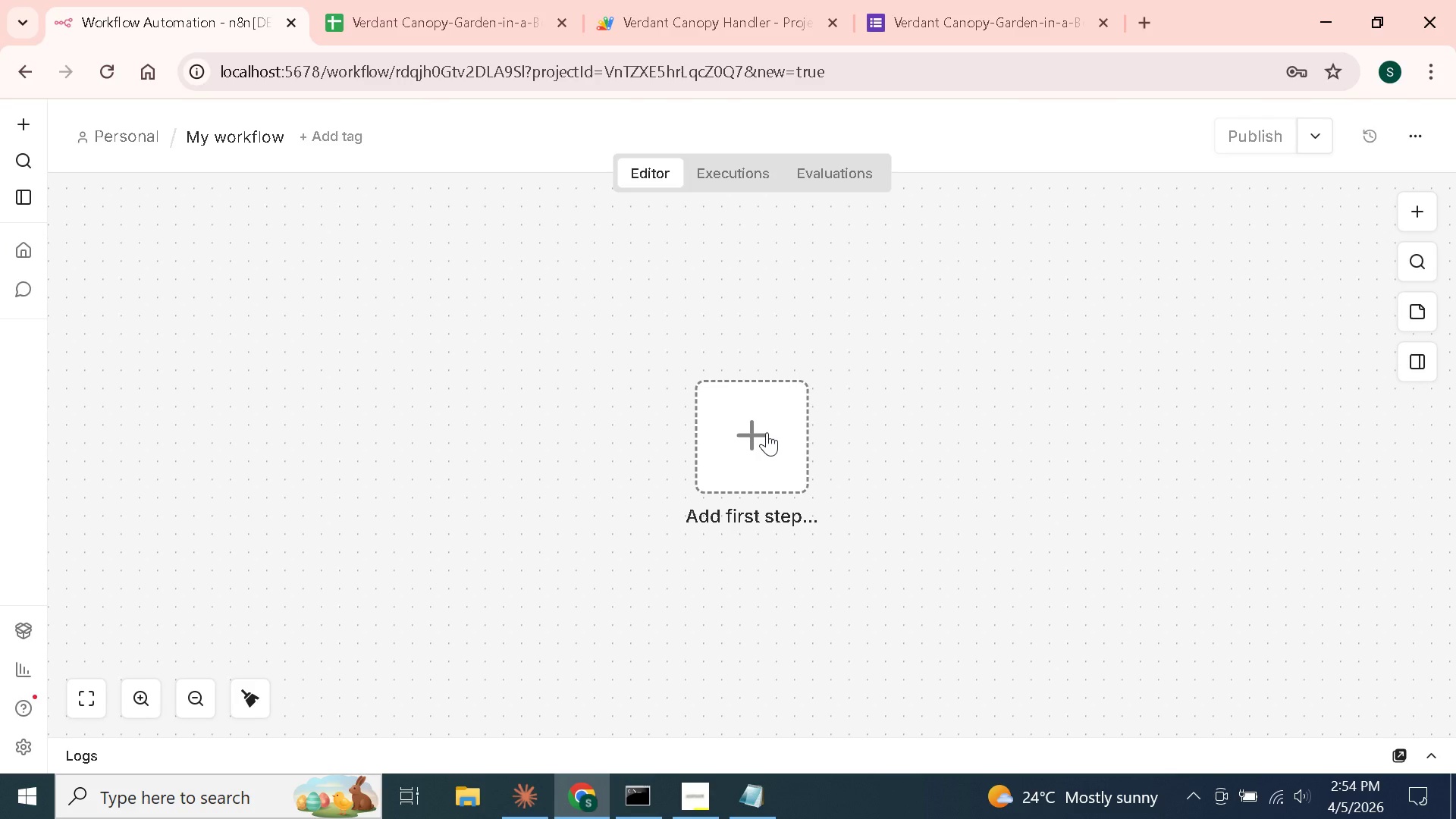 
left_click([767, 432])
 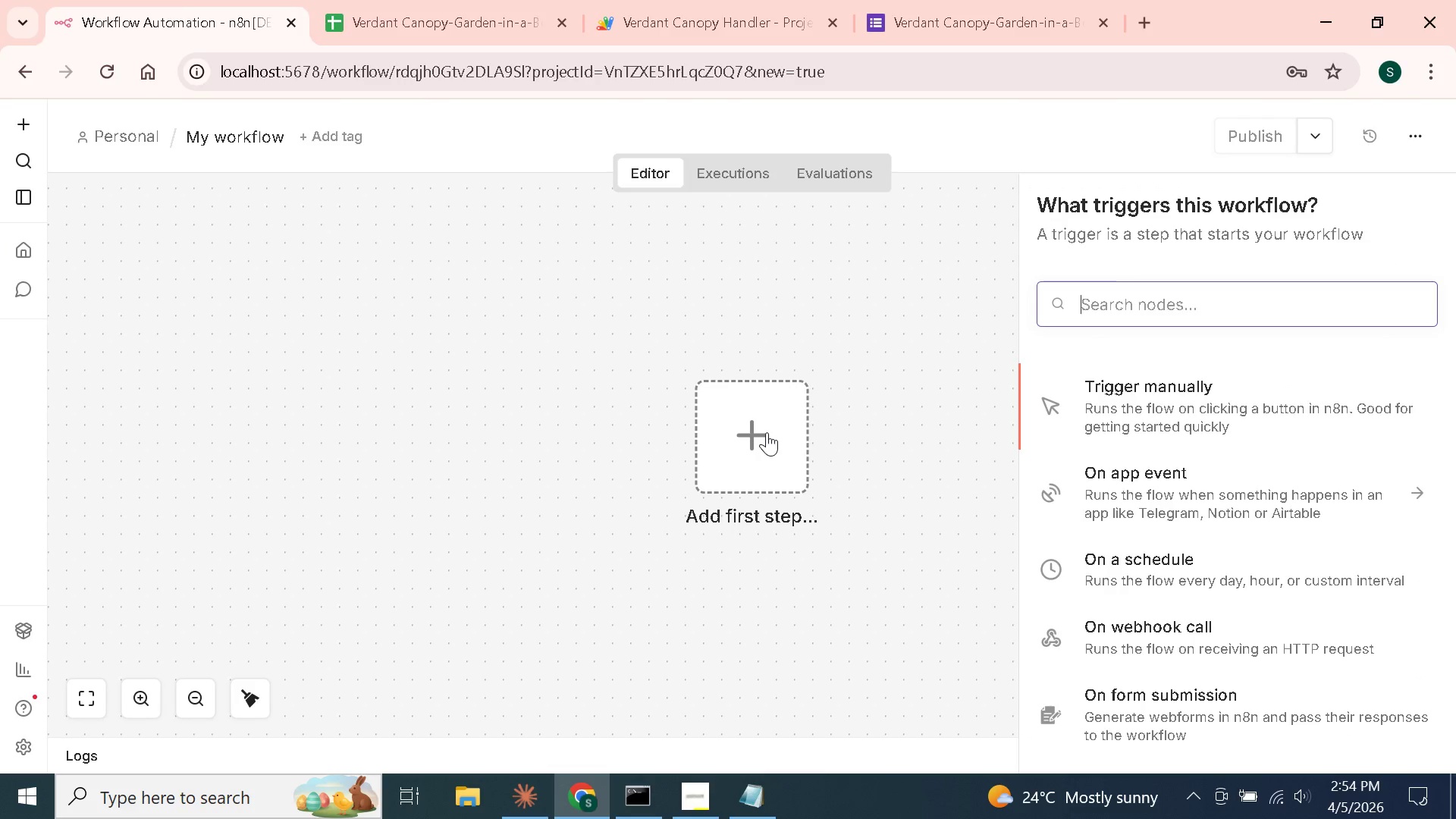 
type(weeb)
key(Backspace)
key(Backspace)
 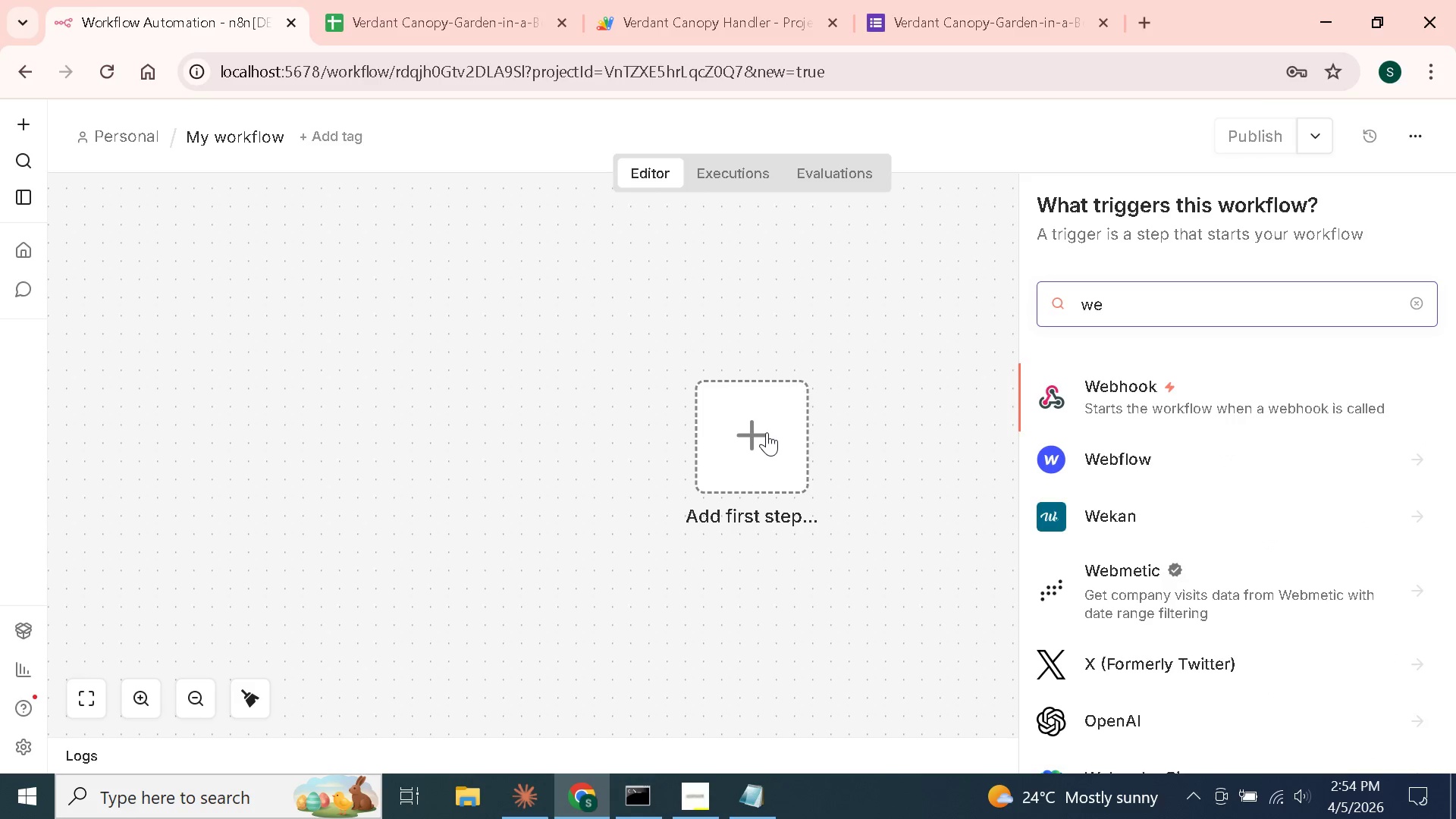 
key(Enter)
 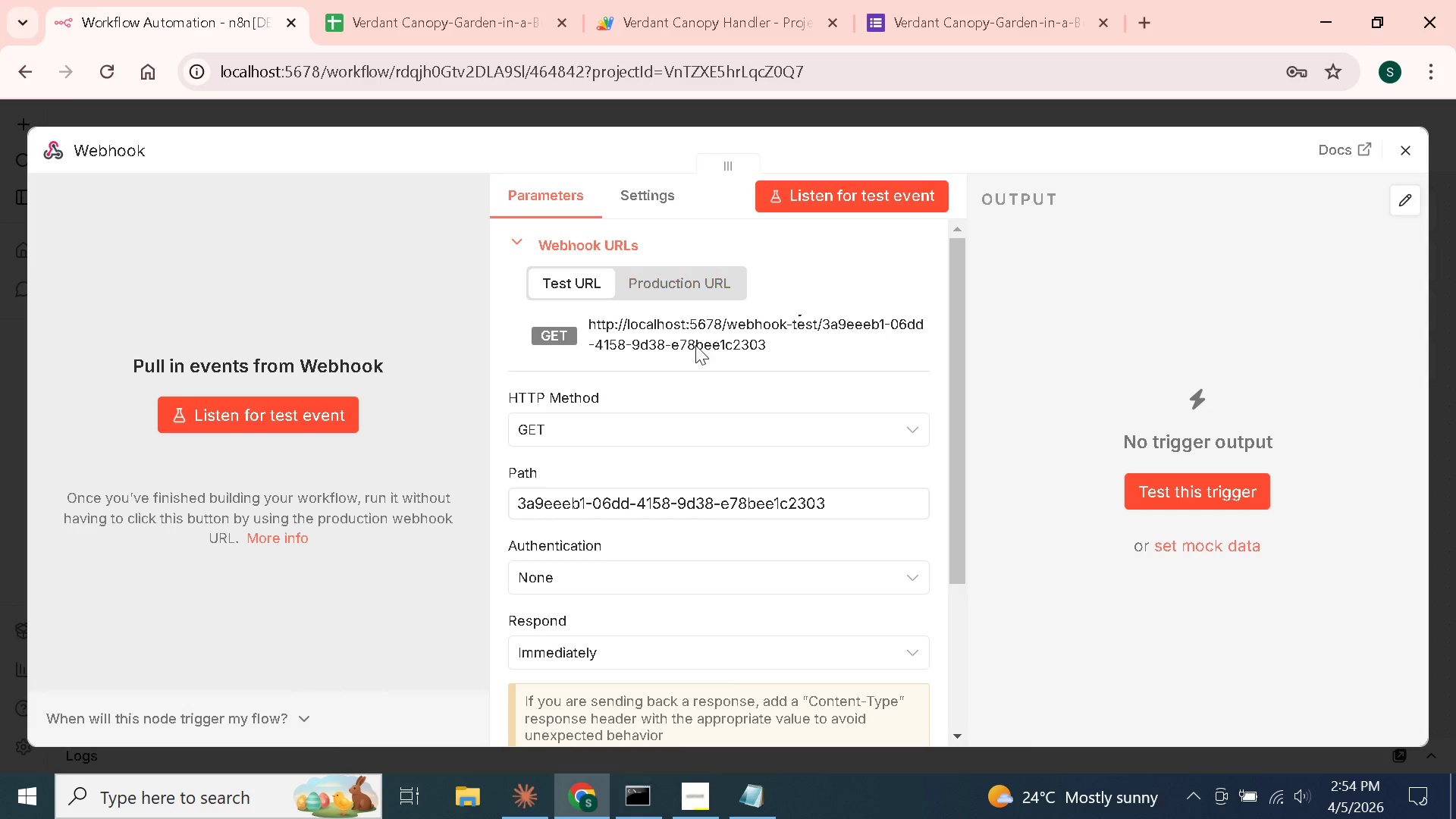 
wait(5.81)
 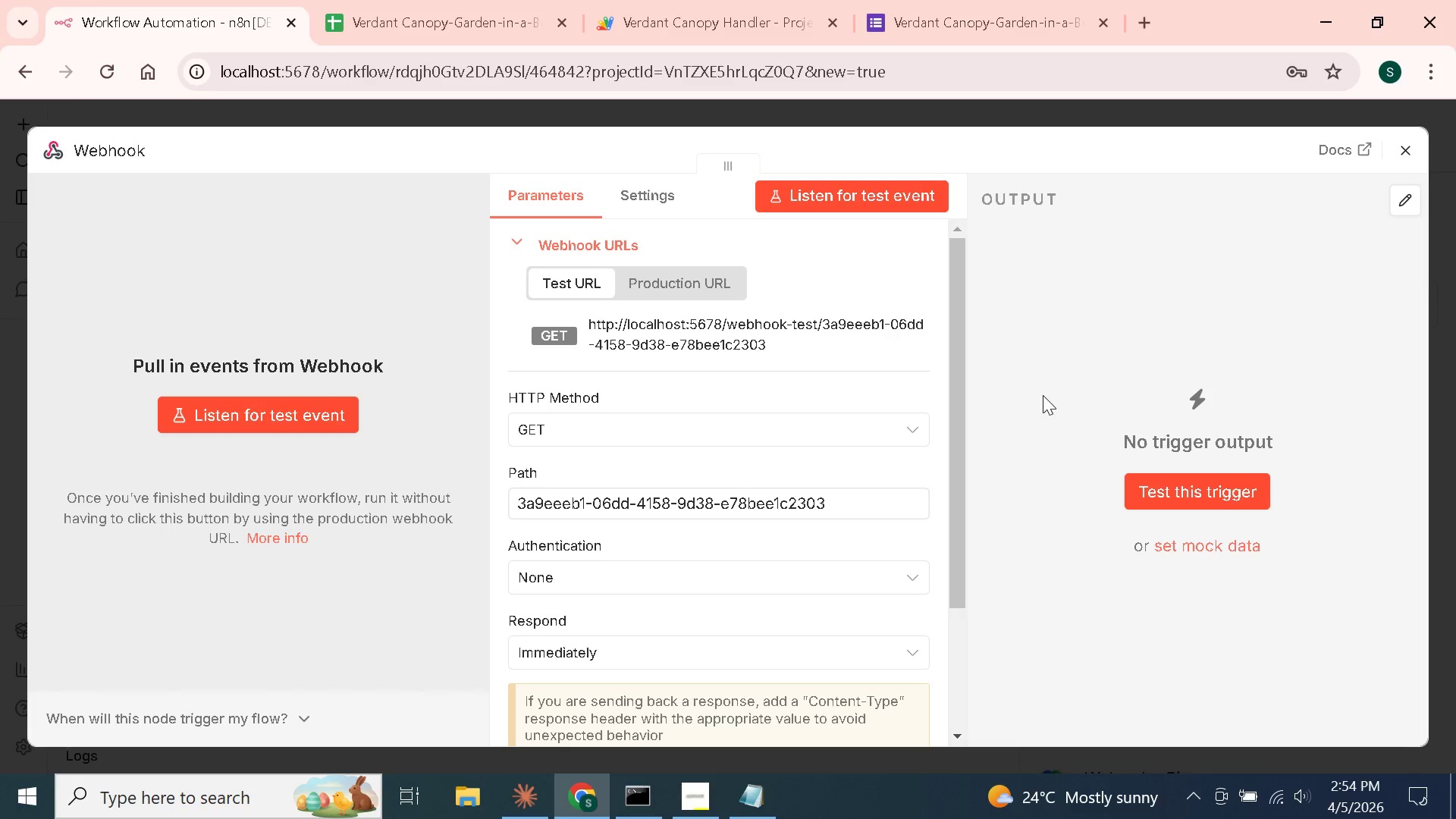 
left_click([537, 438])
 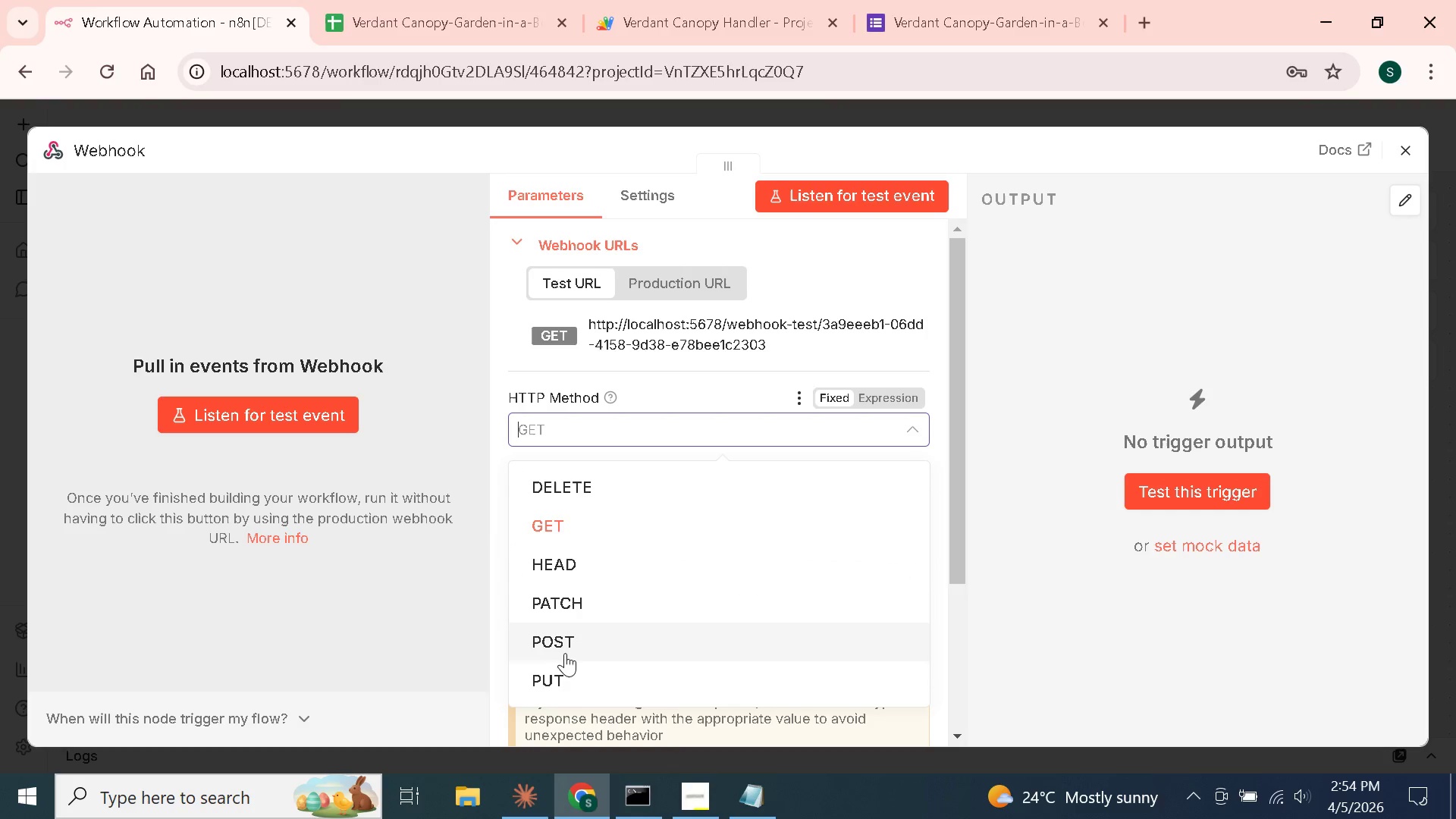 
left_click([565, 644])
 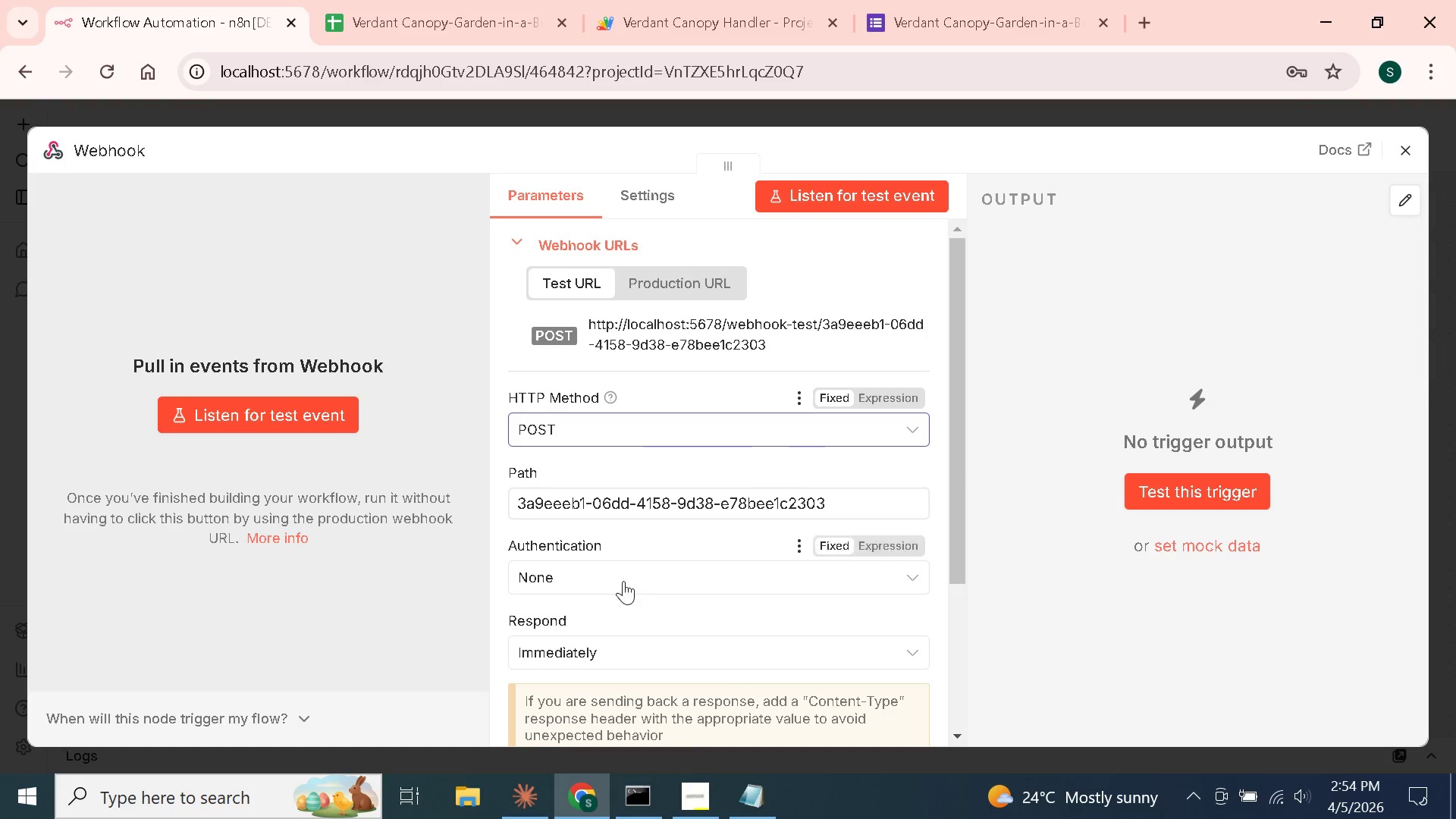 
wait(5.28)
 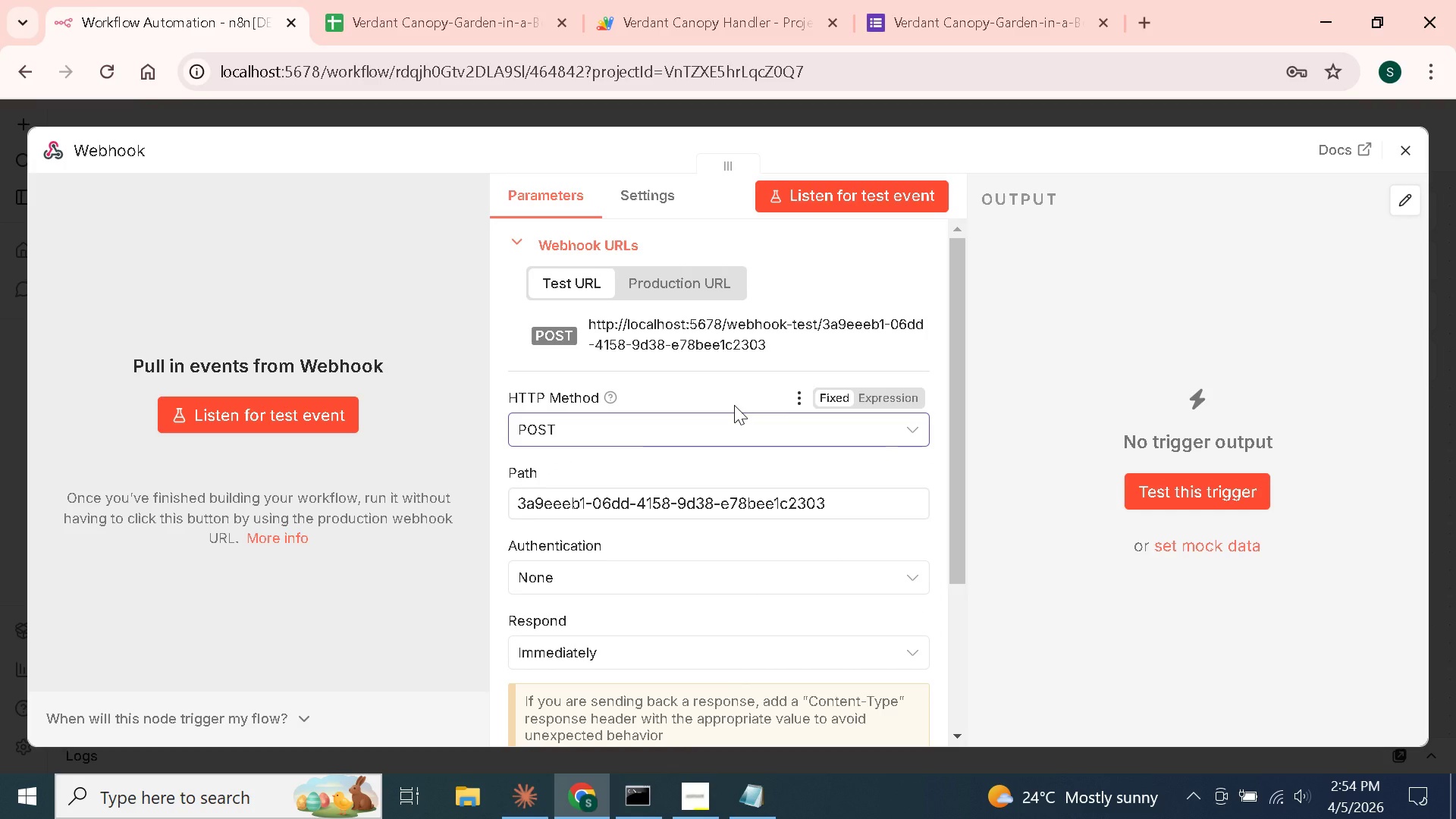 
left_click([630, 506])
 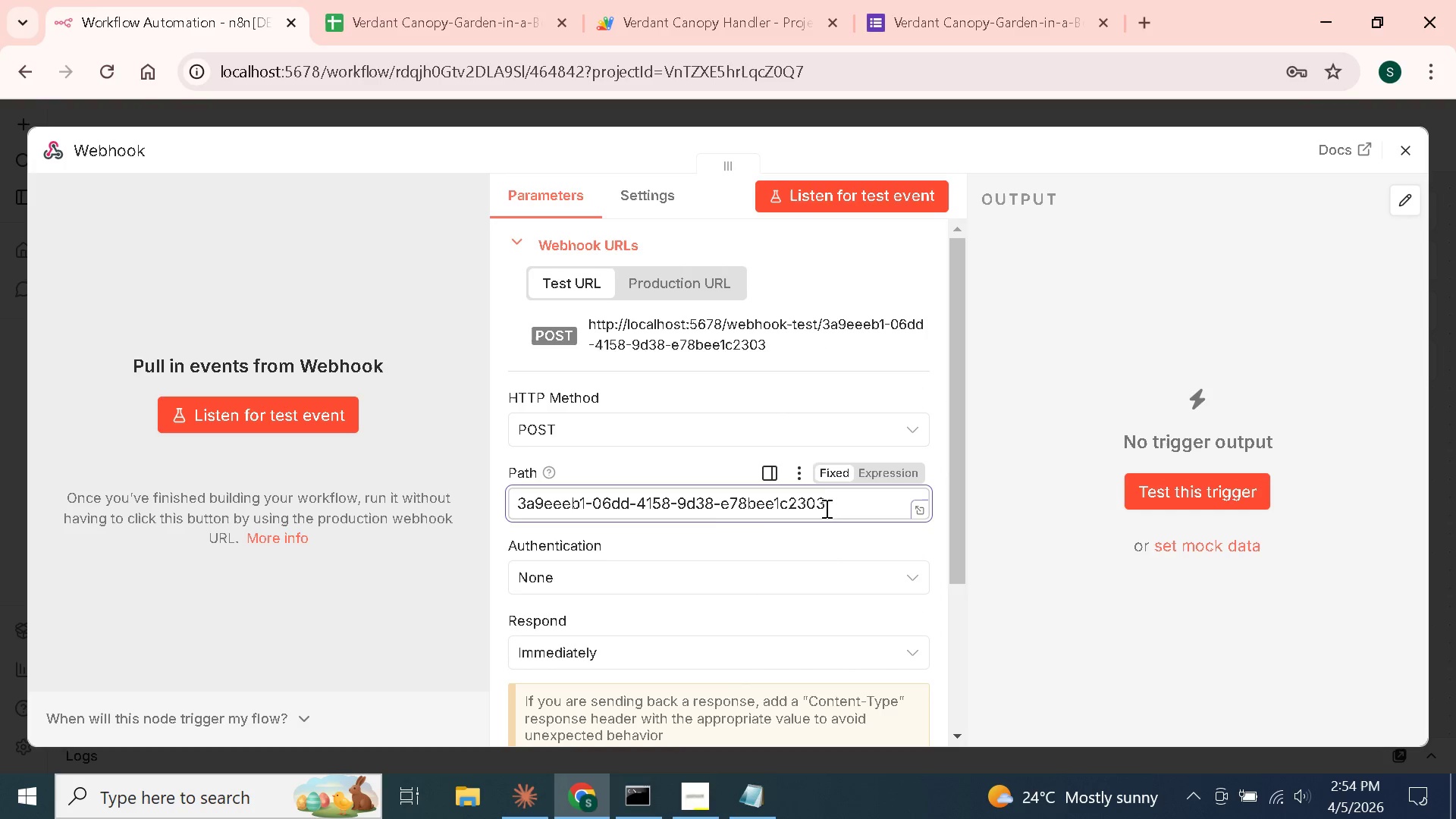 
left_click_drag(start_coordinate=[825, 508], to_coordinate=[508, 529])
 